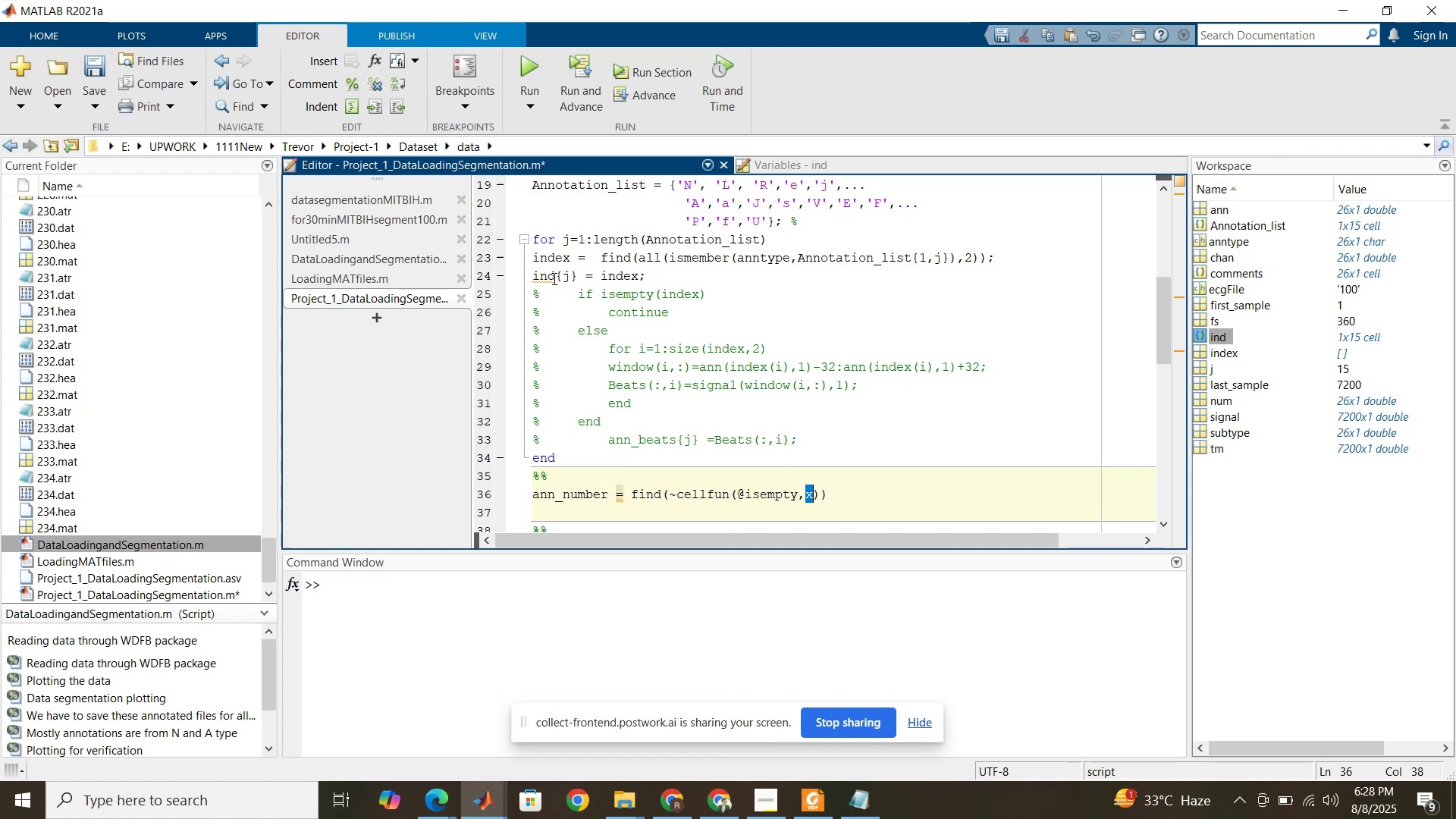 
double_click([552, 278])
 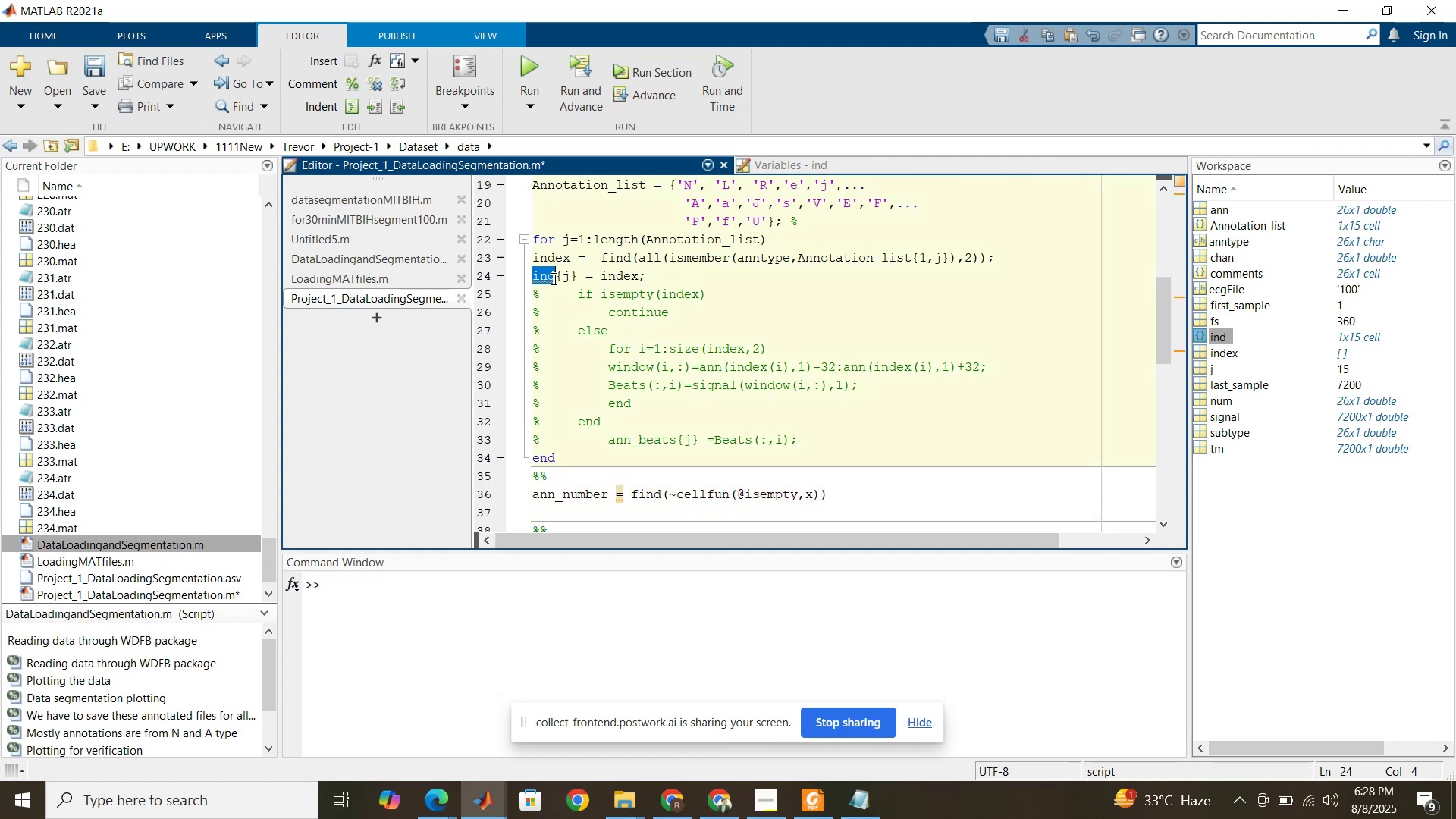 
key(Control+C)
 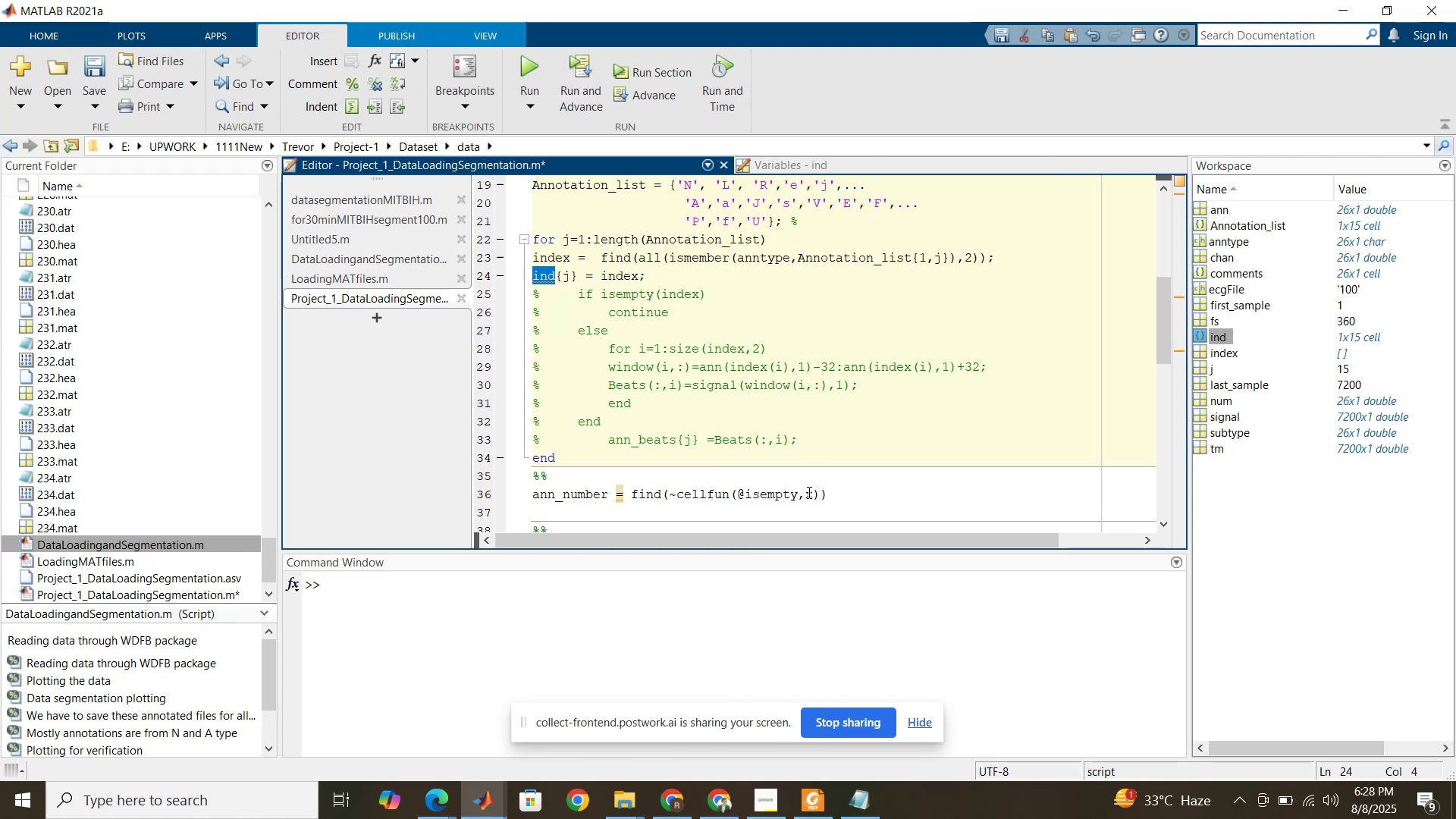 
left_click([806, 493])
 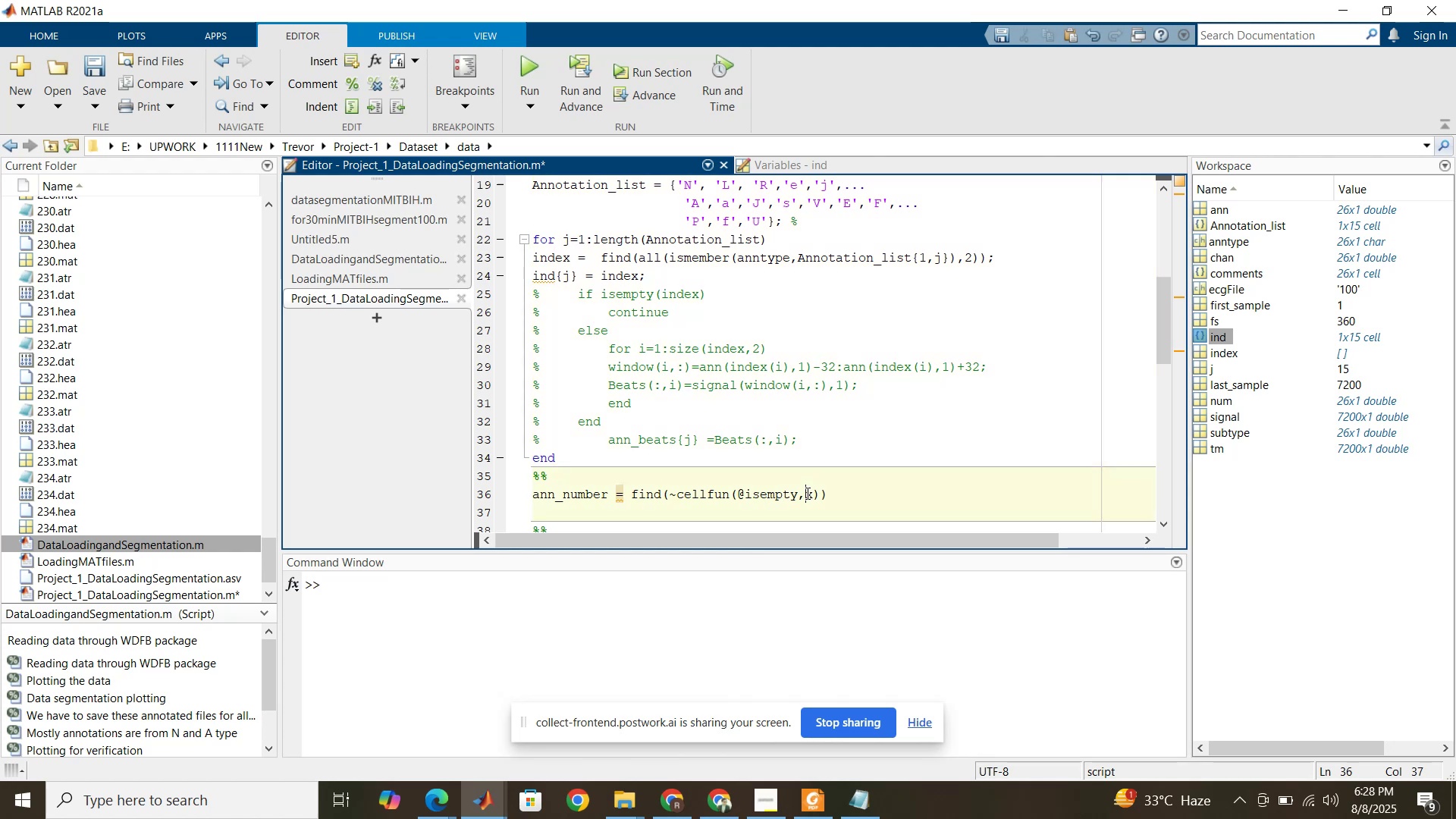 
left_click_drag(start_coordinate=[807, 493], to_coordinate=[811, 493])
 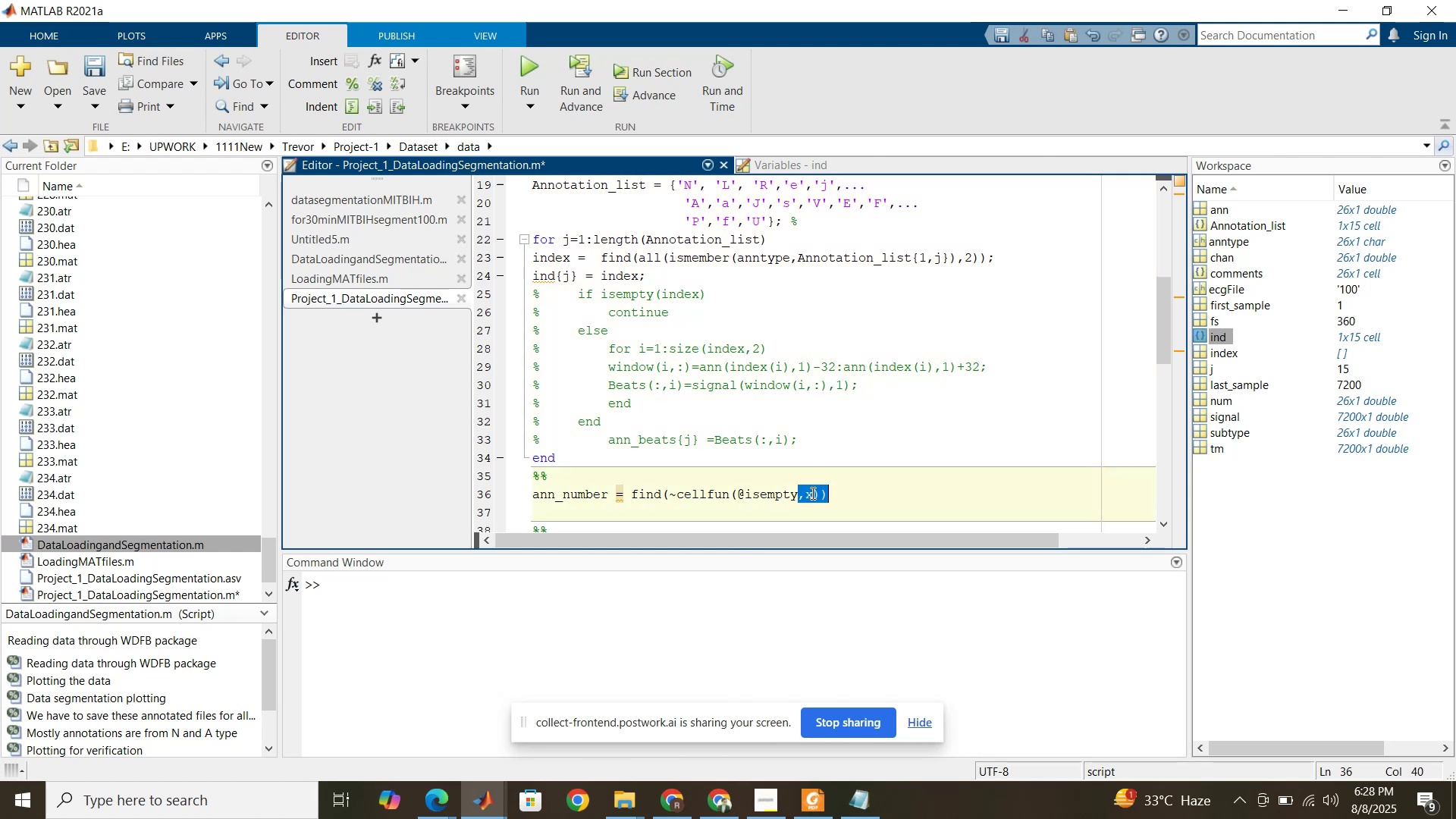 
left_click([811, 493])
 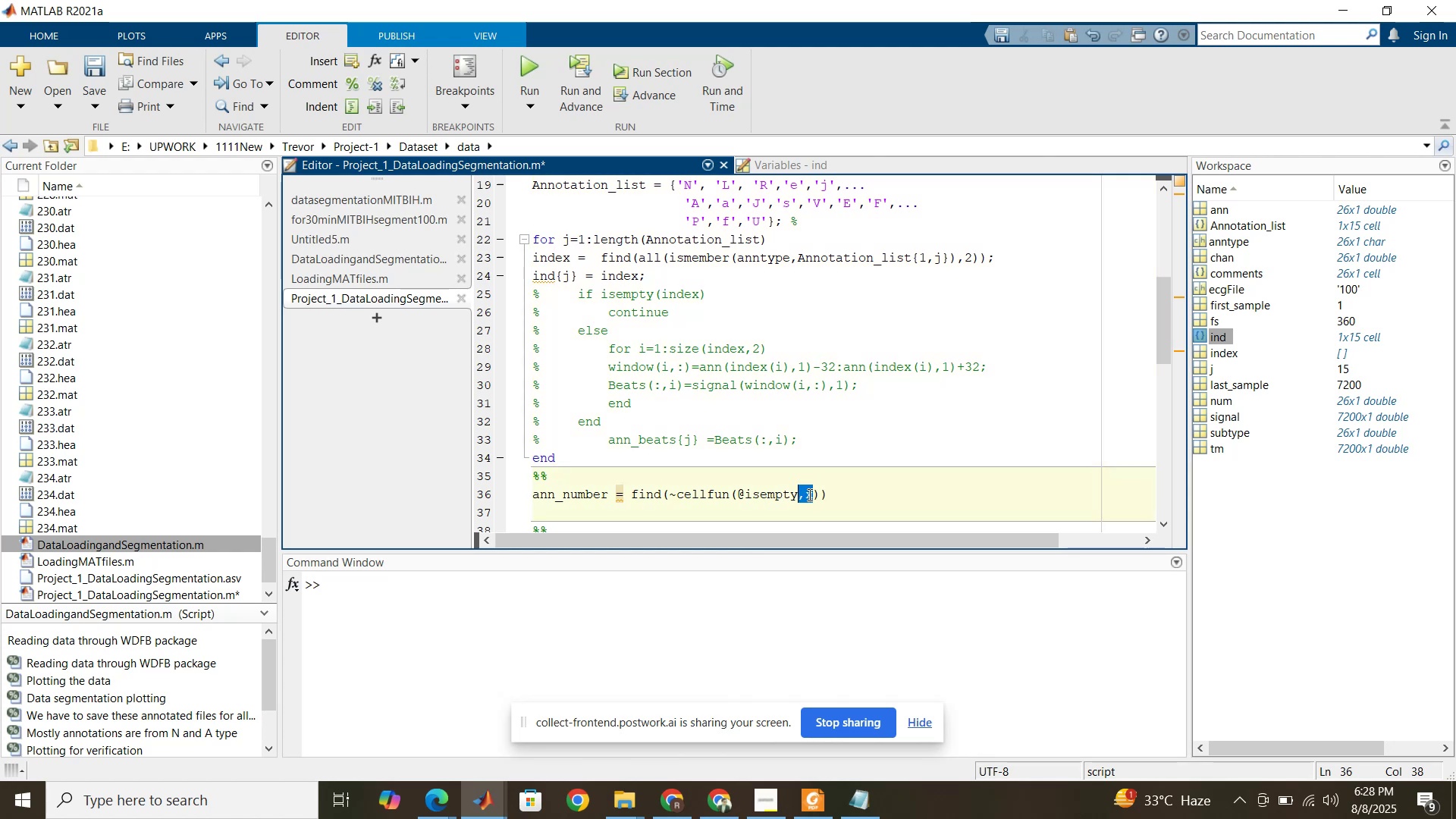 
left_click([808, 494])
 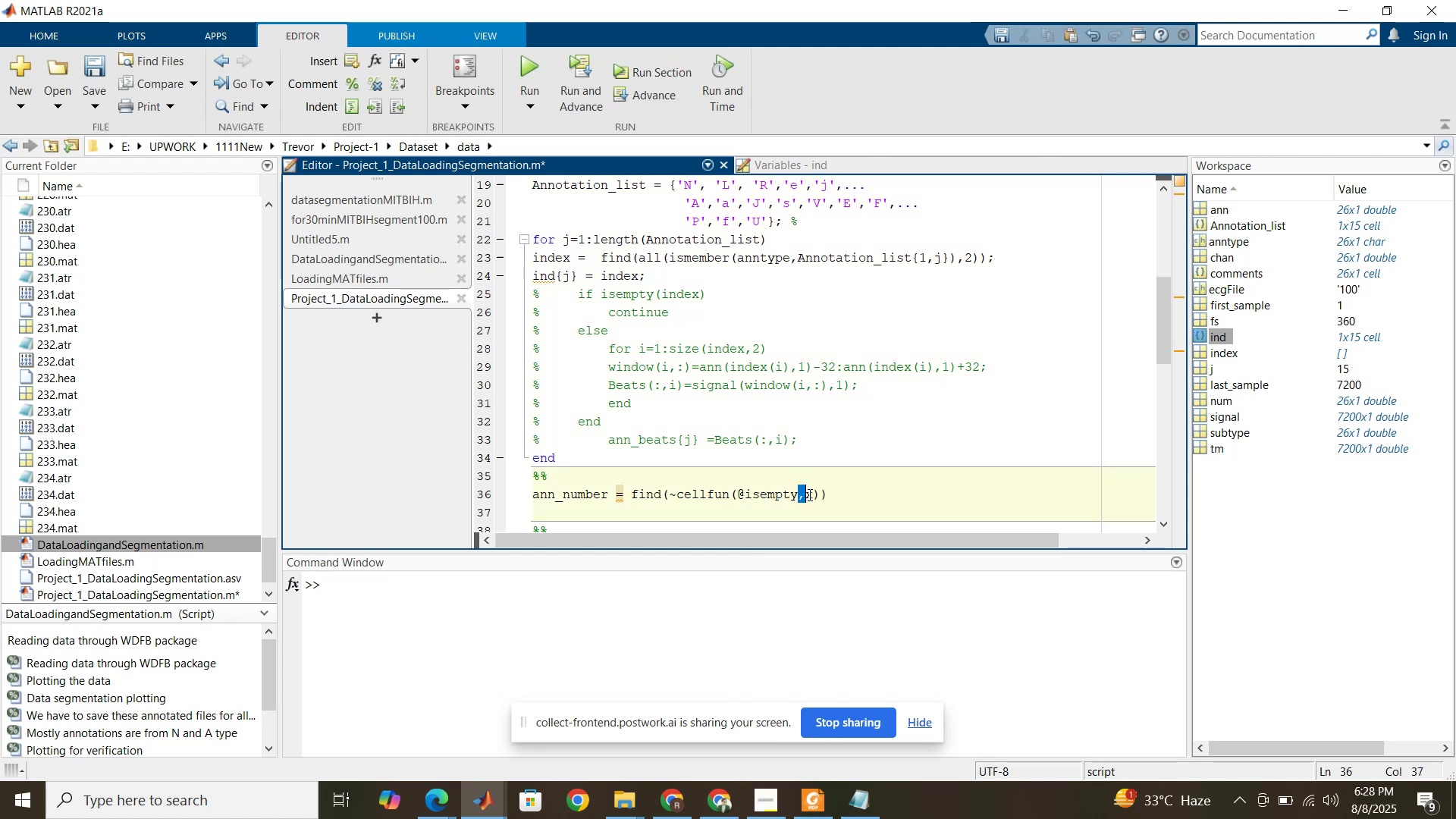 
double_click([808, 494])
 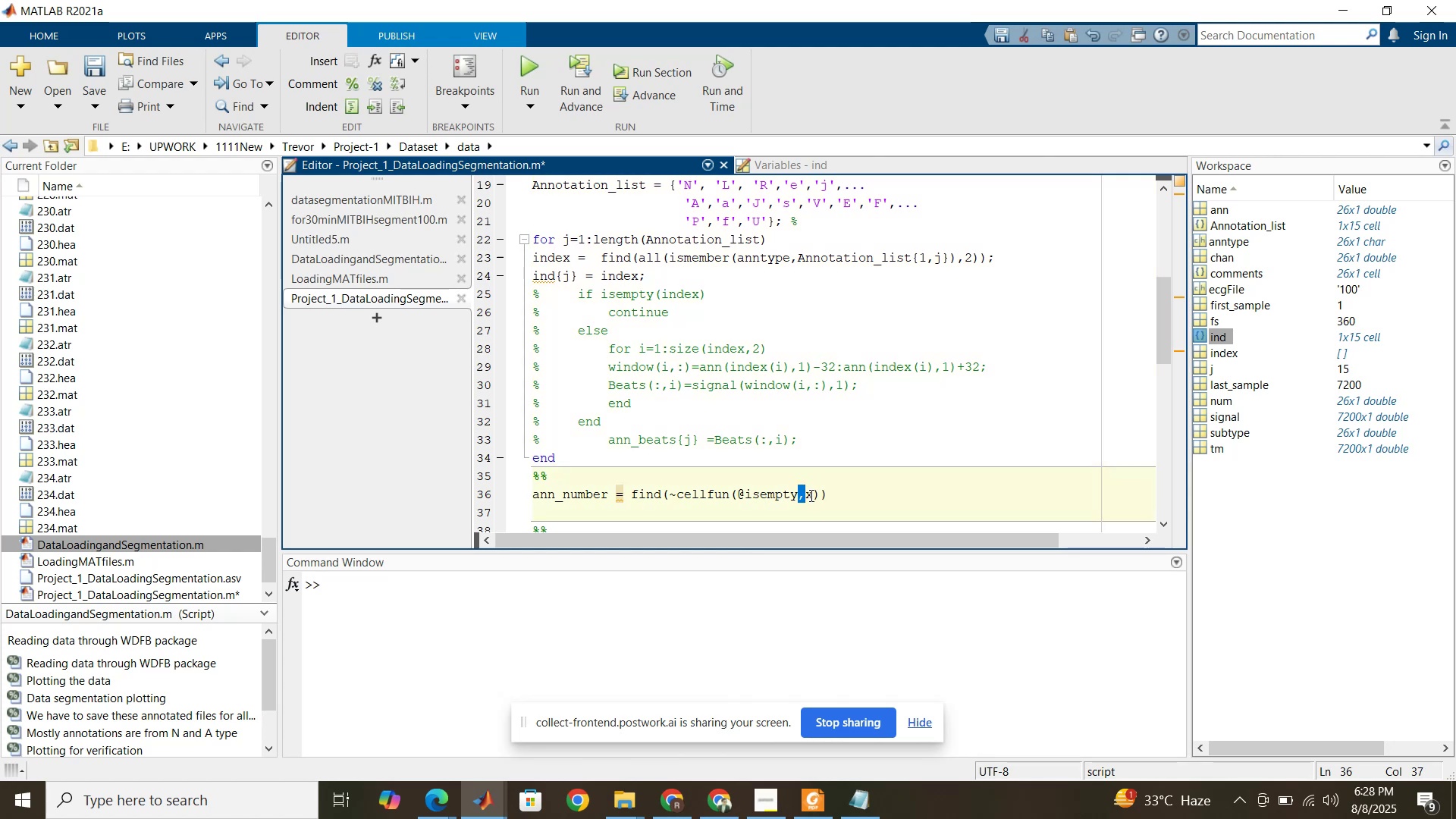 
left_click_drag(start_coordinate=[811, 495], to_coordinate=[806, 494])
 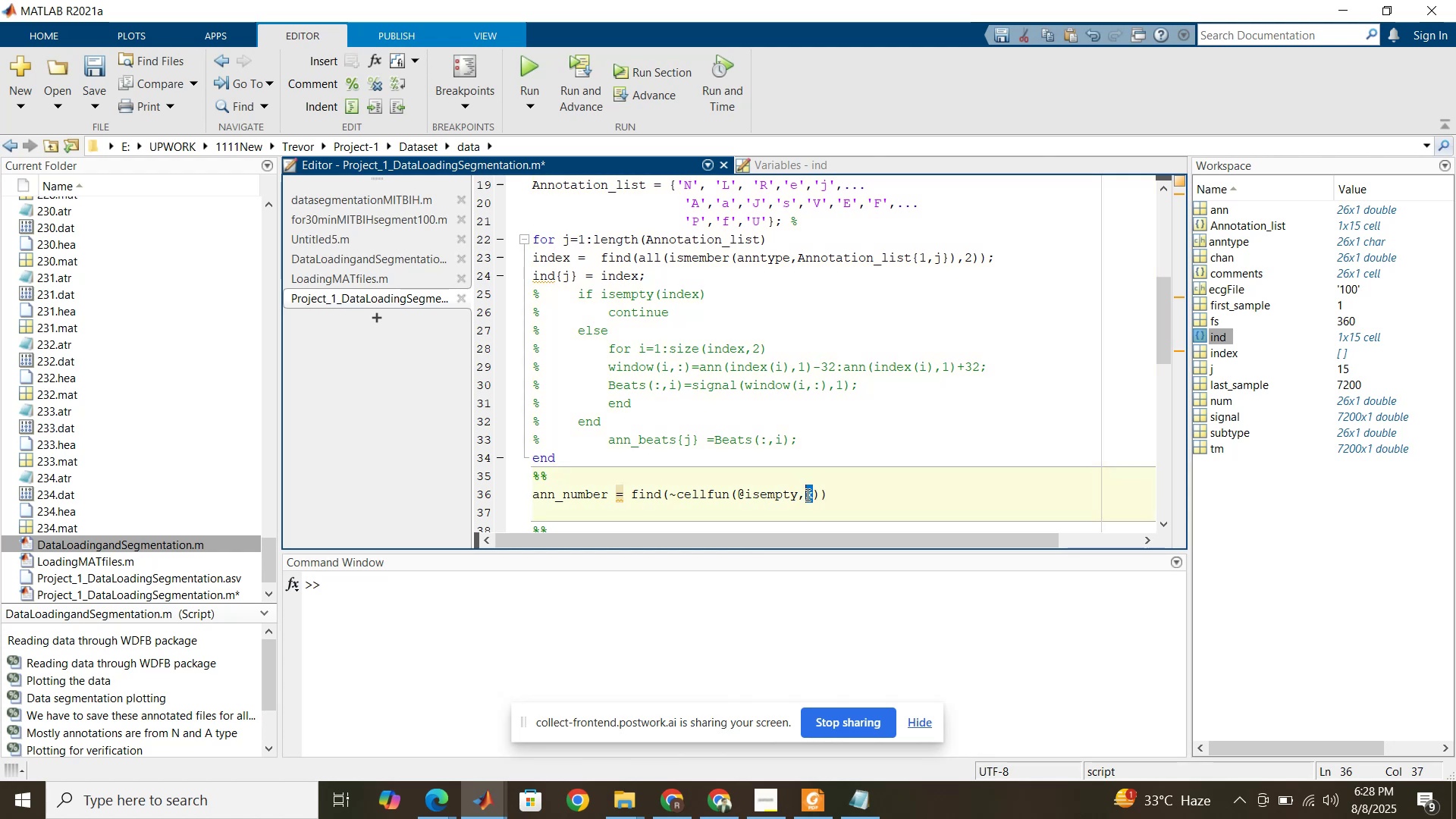 
key(Control+V)
 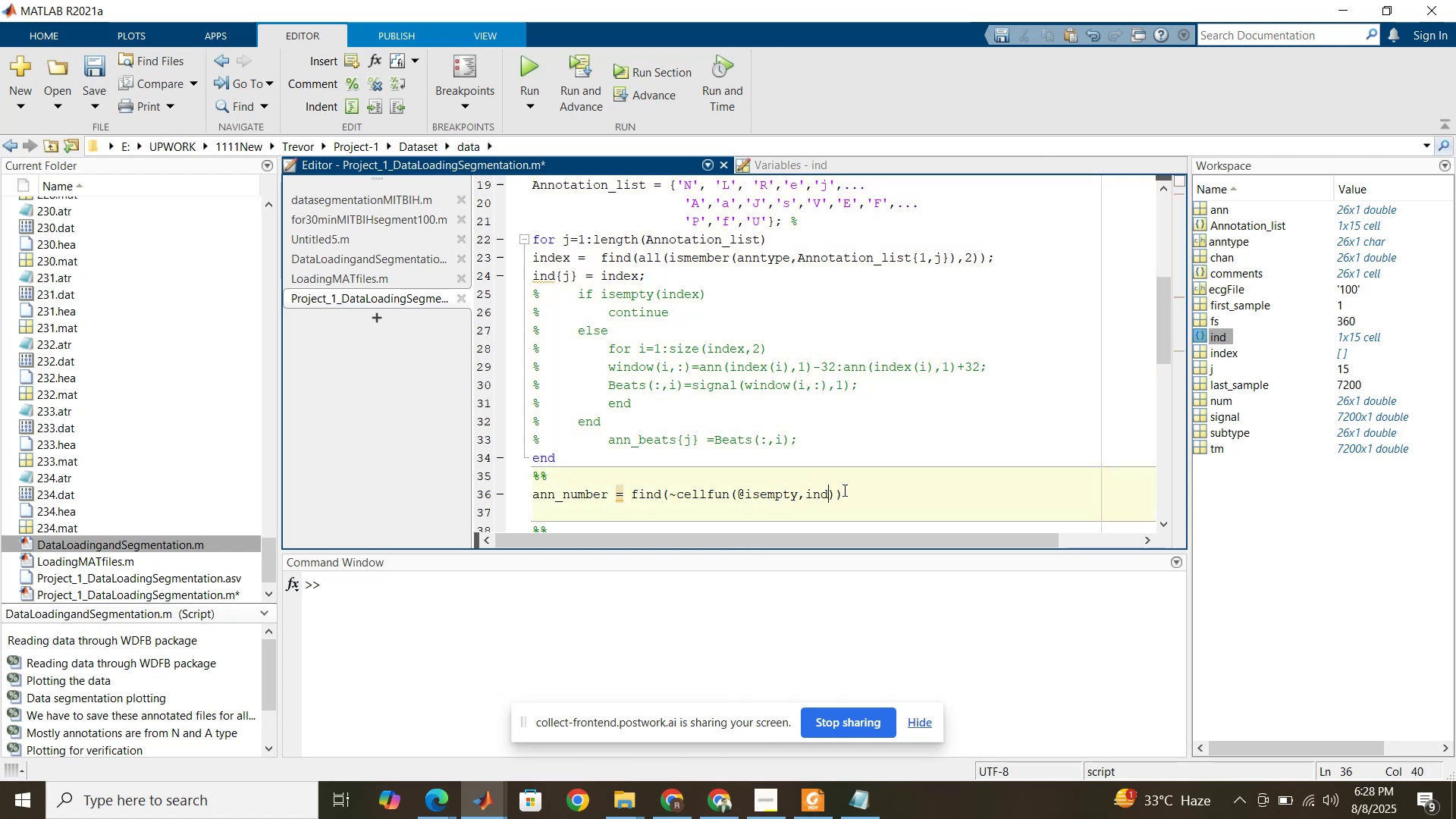 
left_click([843, 490])
 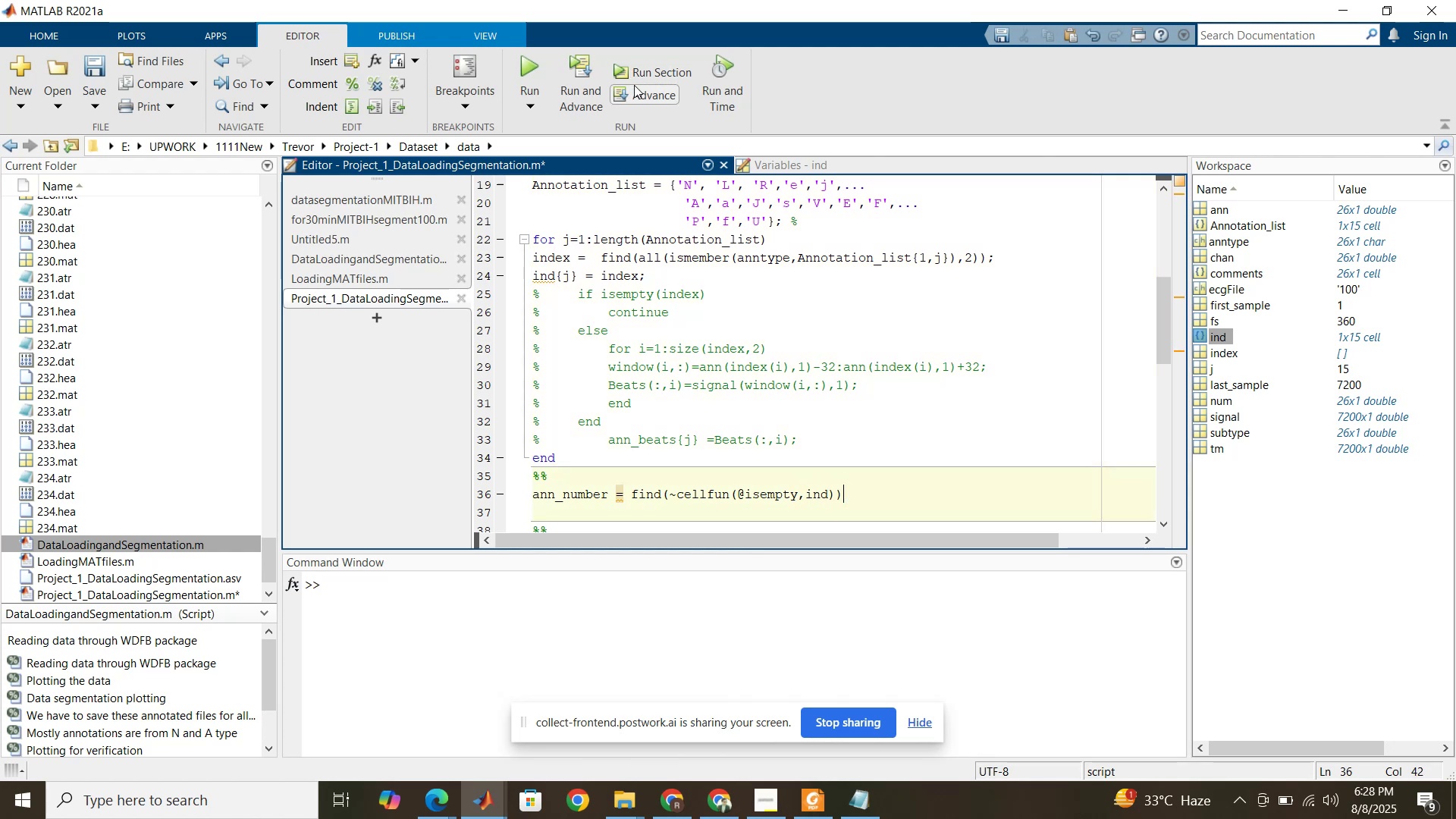 
left_click([640, 69])
 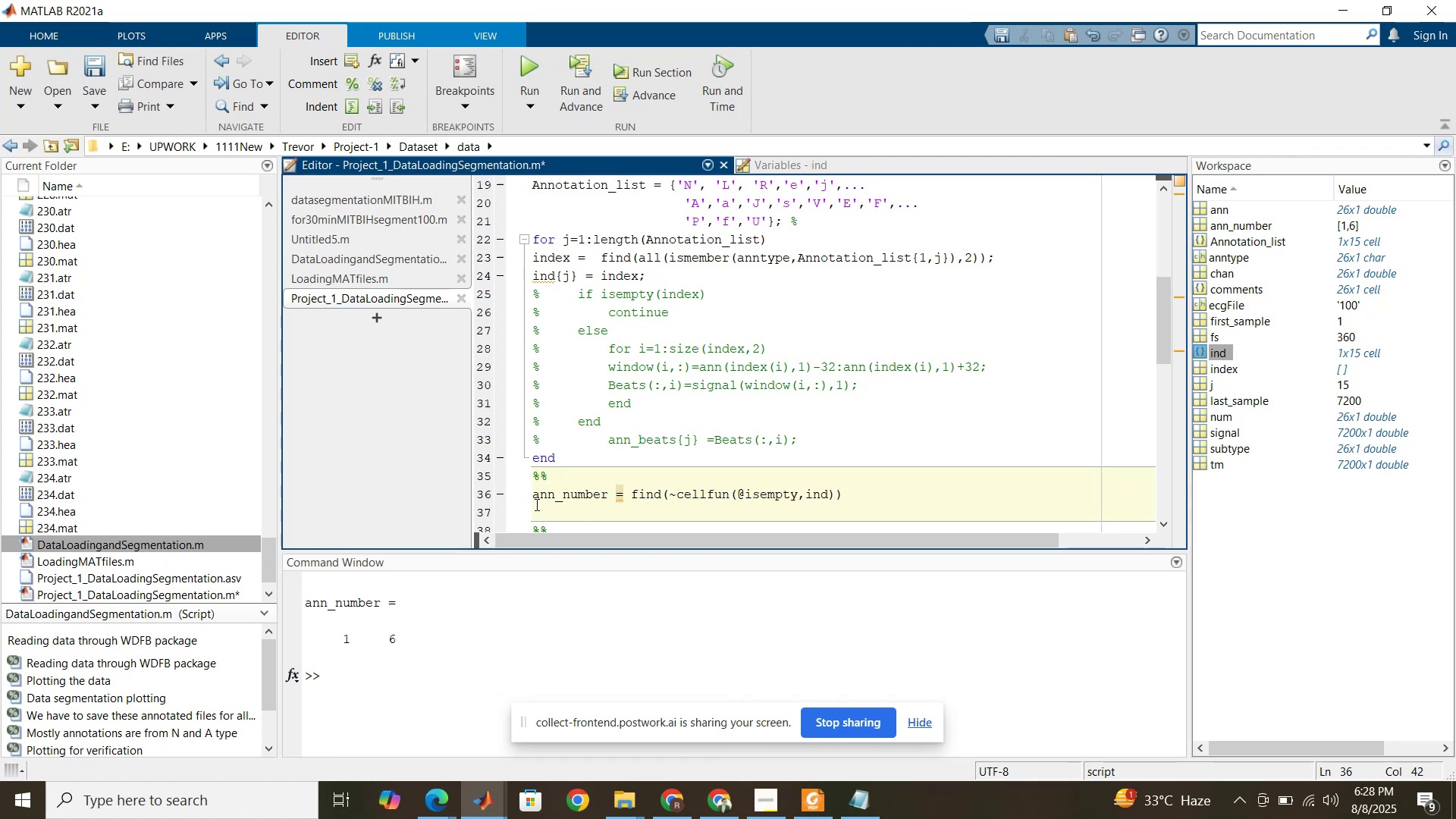 
left_click_drag(start_coordinate=[402, 635], to_coordinate=[336, 635])
 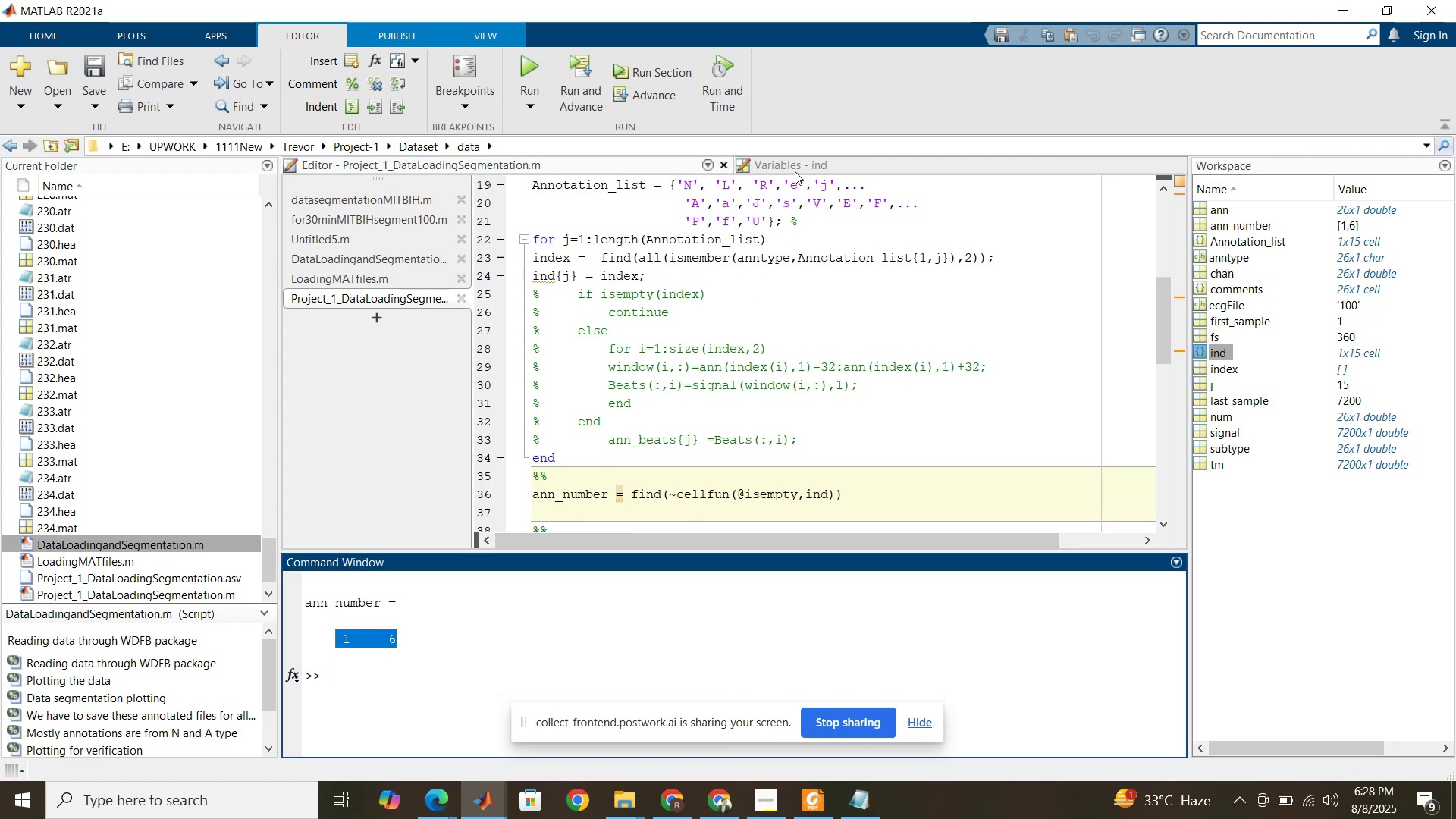 
left_click([795, 169])
 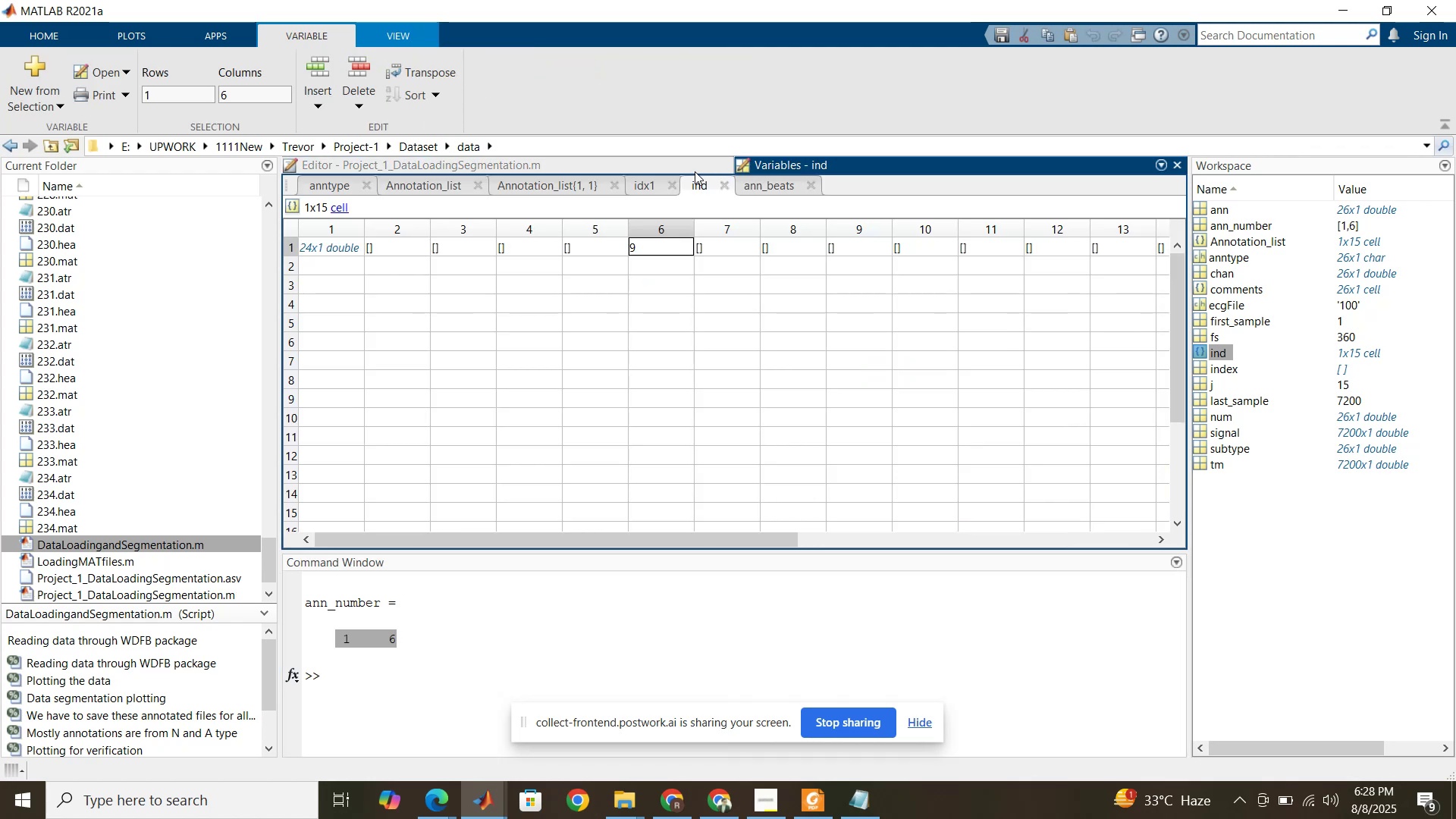 
wait(5.29)
 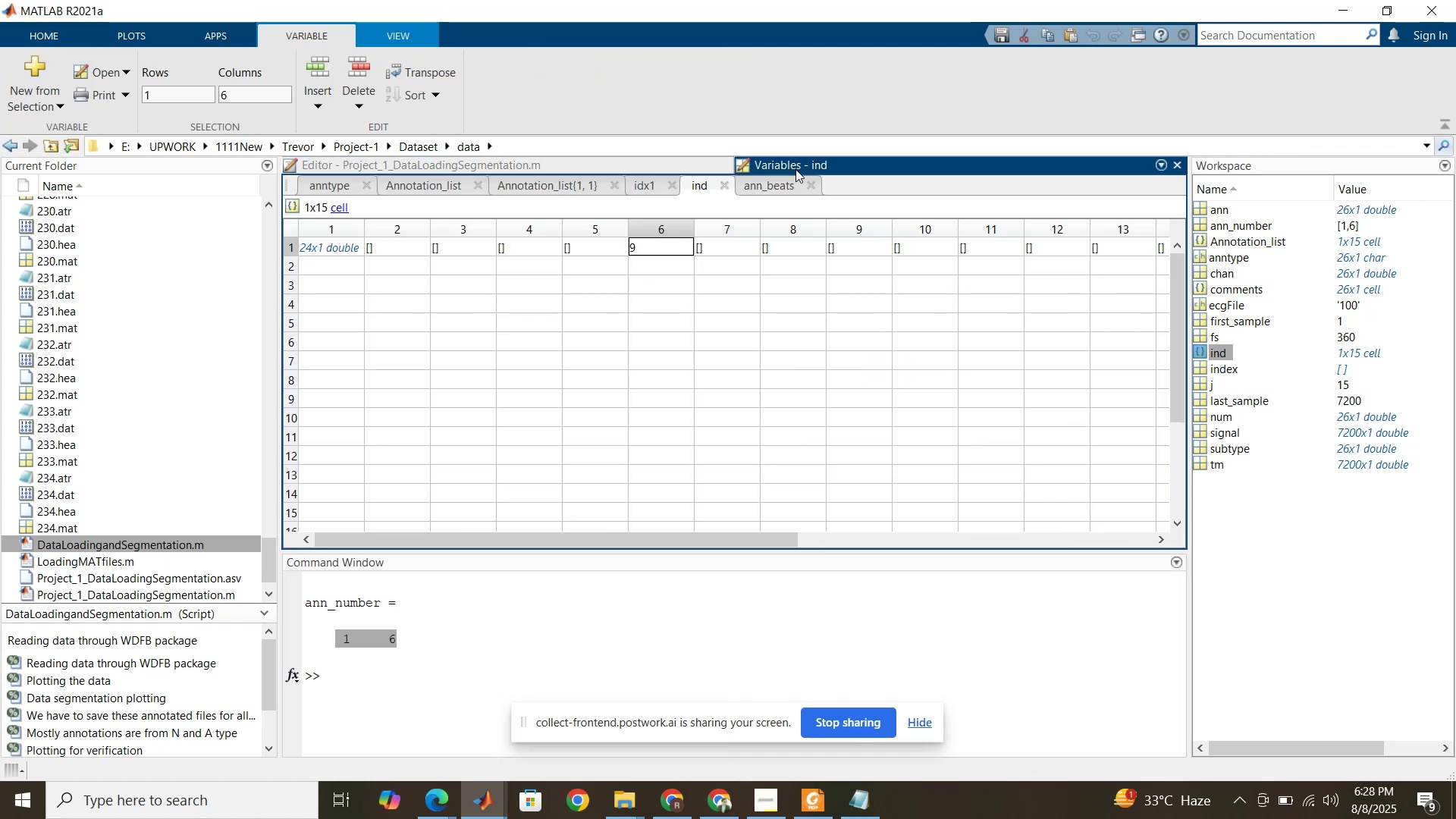 
left_click([694, 169])
 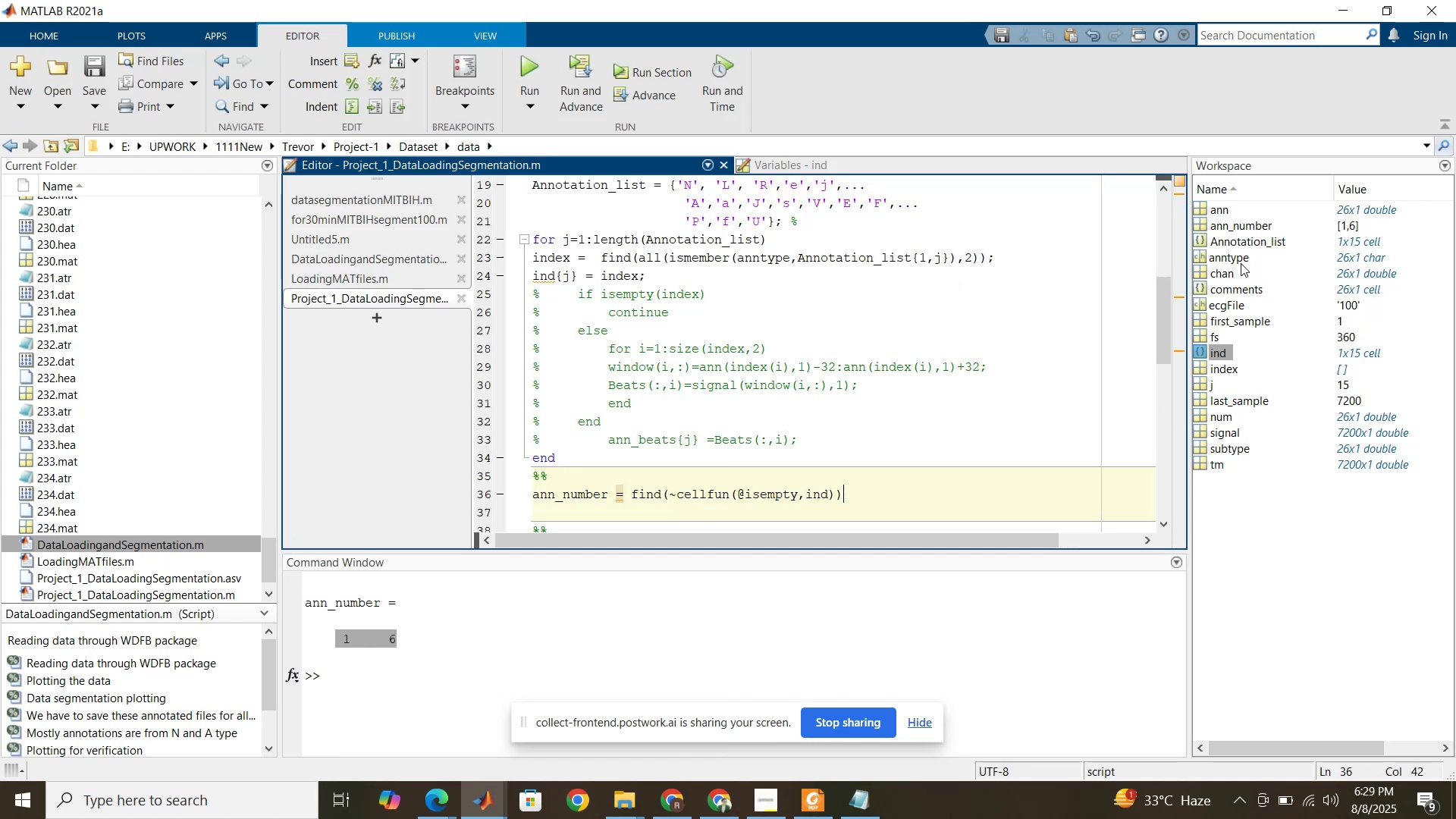 
wait(7.23)
 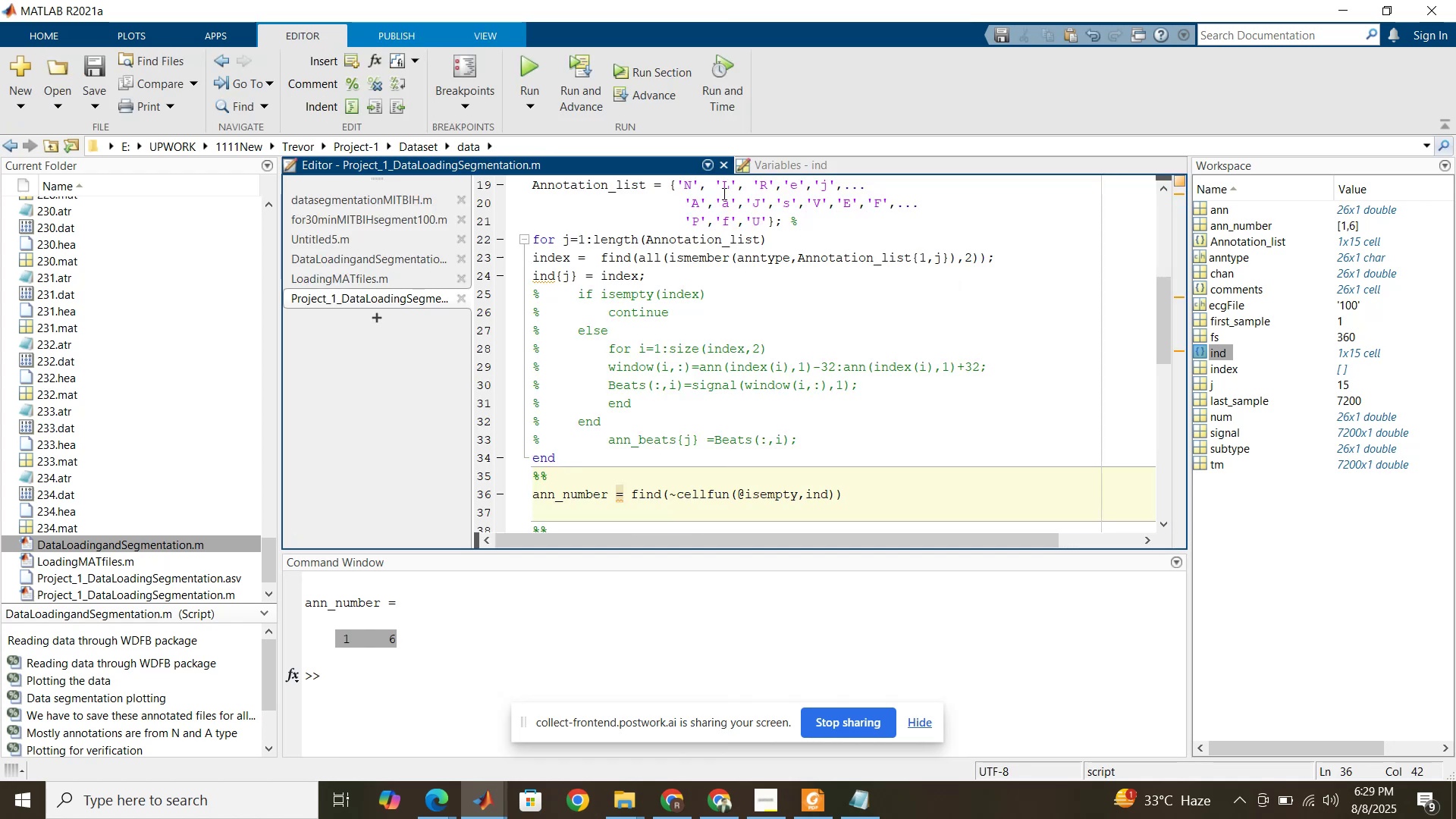 
mouse_move([1247, 243])
 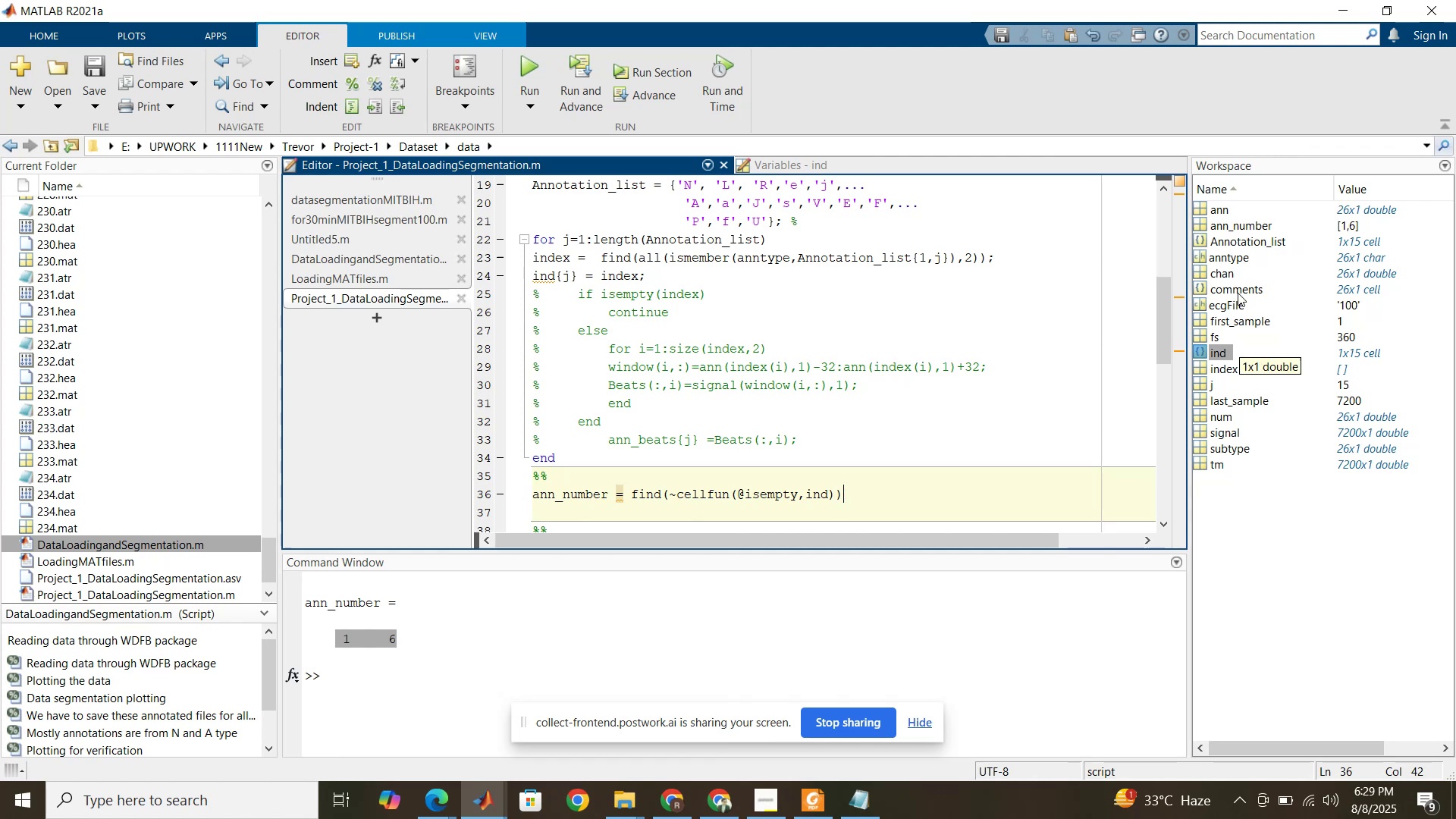 
mouse_move([1235, 234])
 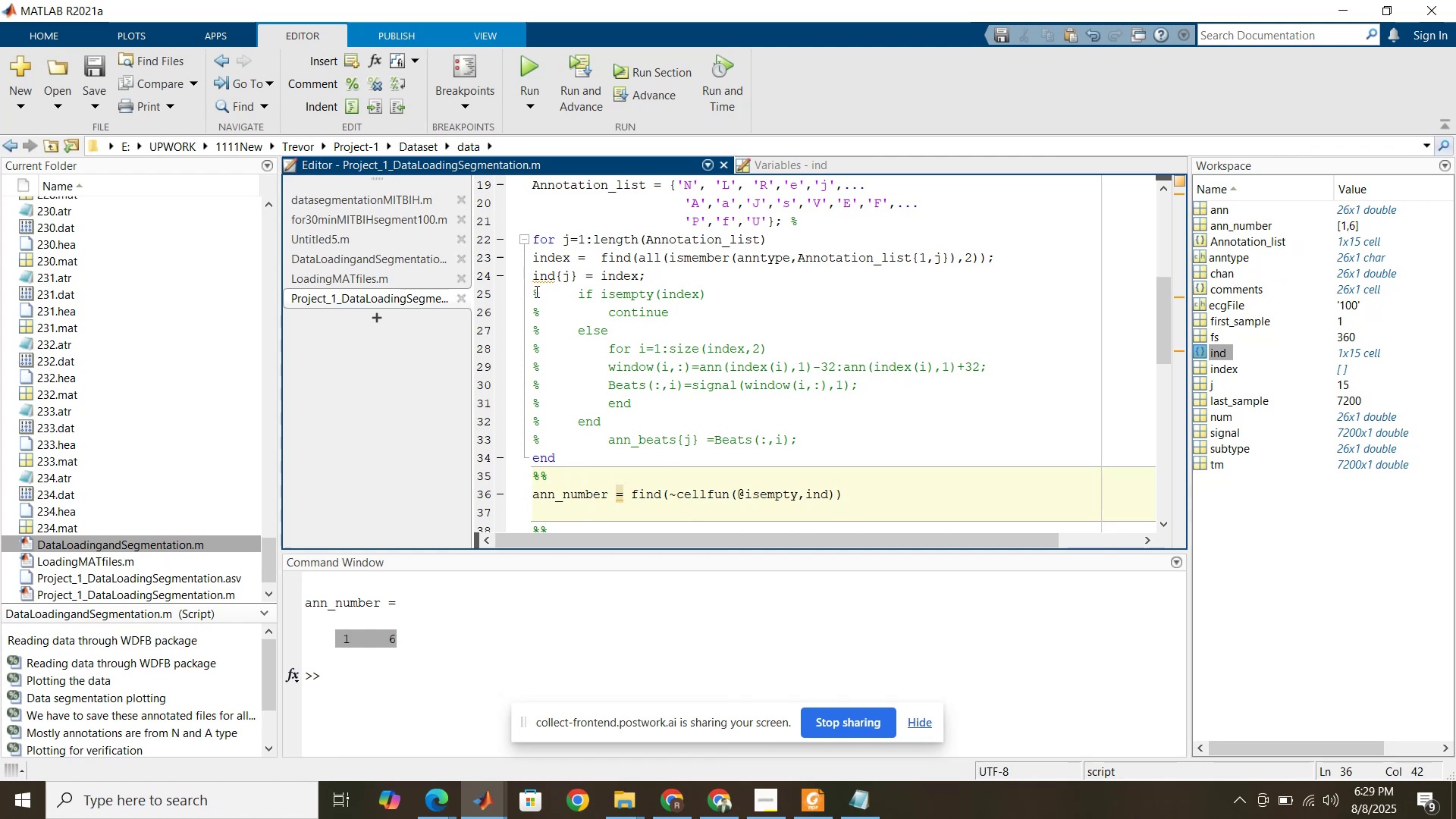 
left_click_drag(start_coordinate=[532, 291], to_coordinate=[809, 438])
 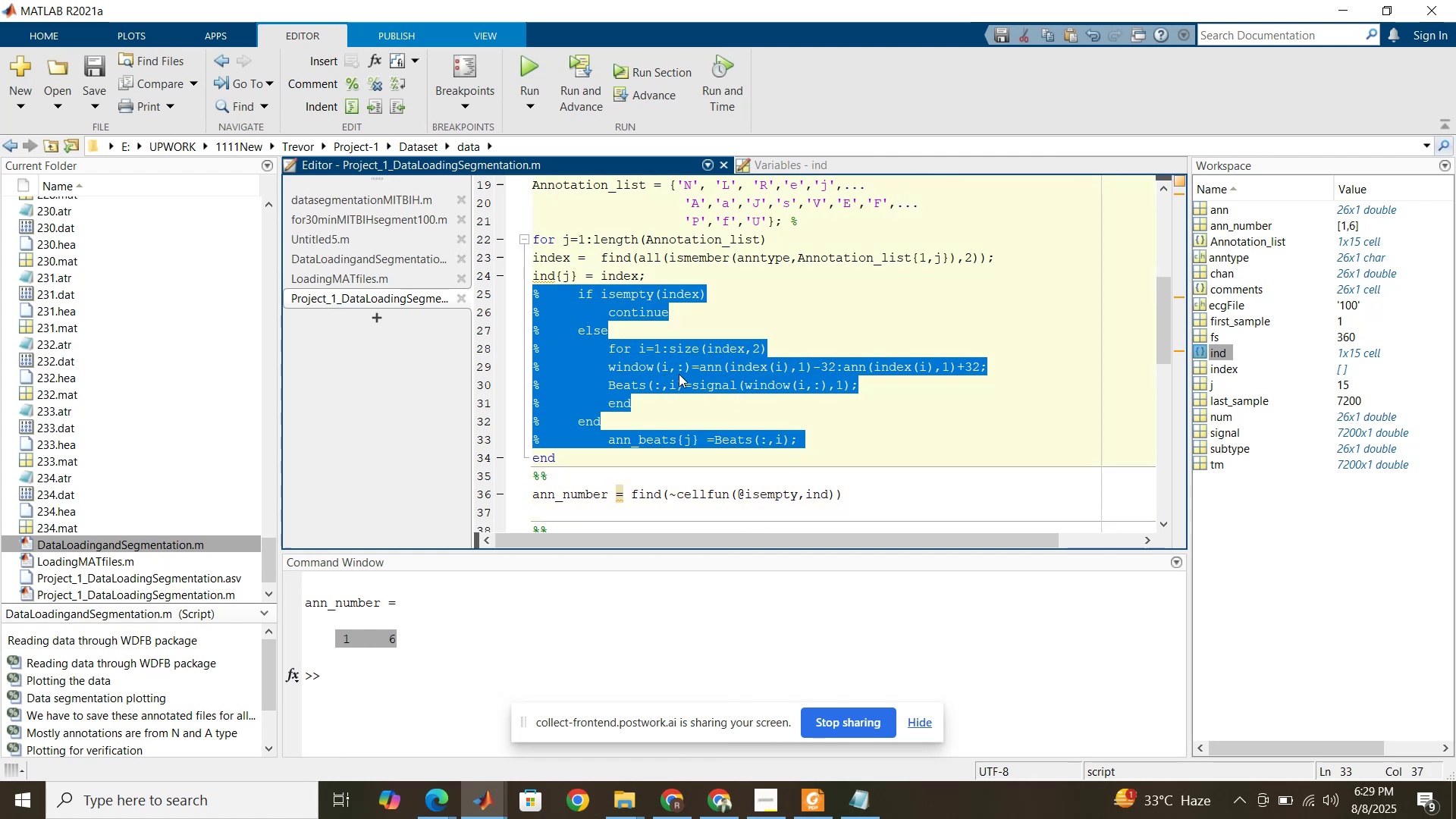 
left_click([679, 374])
 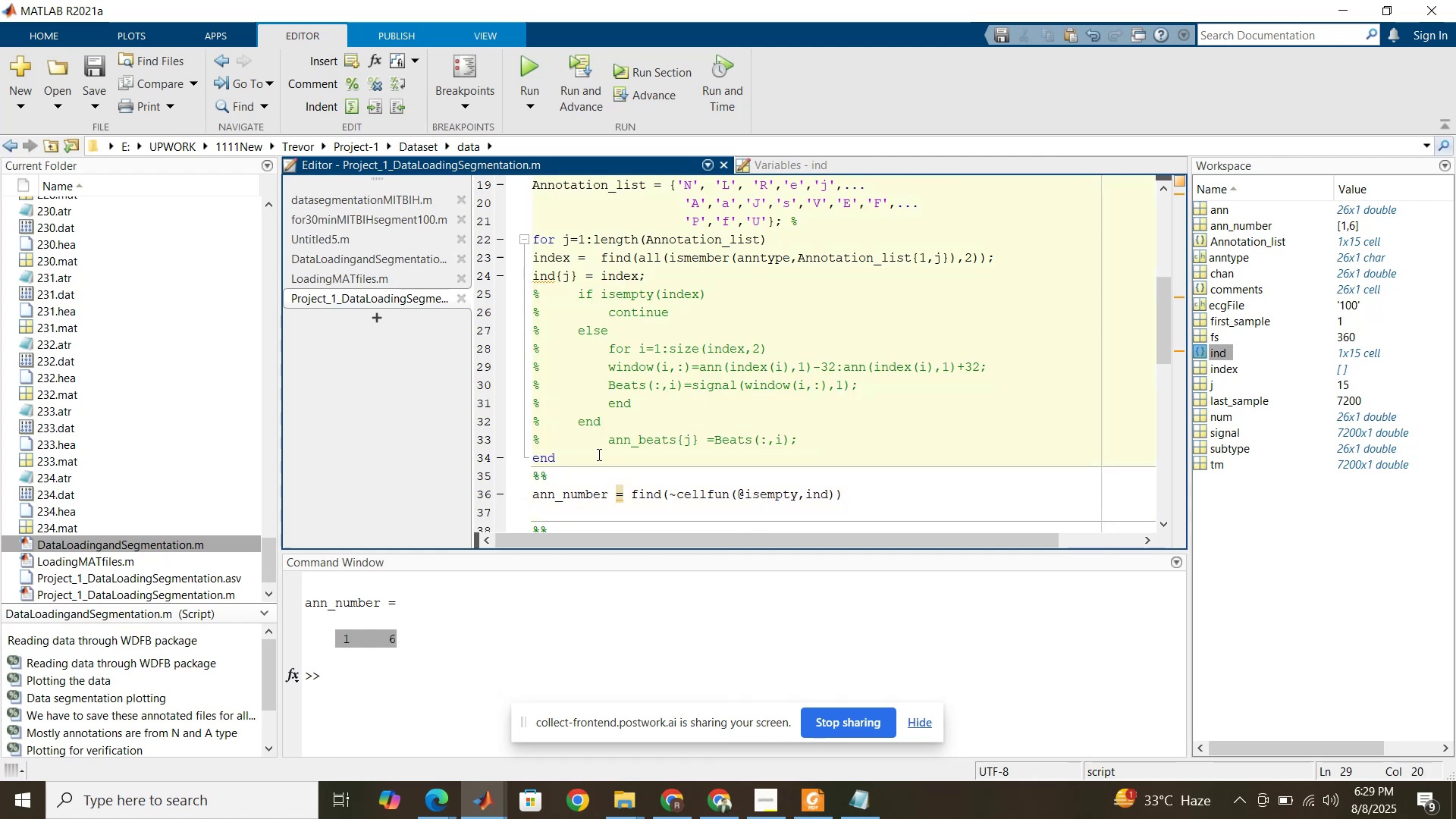 
scroll: coordinate [598, 454], scroll_direction: down, amount: 1.0
 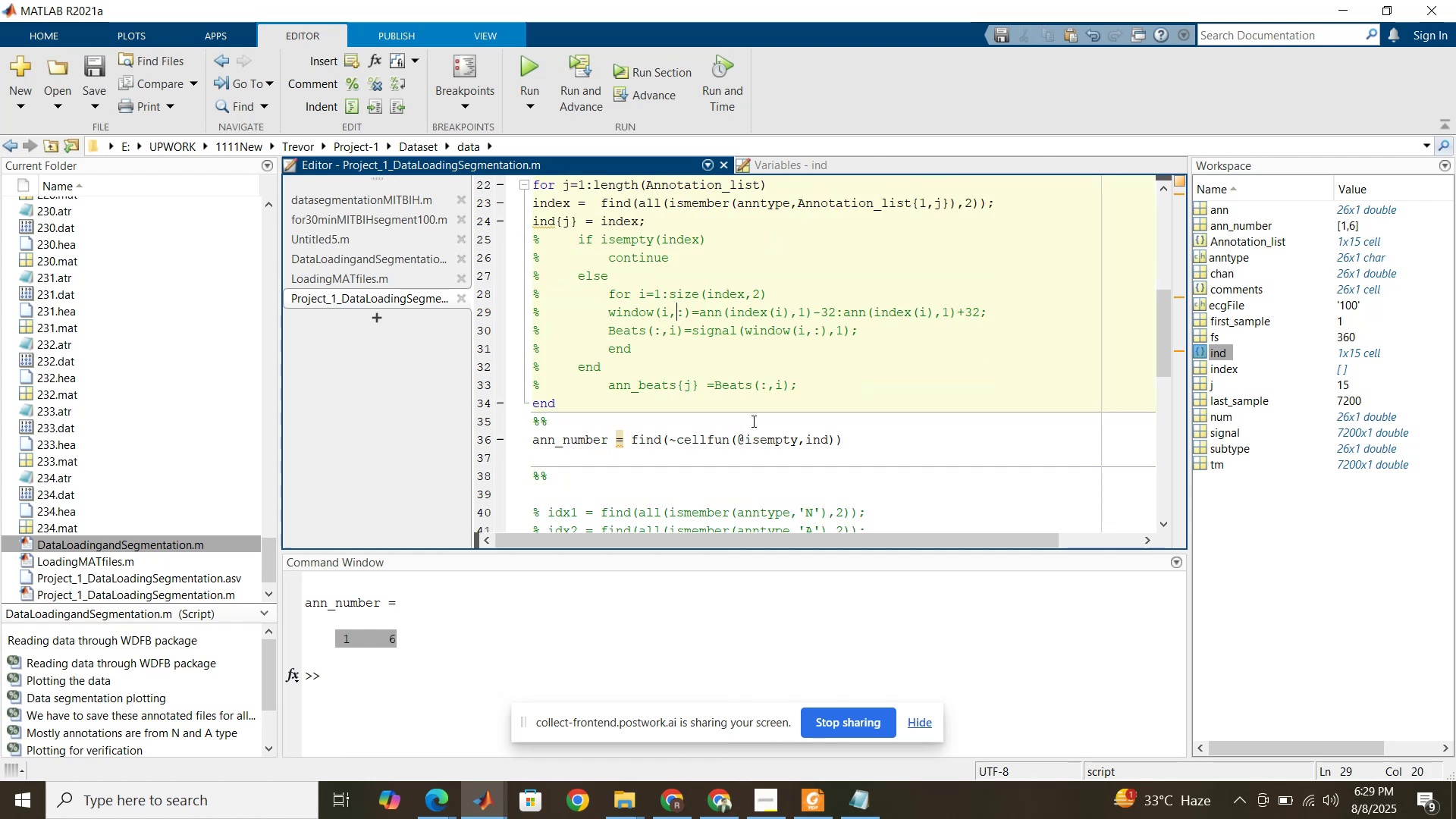 
left_click_drag(start_coordinate=[802, 384], to_coordinate=[535, 240])
 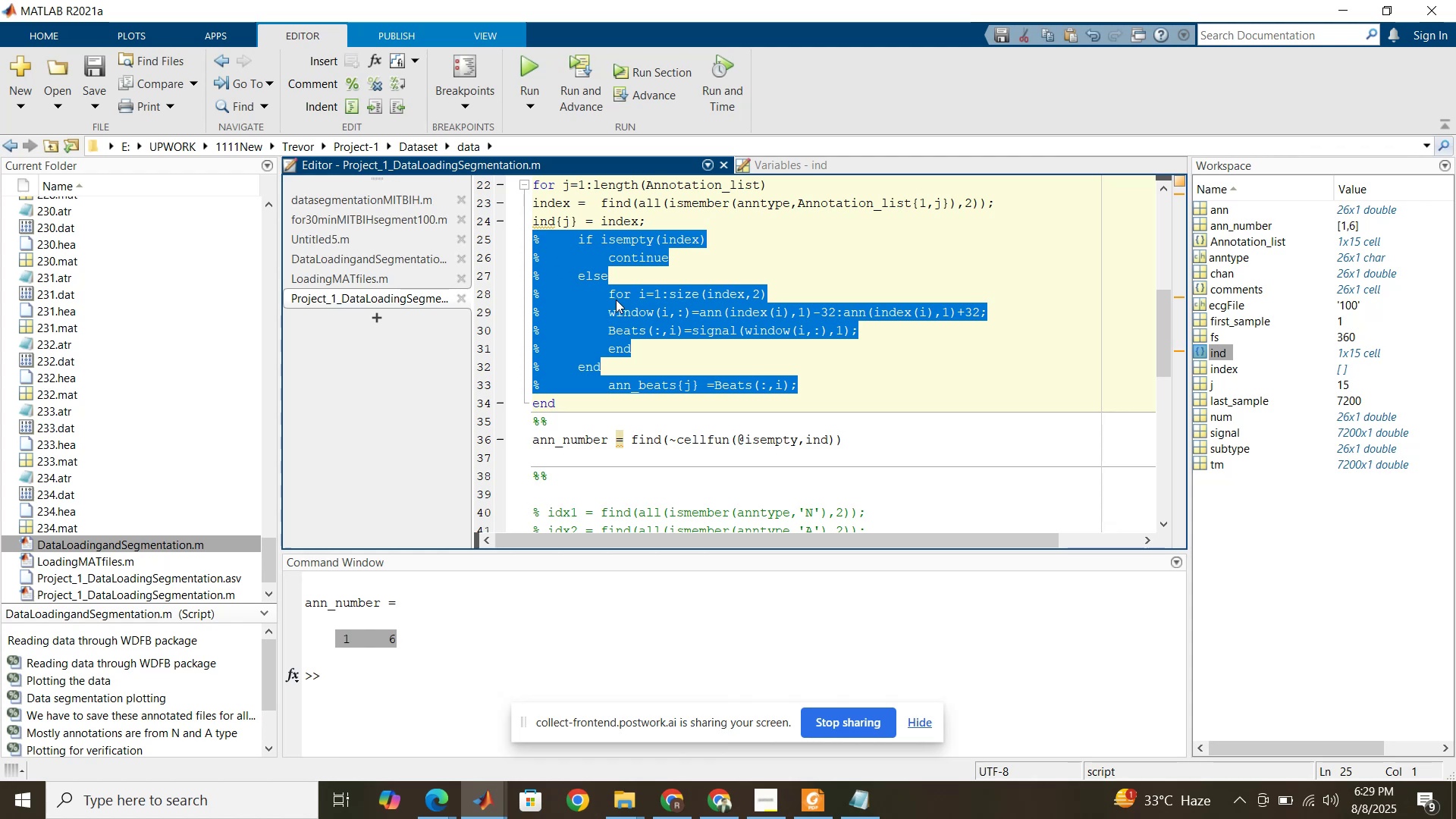 
scroll: coordinate [617, 301], scroll_direction: up, amount: 2.0
 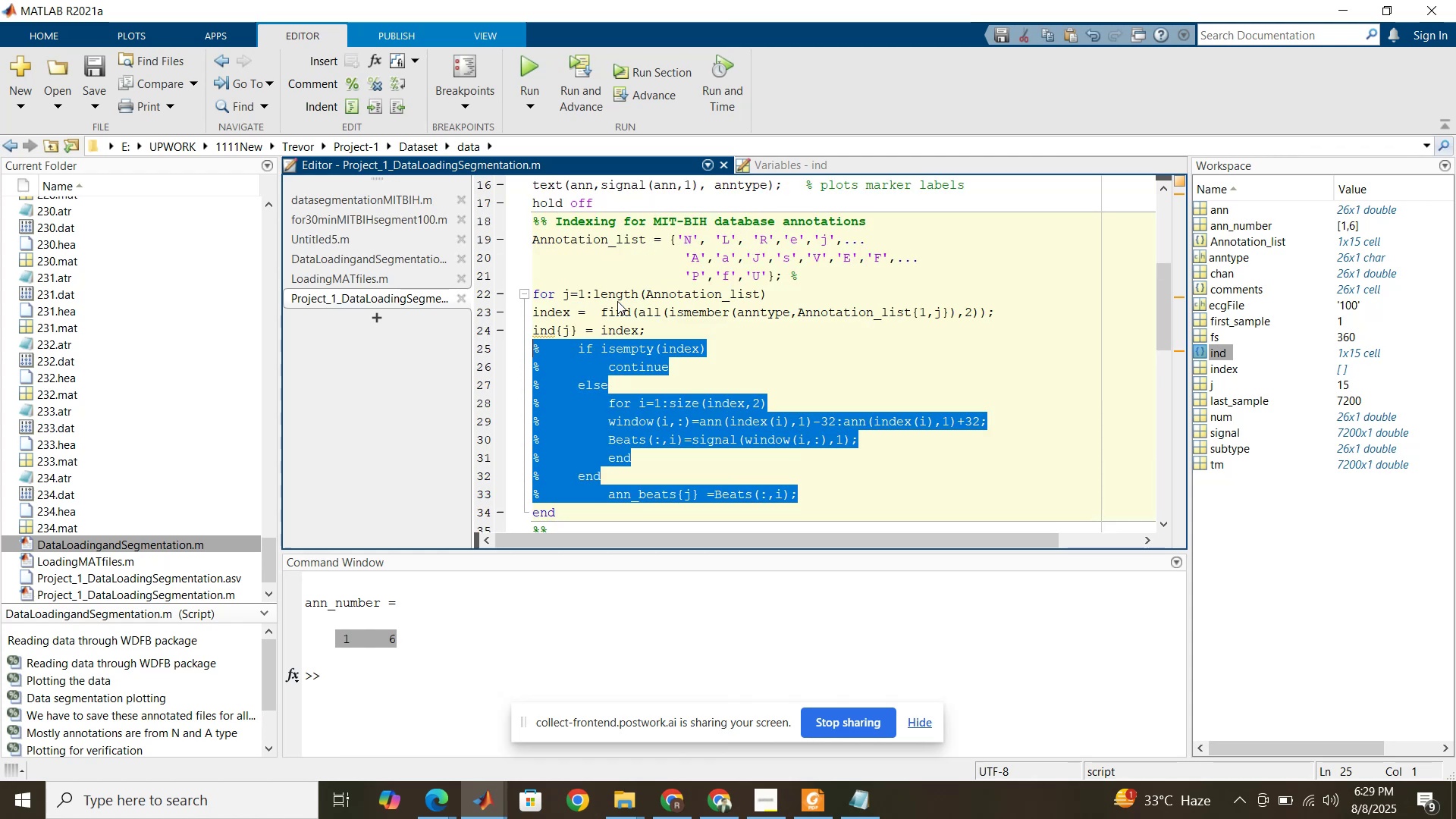 
wait(5.37)
 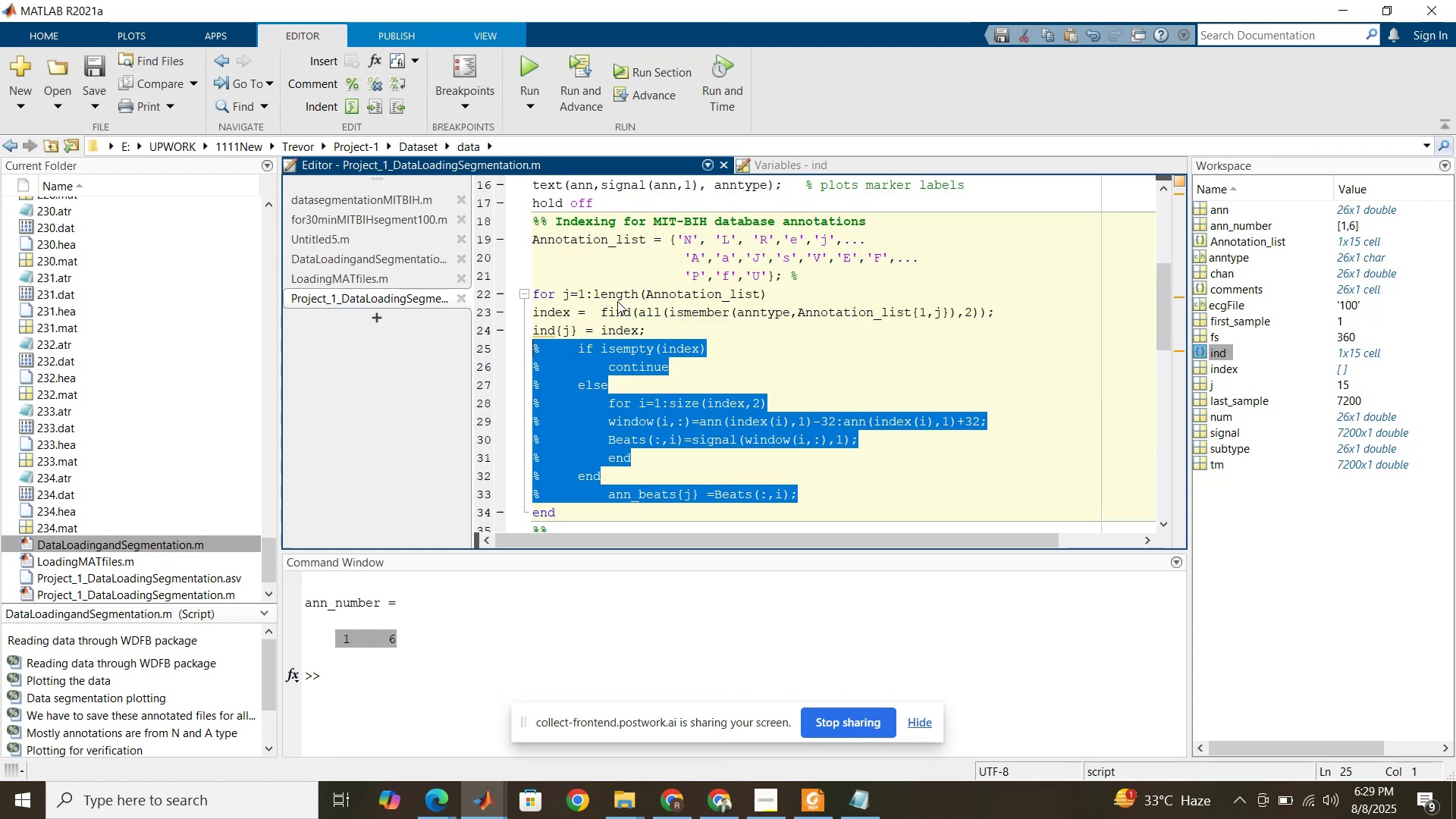 
scroll: coordinate [639, 423], scroll_direction: down, amount: 3.0
 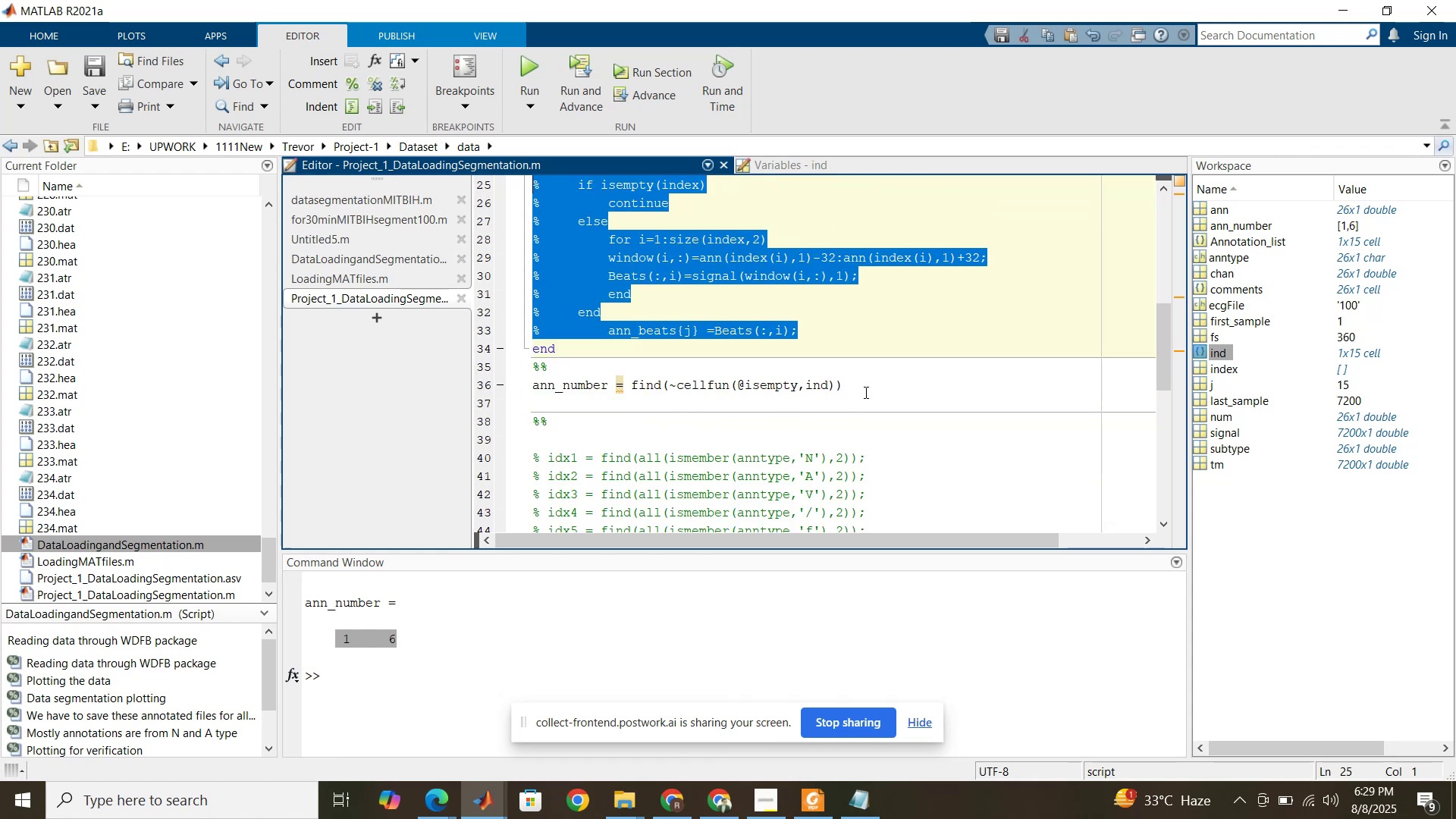 
left_click([864, 392])
 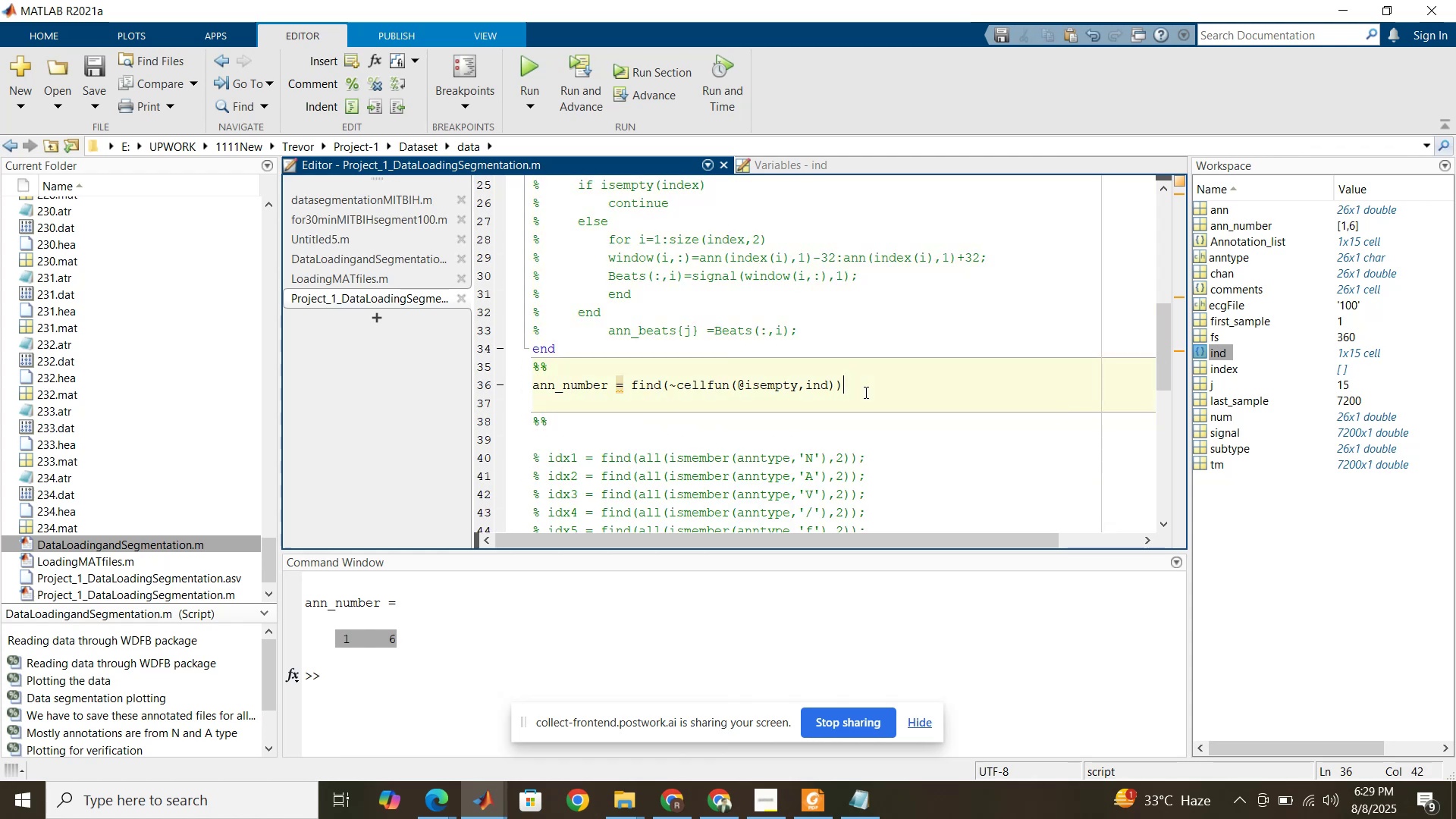 
key(Semicolon)
 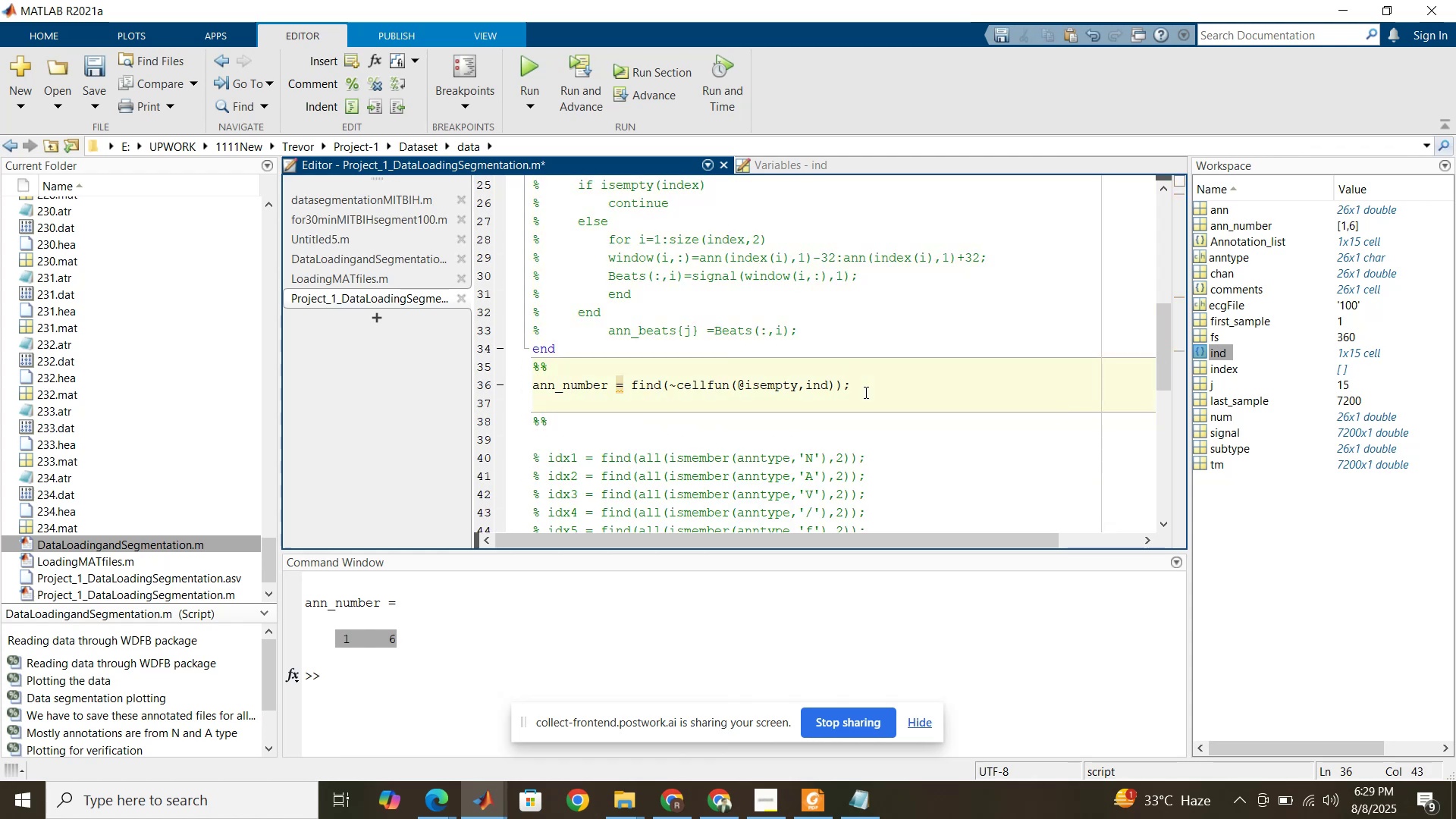 
key(Enter)
 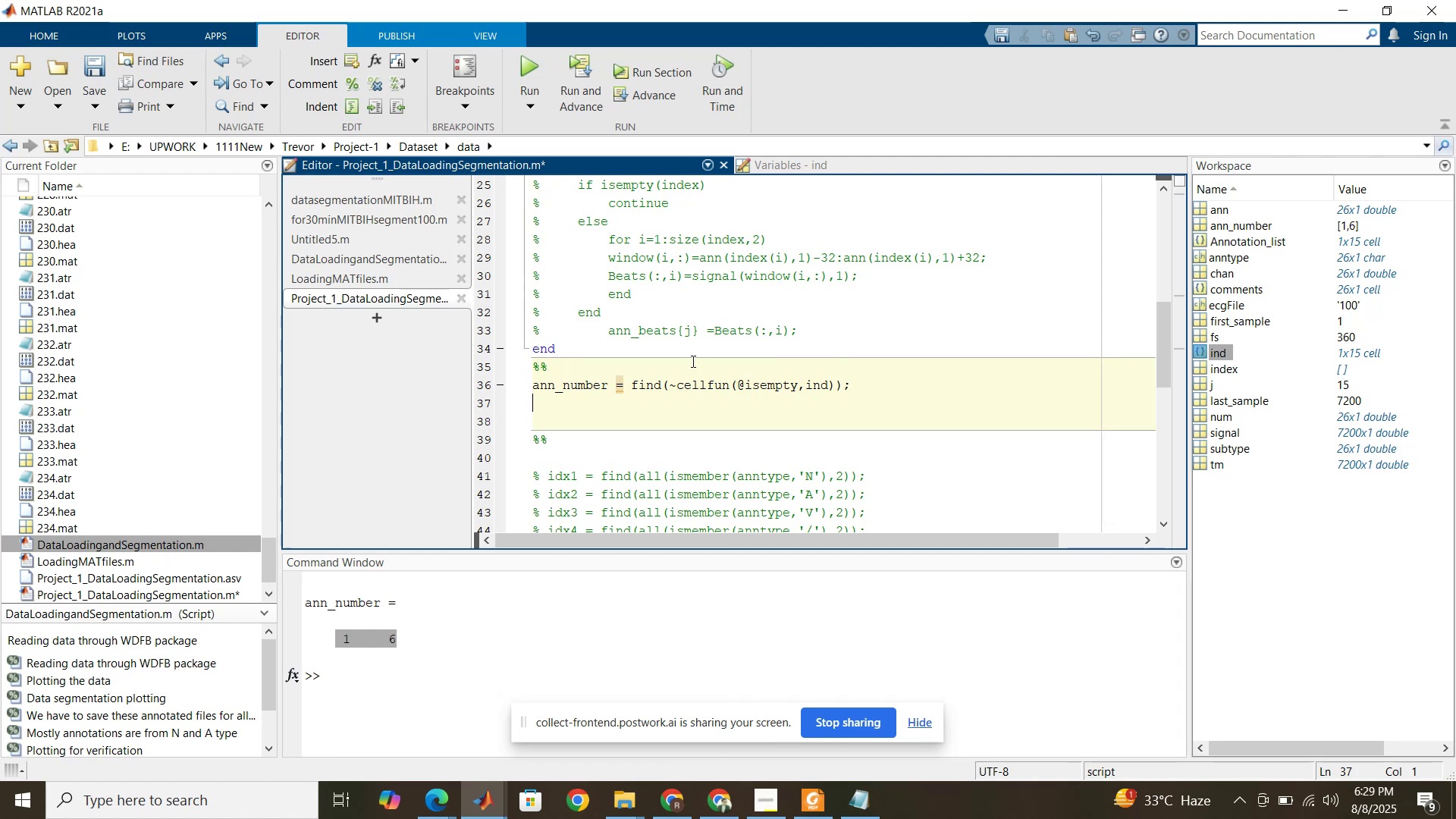 
scroll: coordinate [692, 361], scroll_direction: up, amount: 2.0
 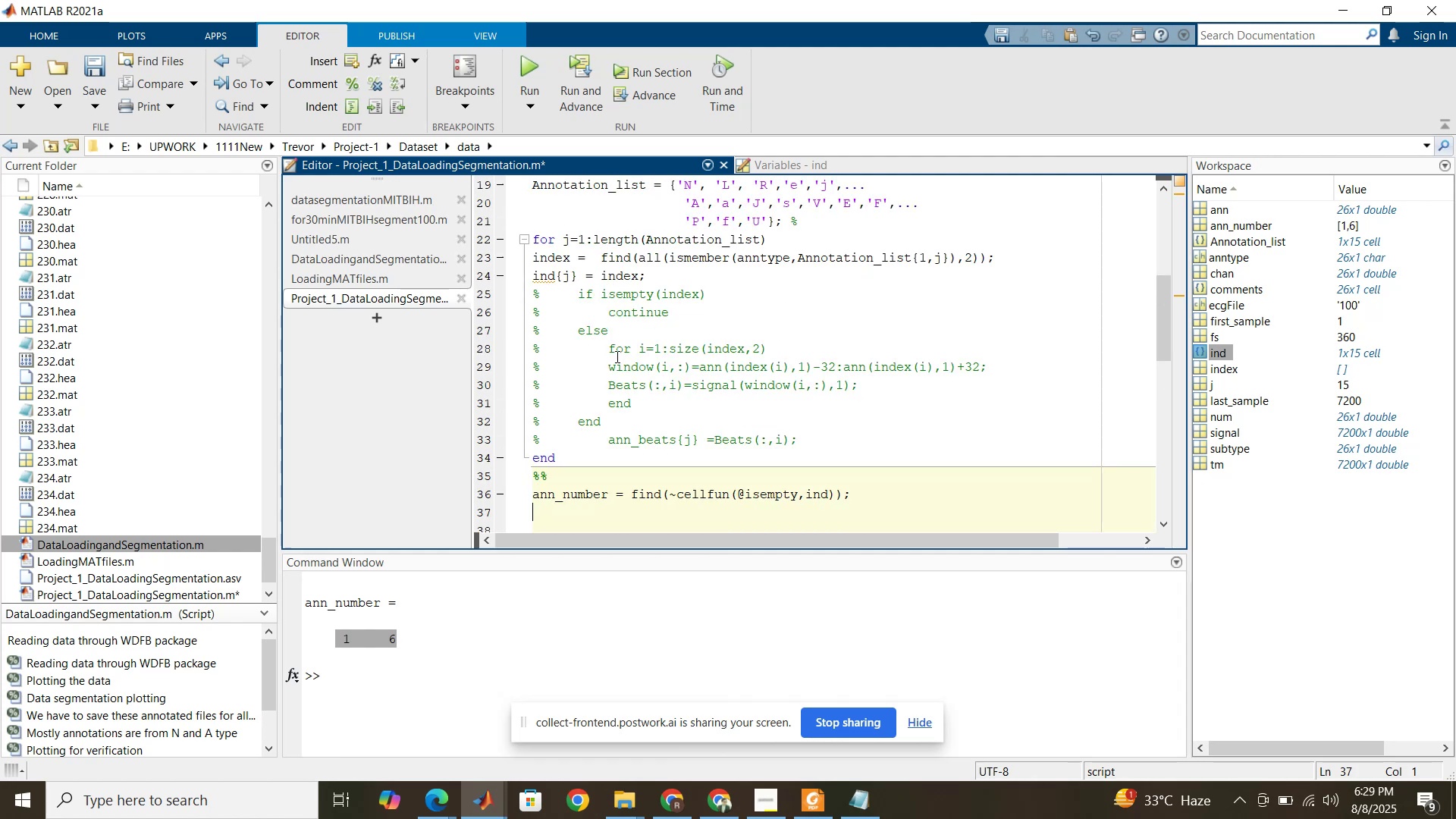 
scroll: coordinate [604, 365], scroll_direction: down, amount: 12.0
 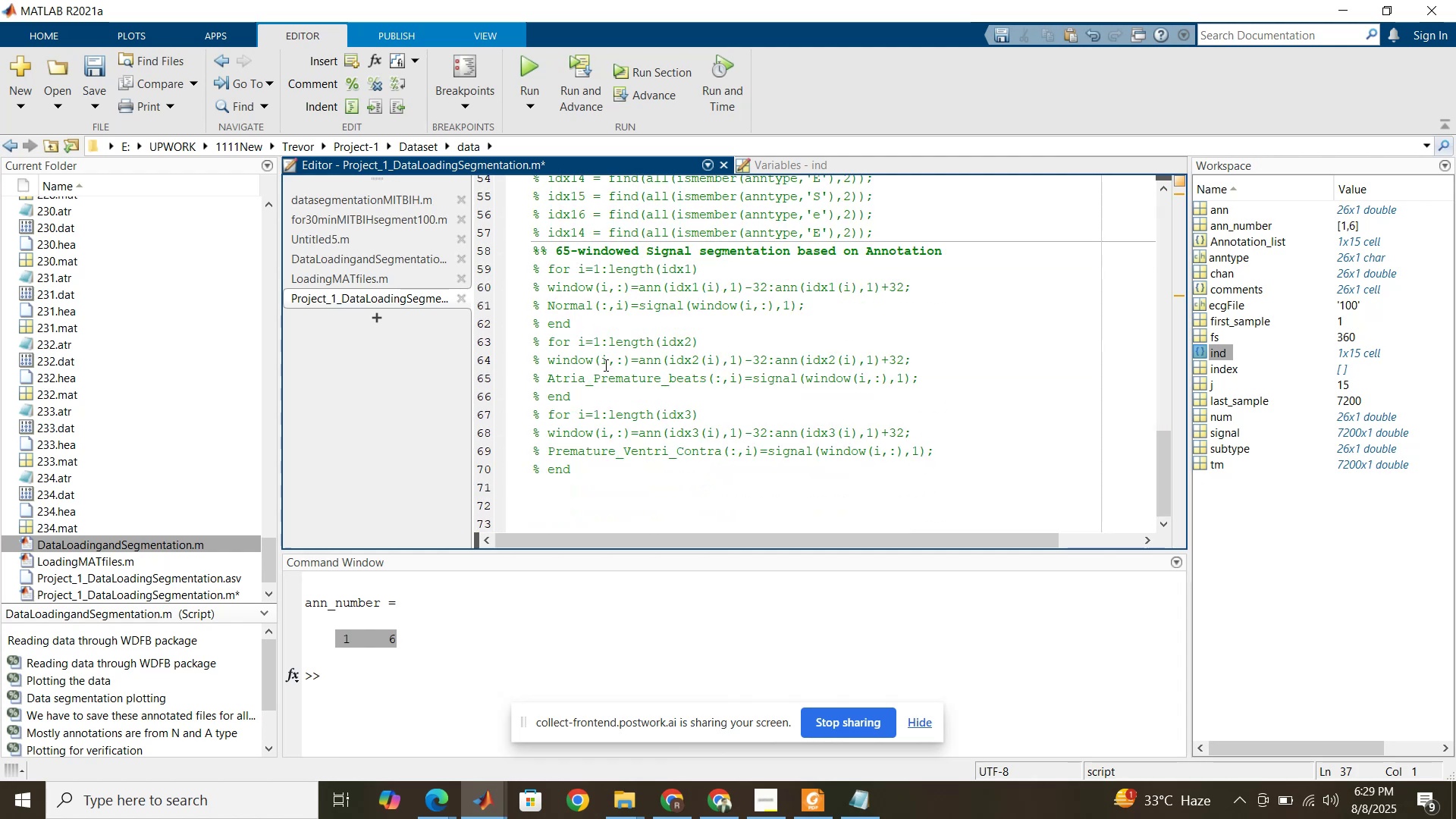 
scroll: coordinate [604, 365], scroll_direction: up, amount: 10.0
 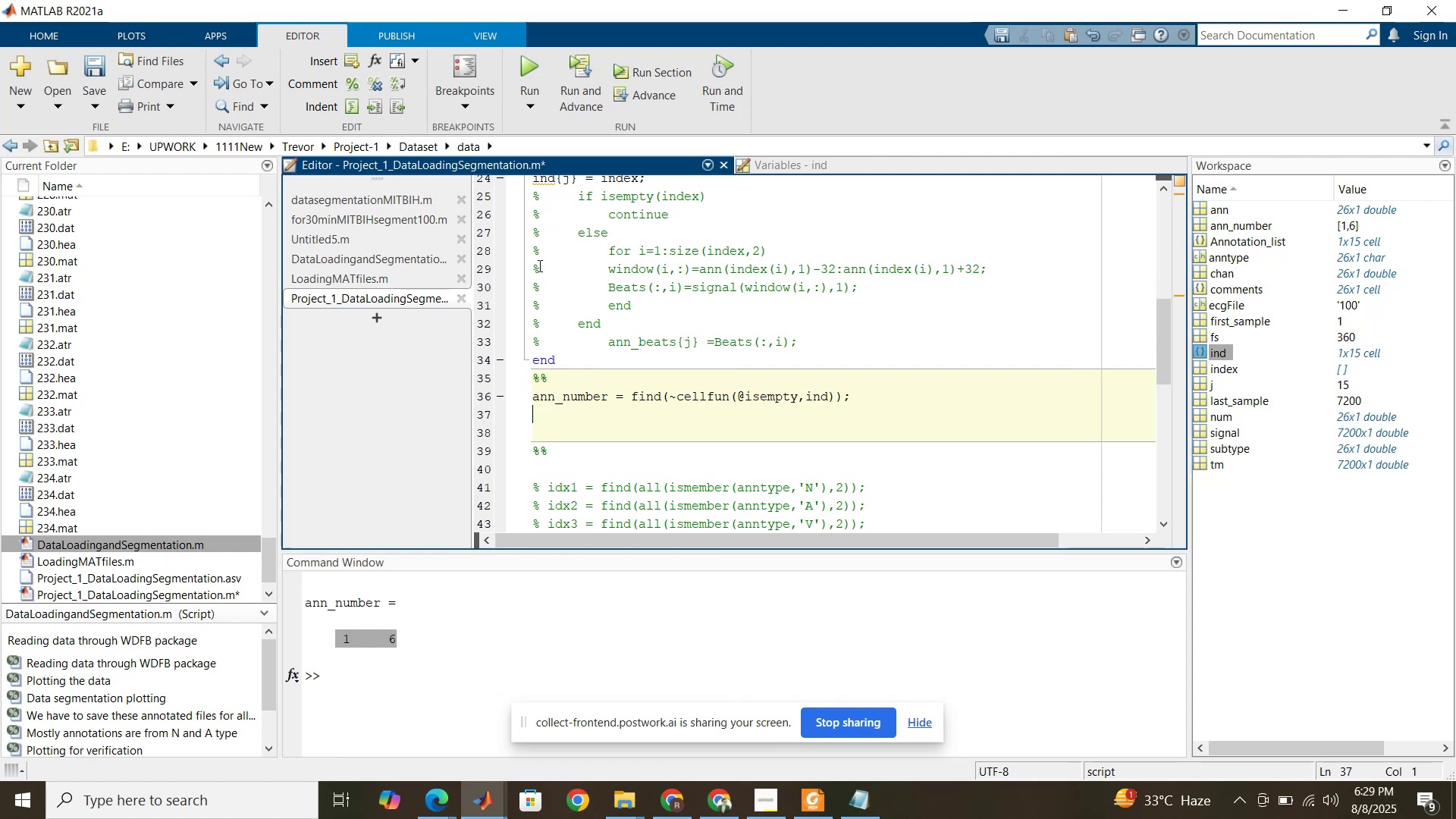 
left_click_drag(start_coordinate=[531, 249], to_coordinate=[685, 294])
 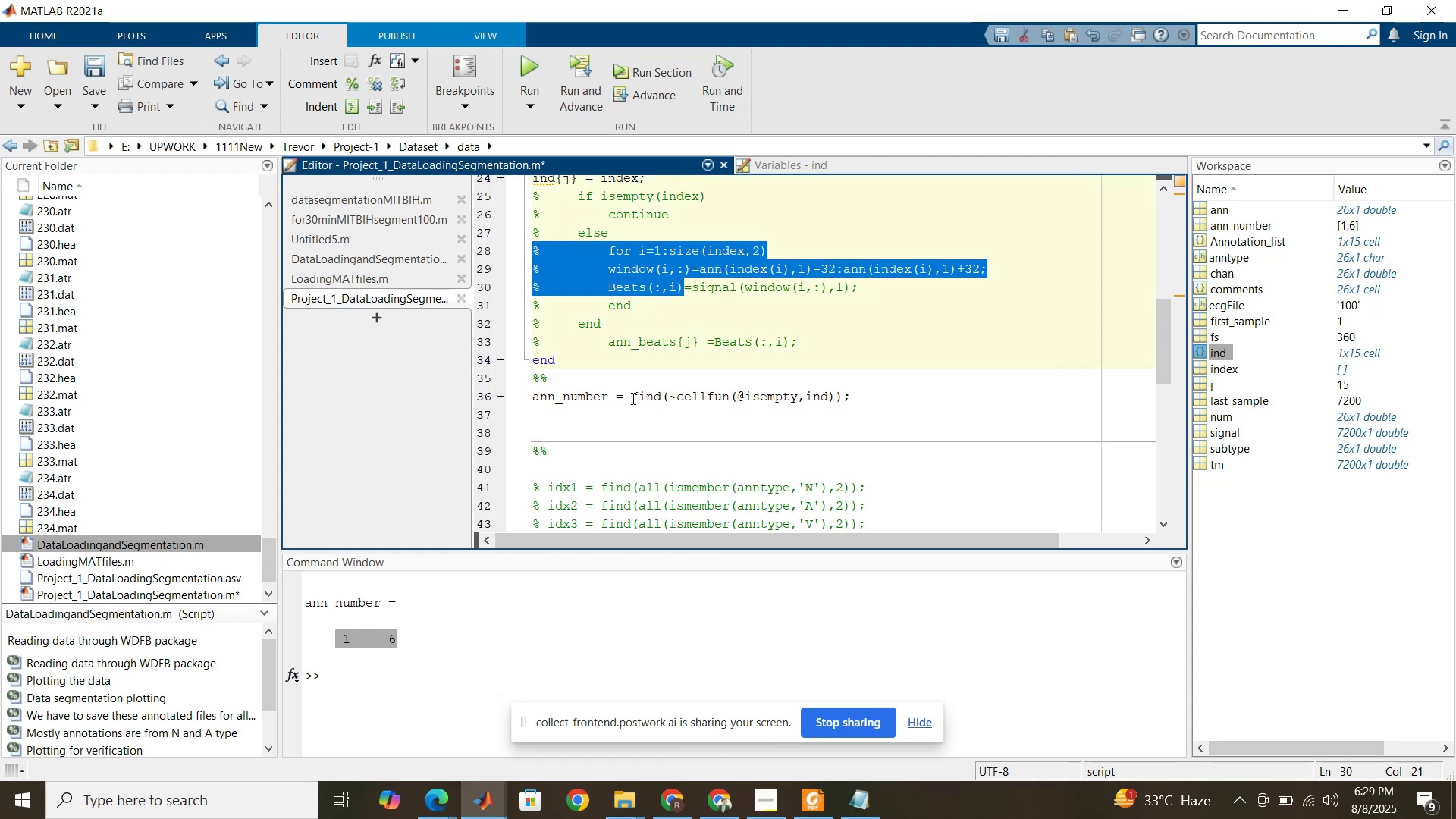 
scroll: coordinate [626, 403], scroll_direction: down, amount: 10.0
 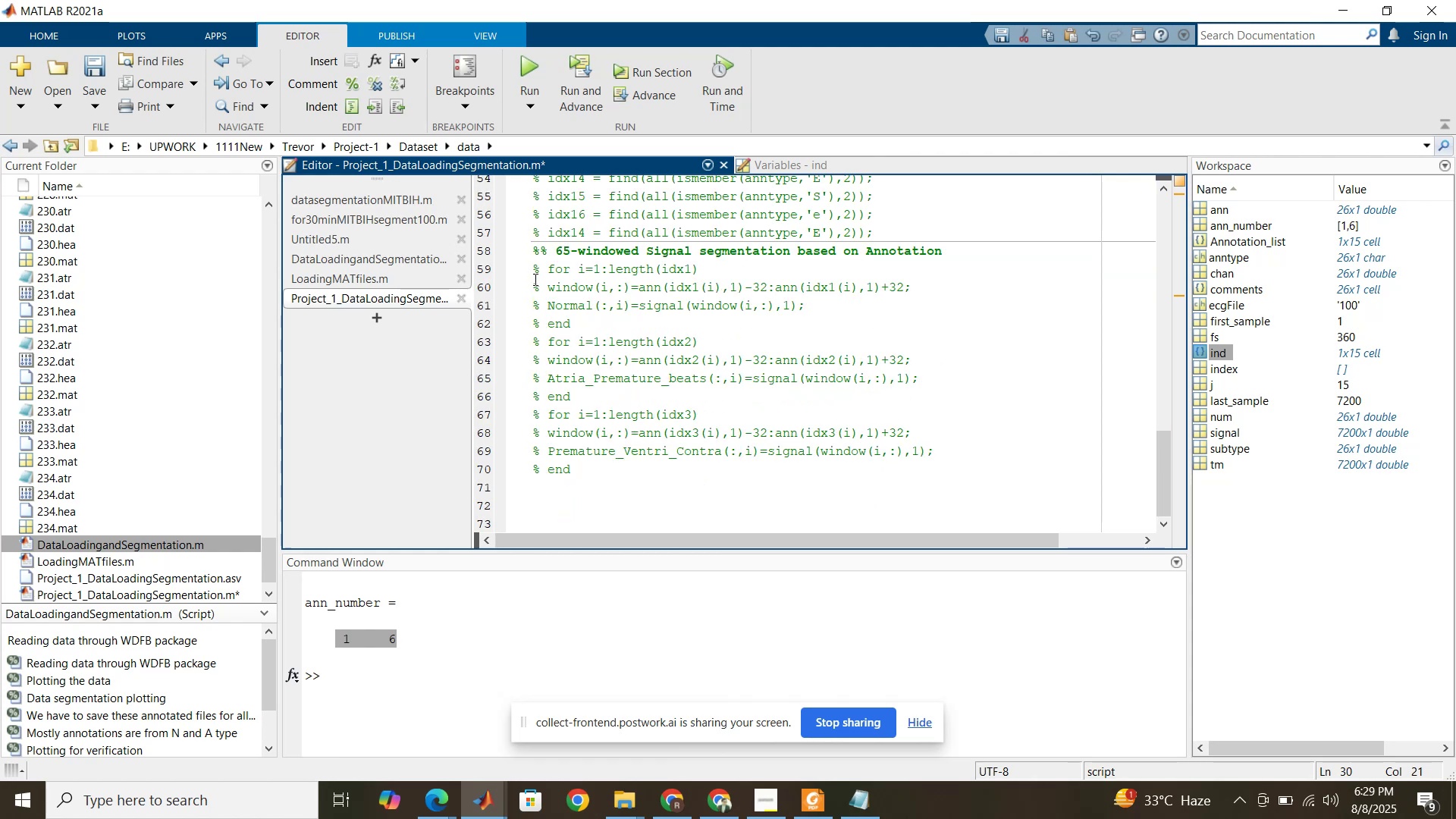 
left_click_drag(start_coordinate=[534, 270], to_coordinate=[604, 315])
 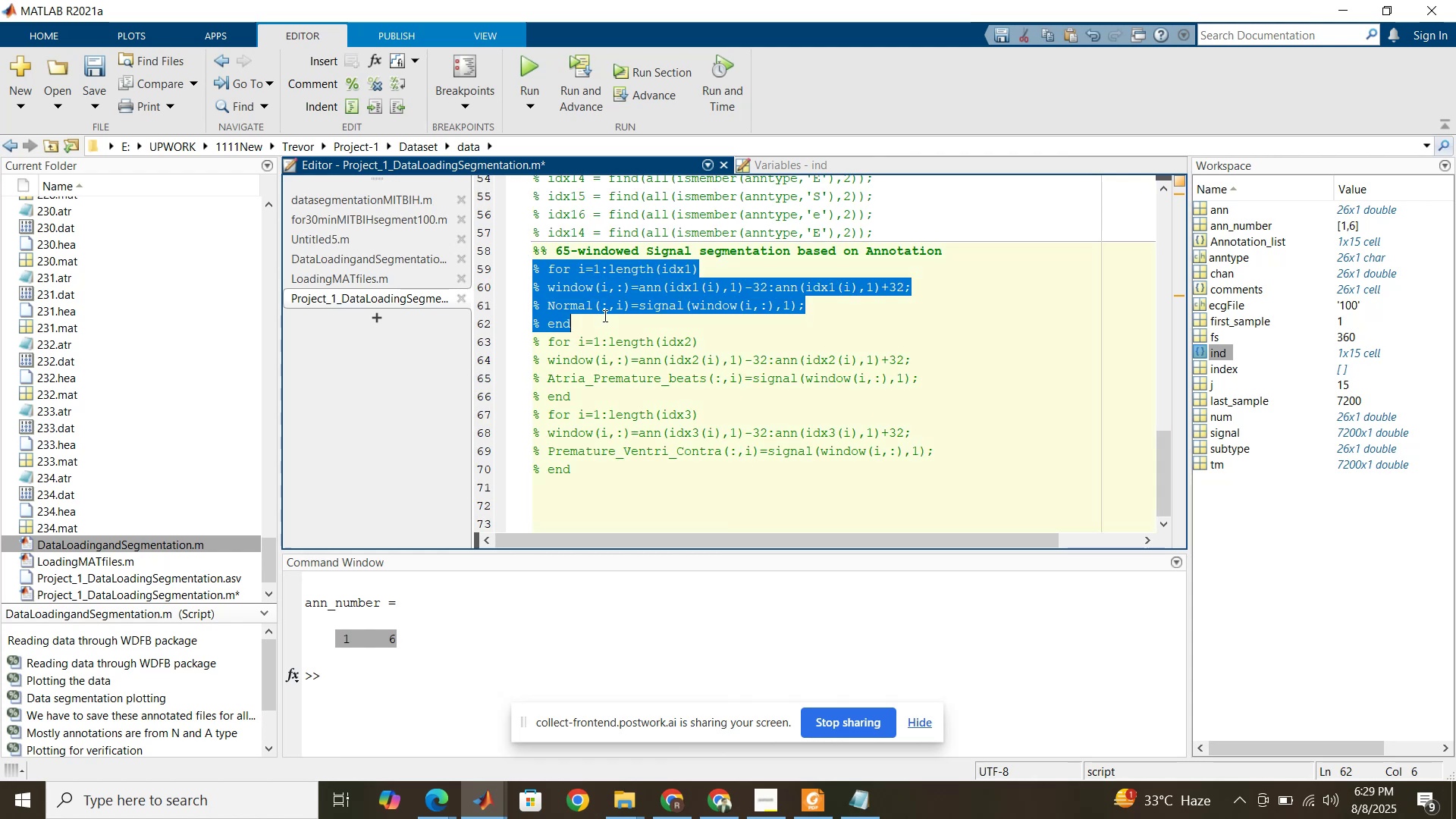 
key(Control+C)
 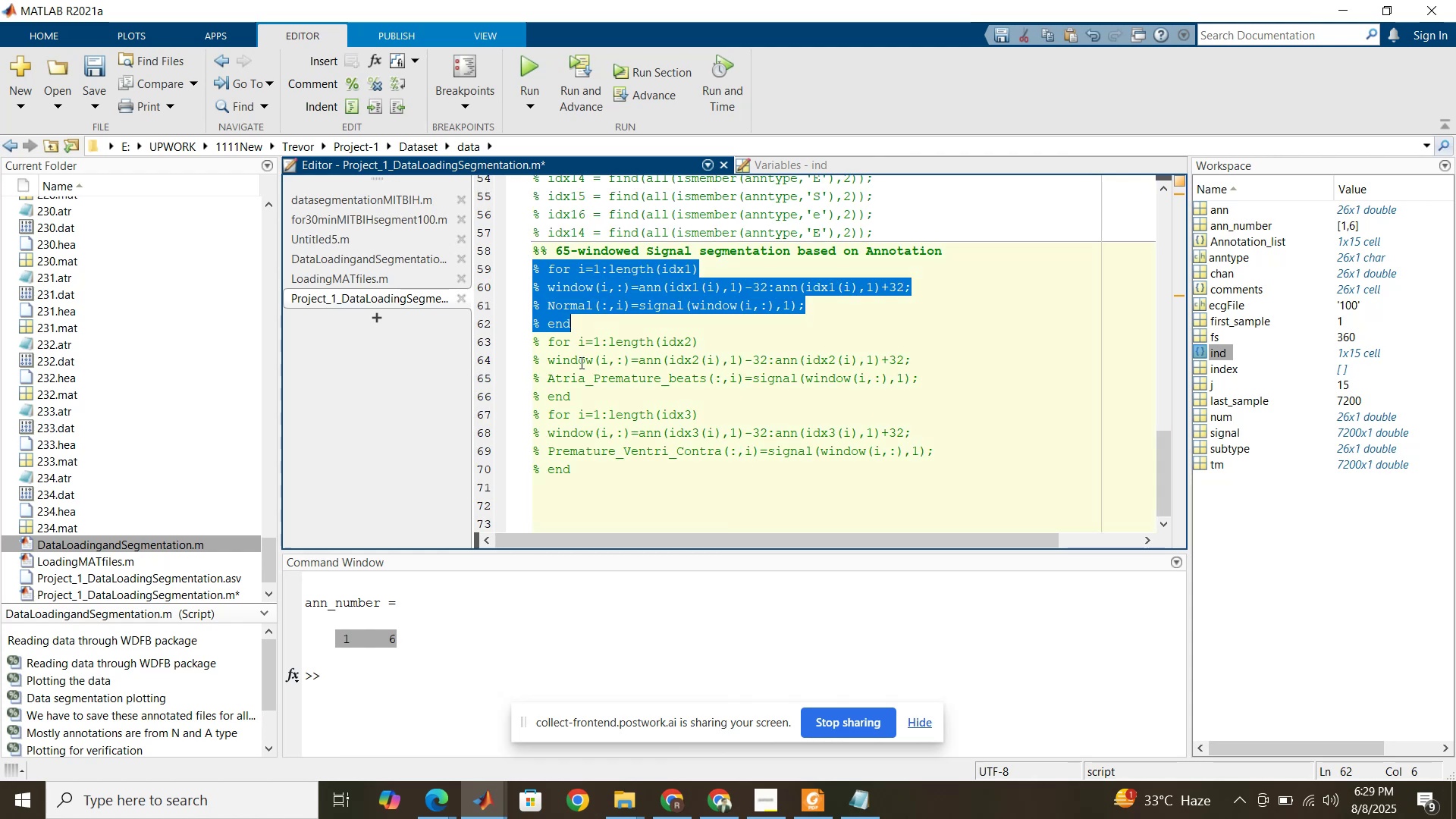 
scroll: coordinate [576, 375], scroll_direction: up, amount: 10.0
 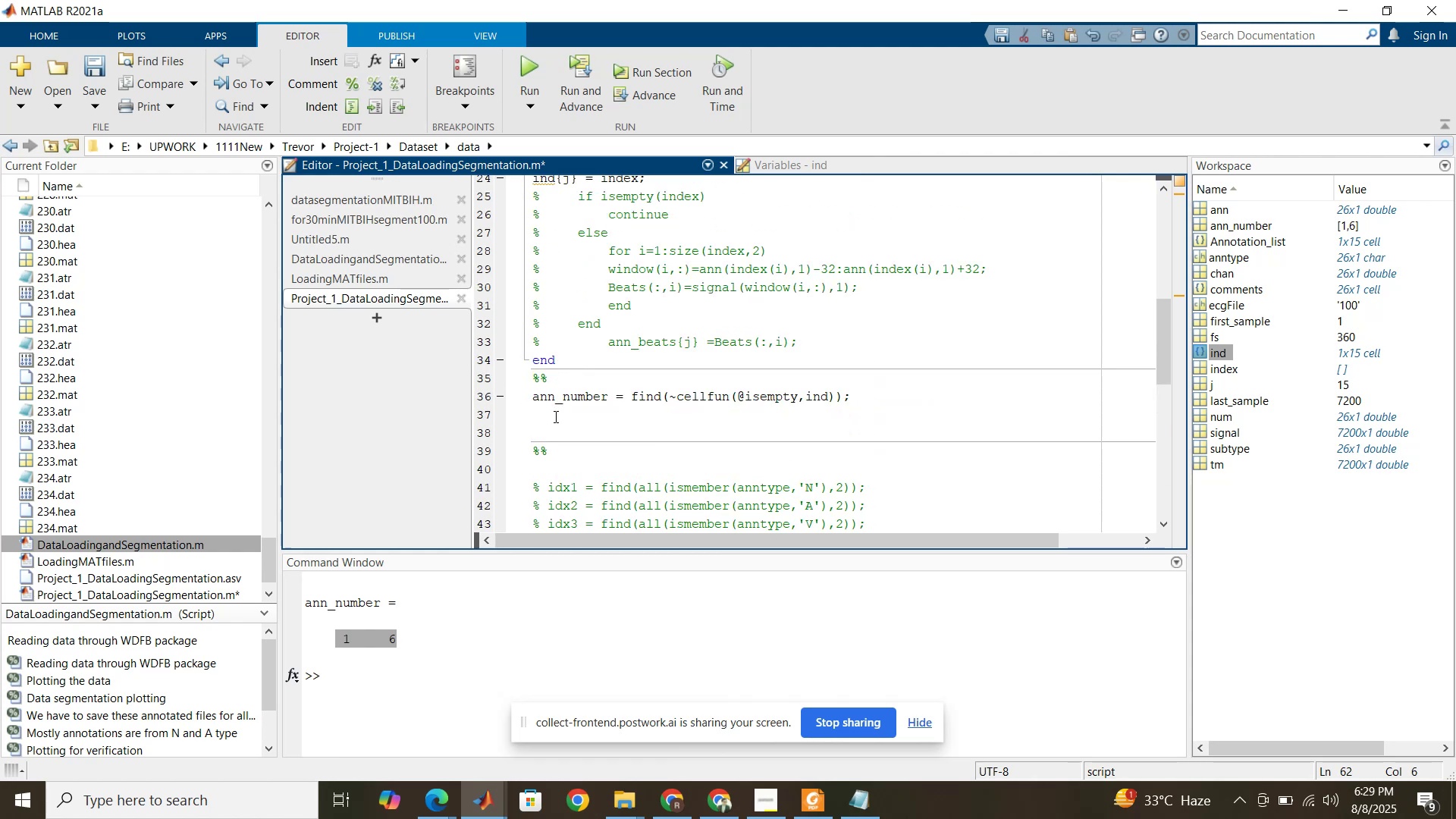 
left_click([554, 416])
 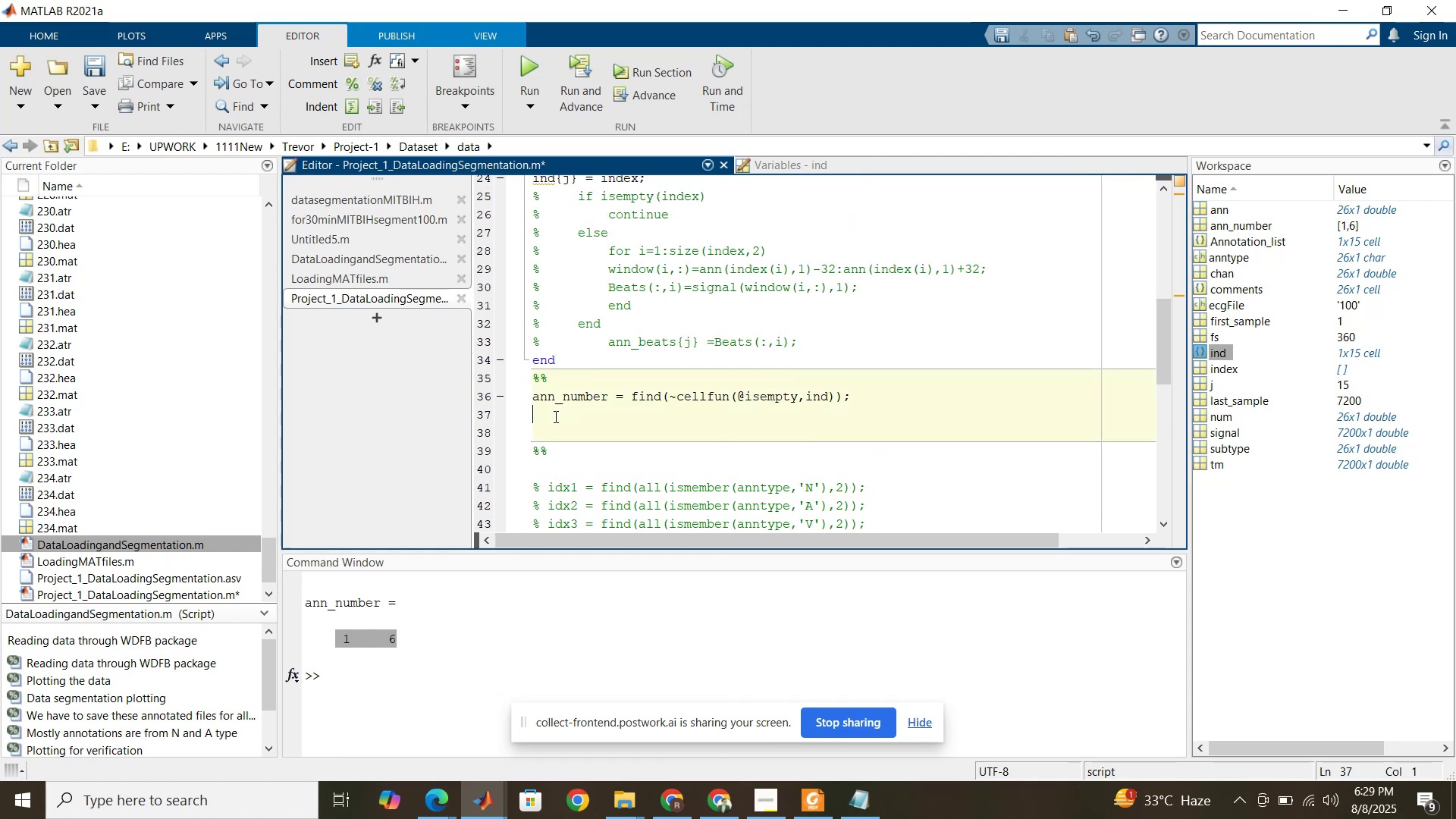 
key(Control+V)
 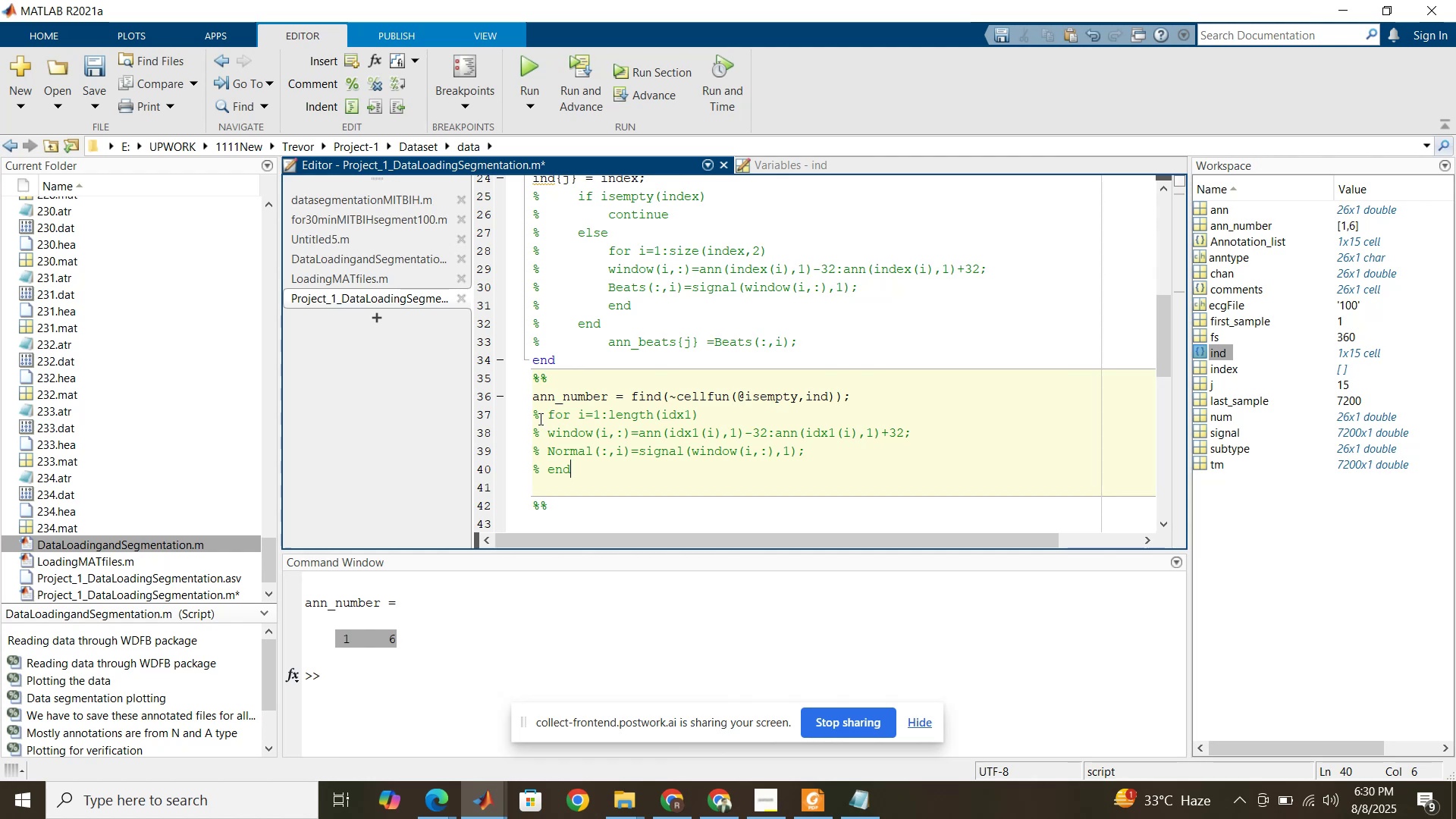 
left_click_drag(start_coordinate=[533, 414], to_coordinate=[606, 475])
 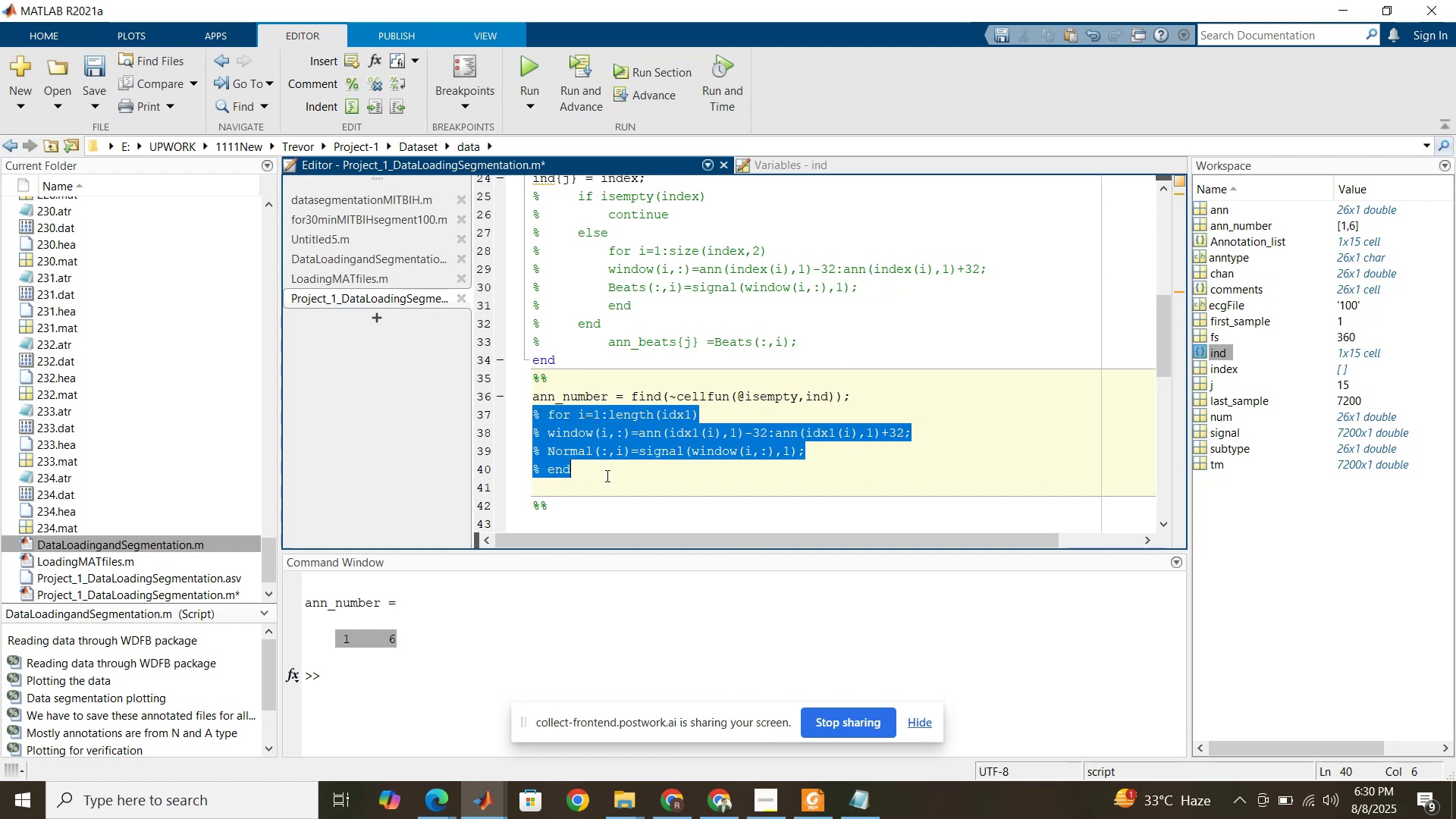 
key(Control+T)
 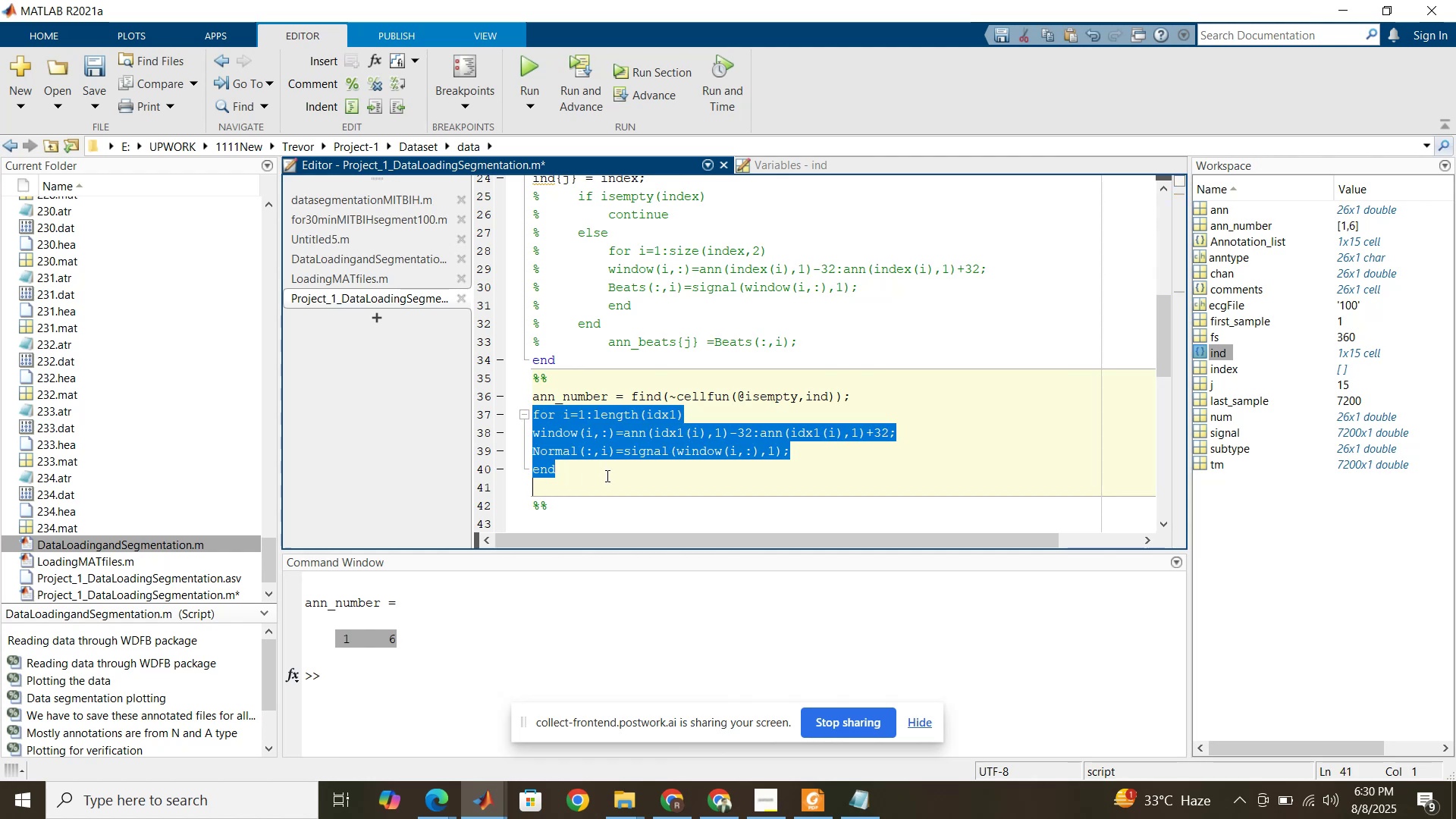 
left_click([606, 475])
 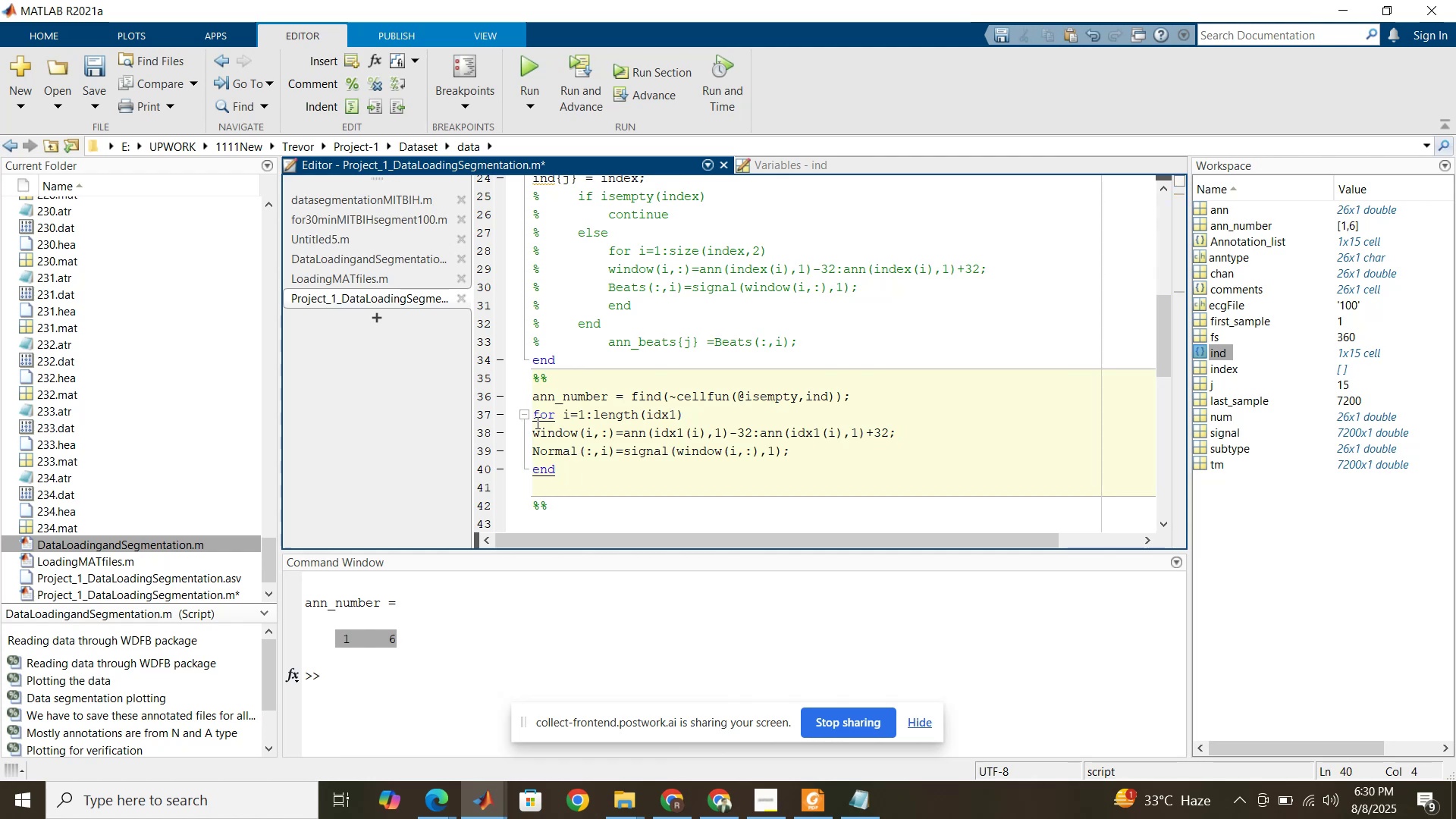 
left_click([535, 416])
 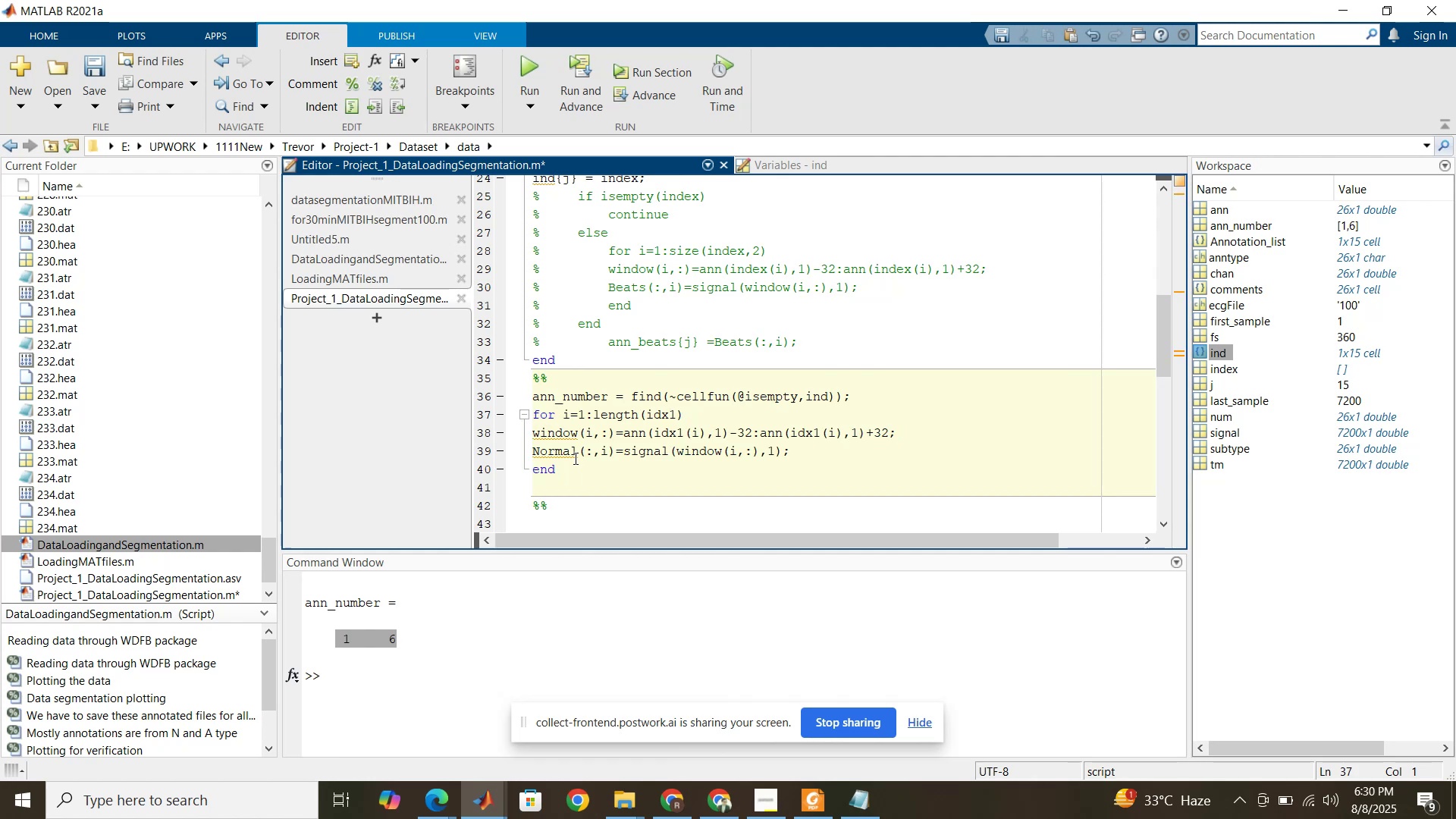 
key(Enter)
 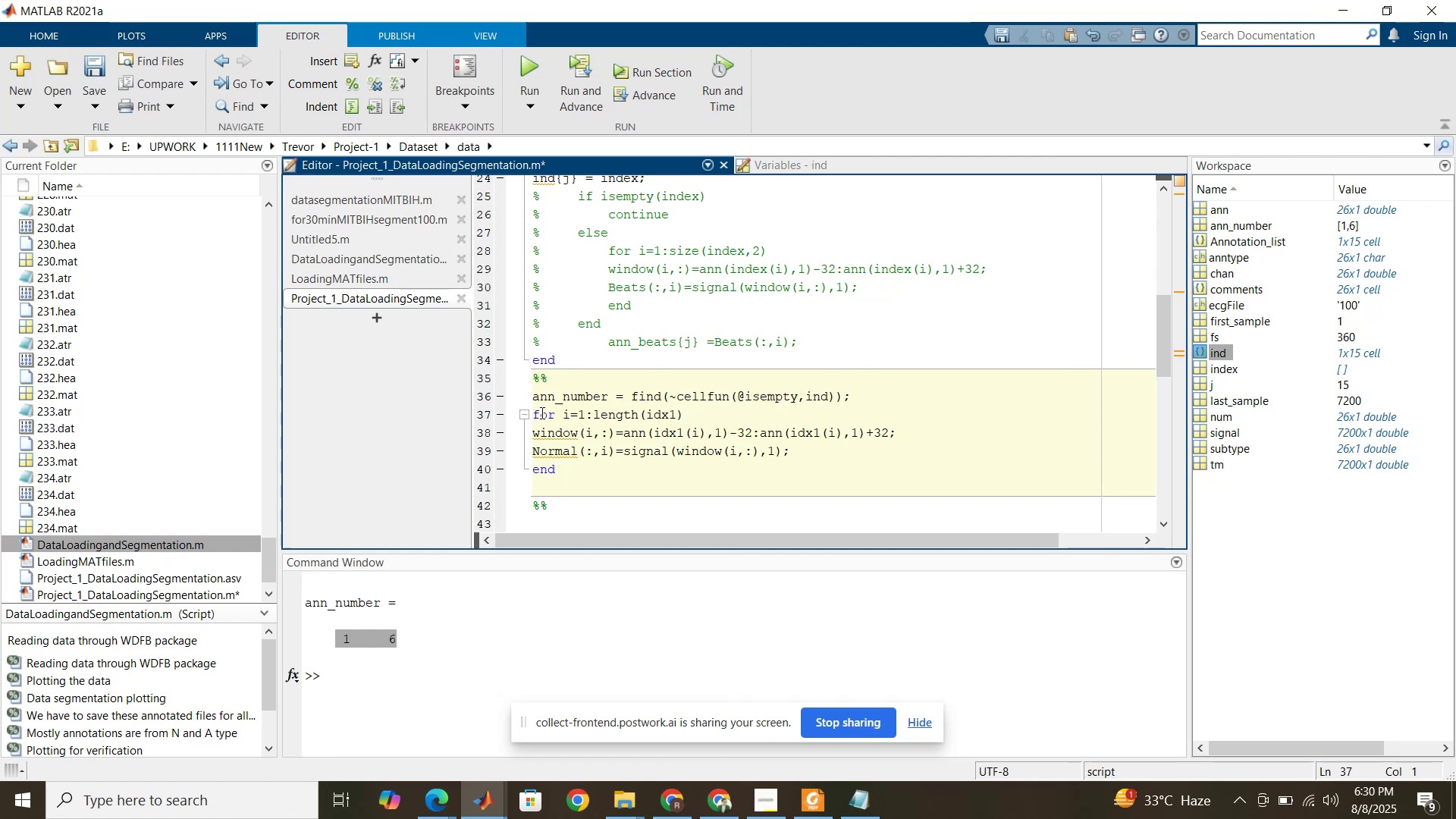 
left_click([535, 414])
 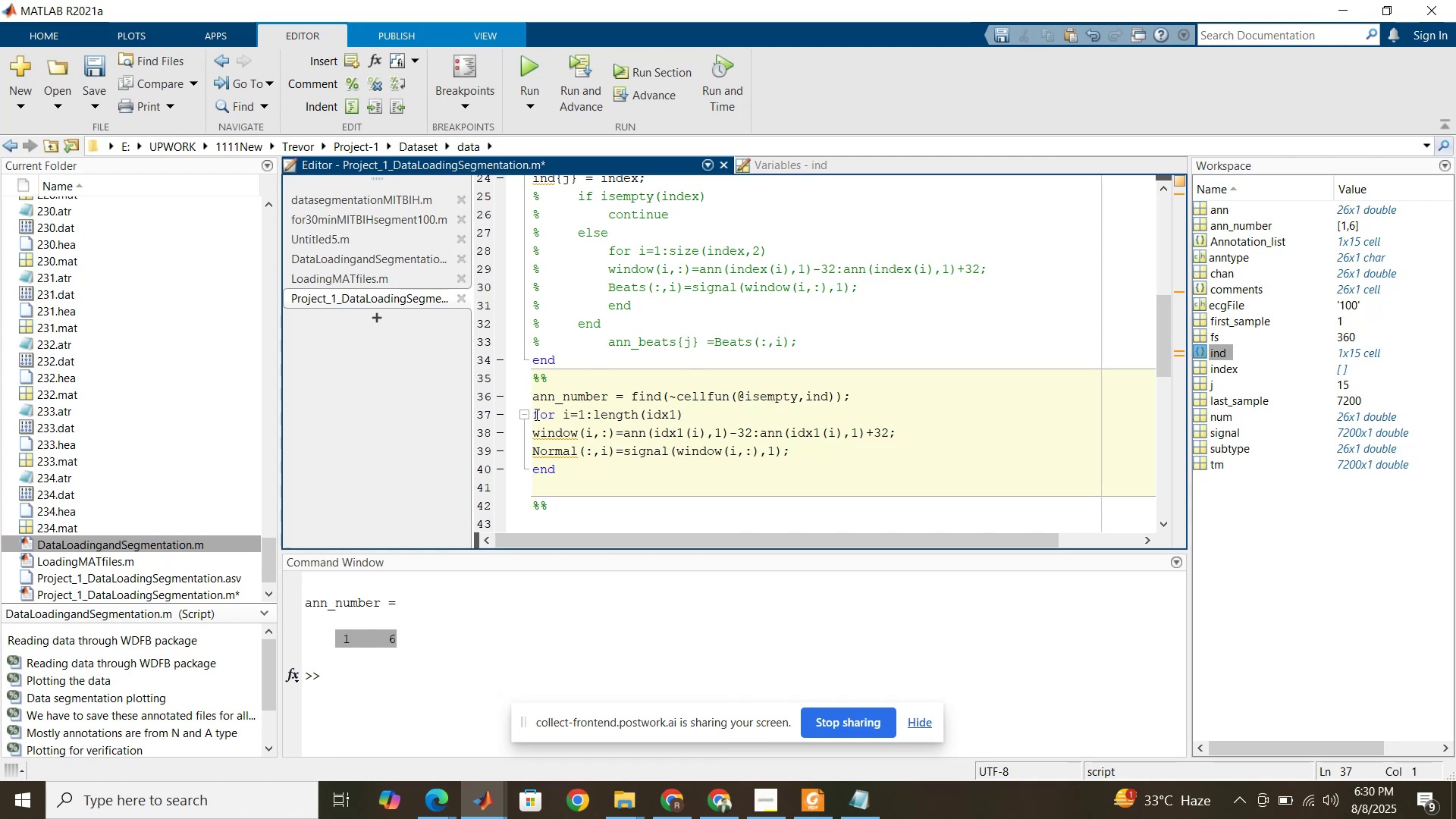 
left_click([535, 414])
 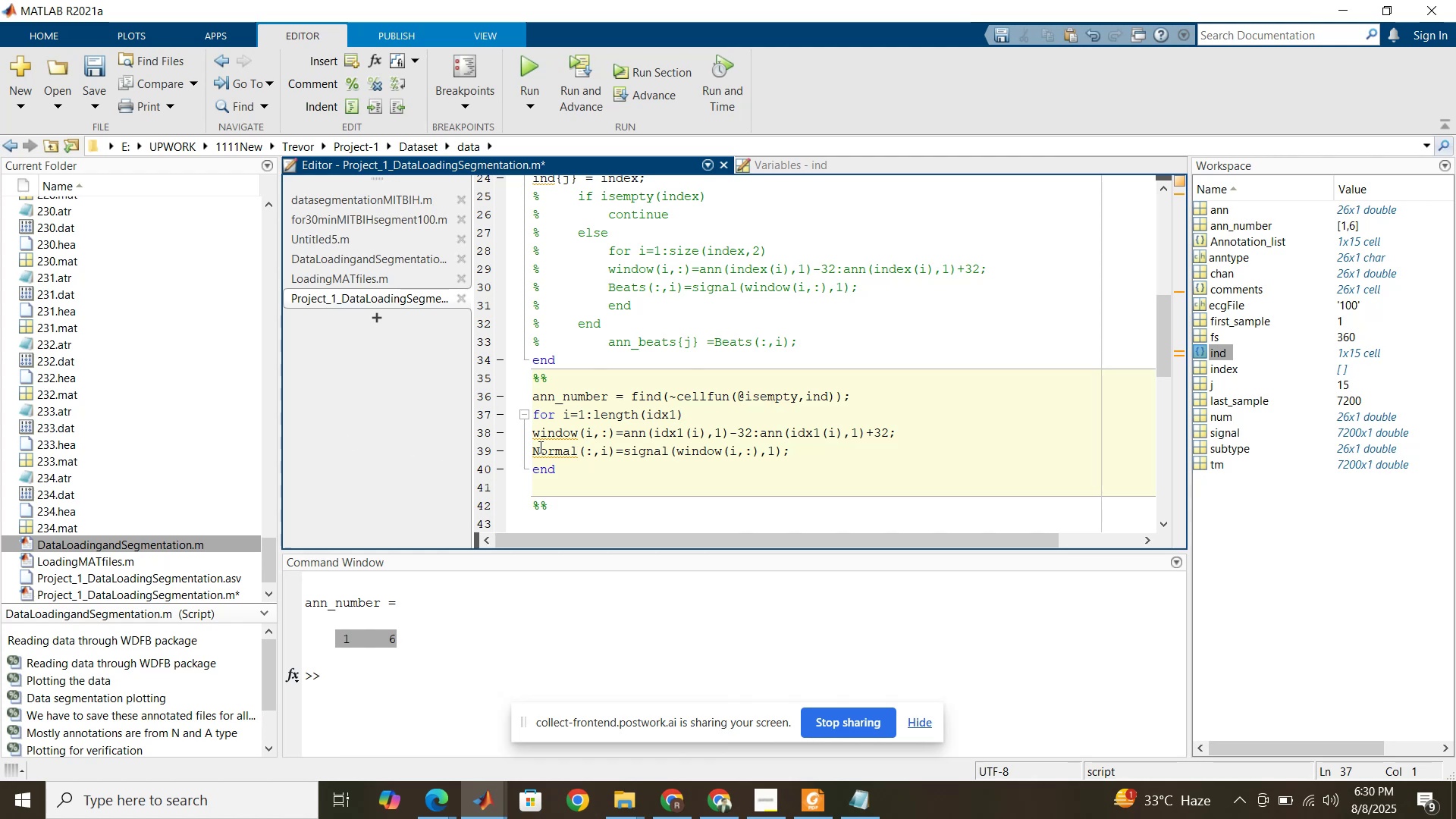 
left_click([572, 434])
 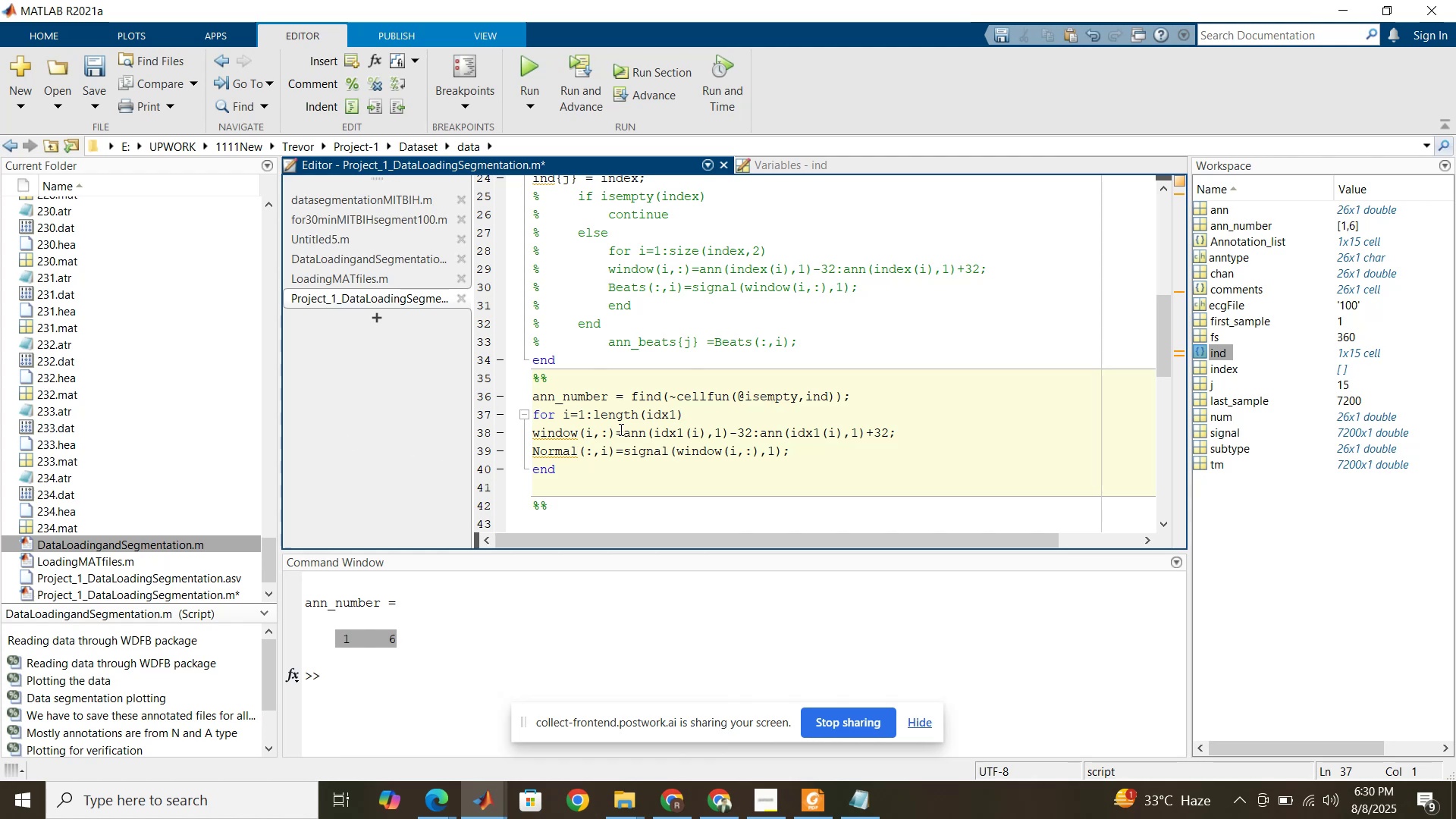 
scroll: coordinate [689, 485], scroll_direction: down, amount: 4.0
 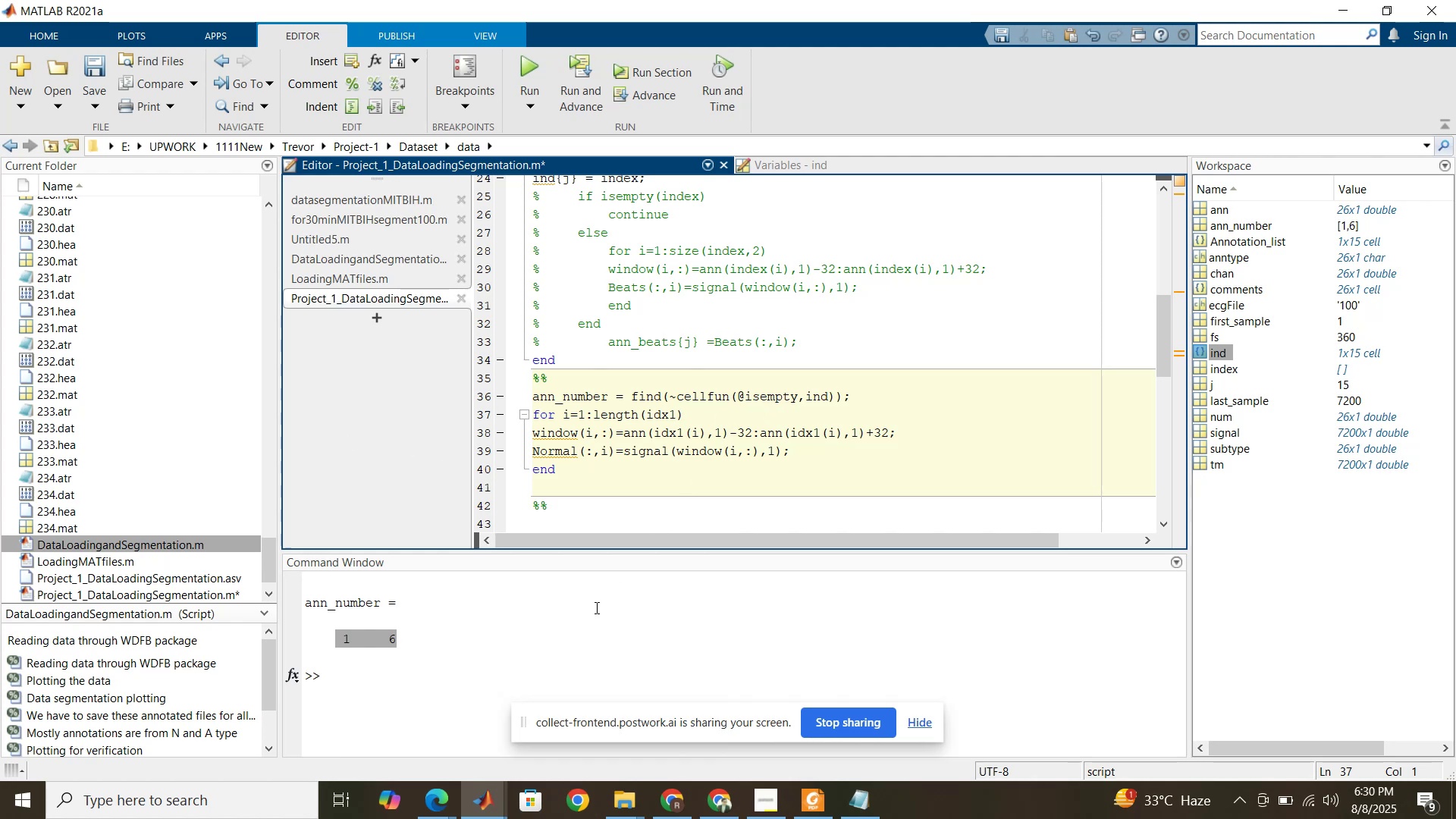 
left_click([595, 607])
 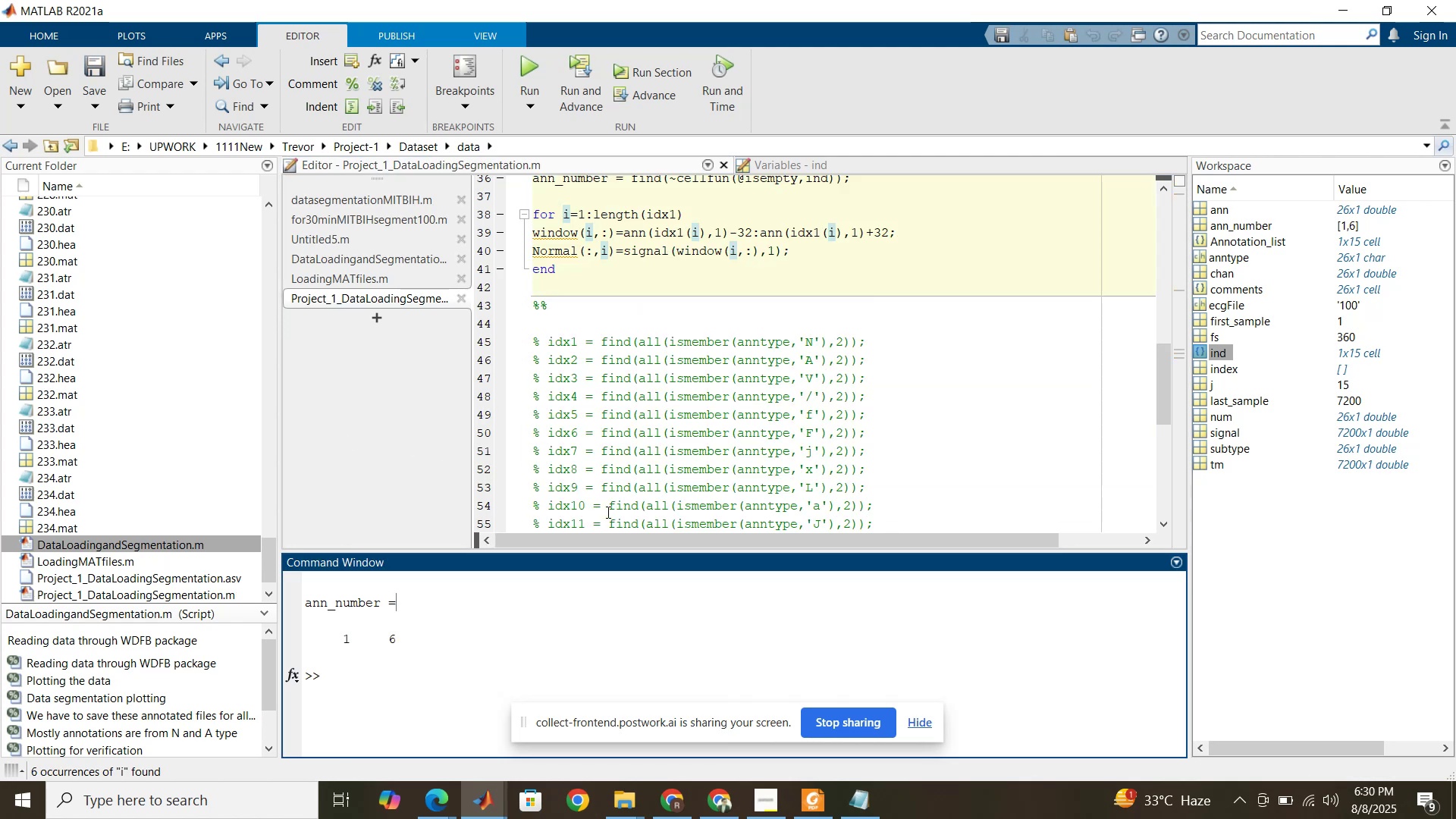 
scroll: coordinate [610, 410], scroll_direction: up, amount: 6.0
 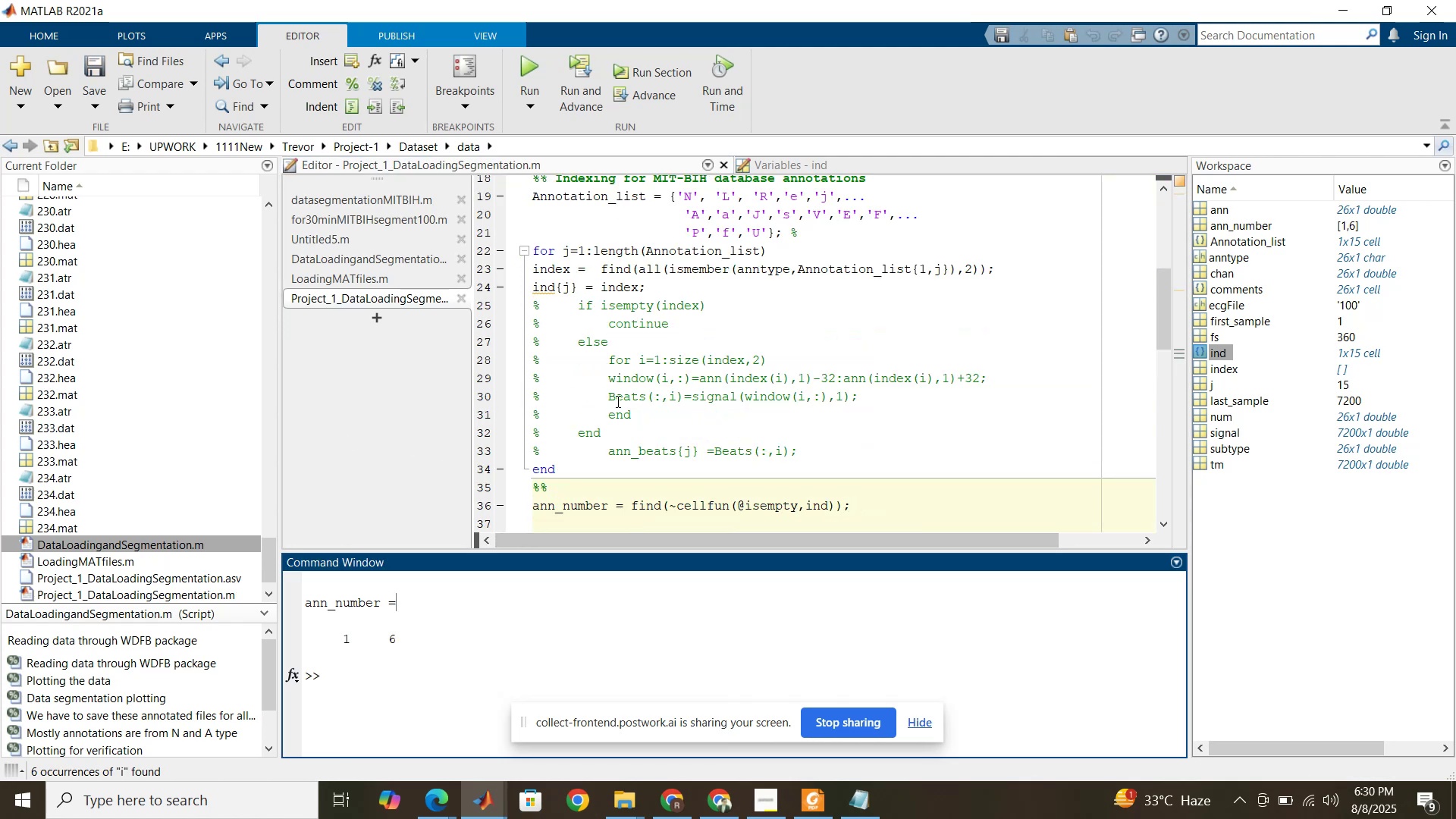 
scroll: coordinate [617, 401], scroll_direction: down, amount: 3.0
 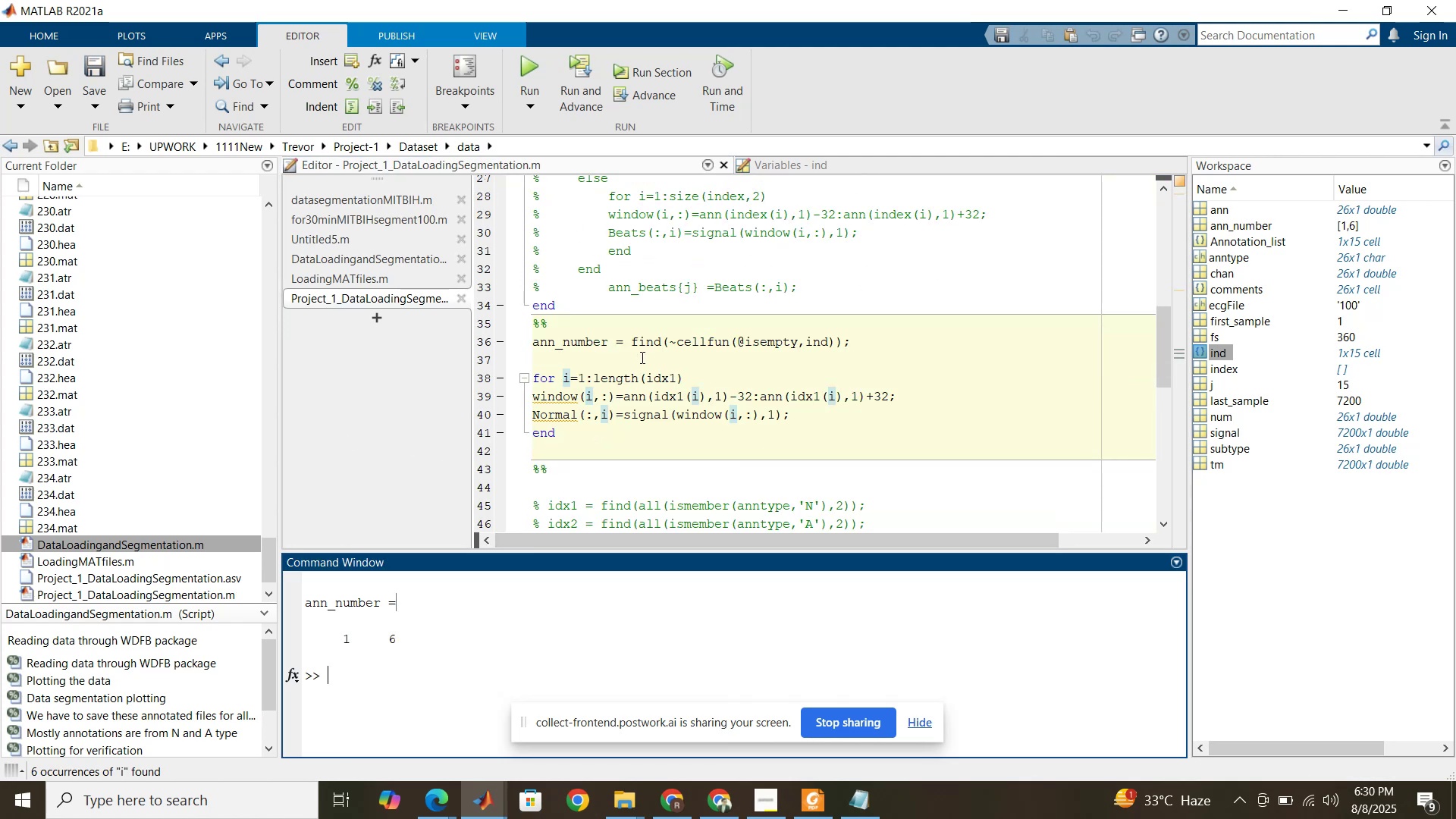 
left_click([641, 357])
 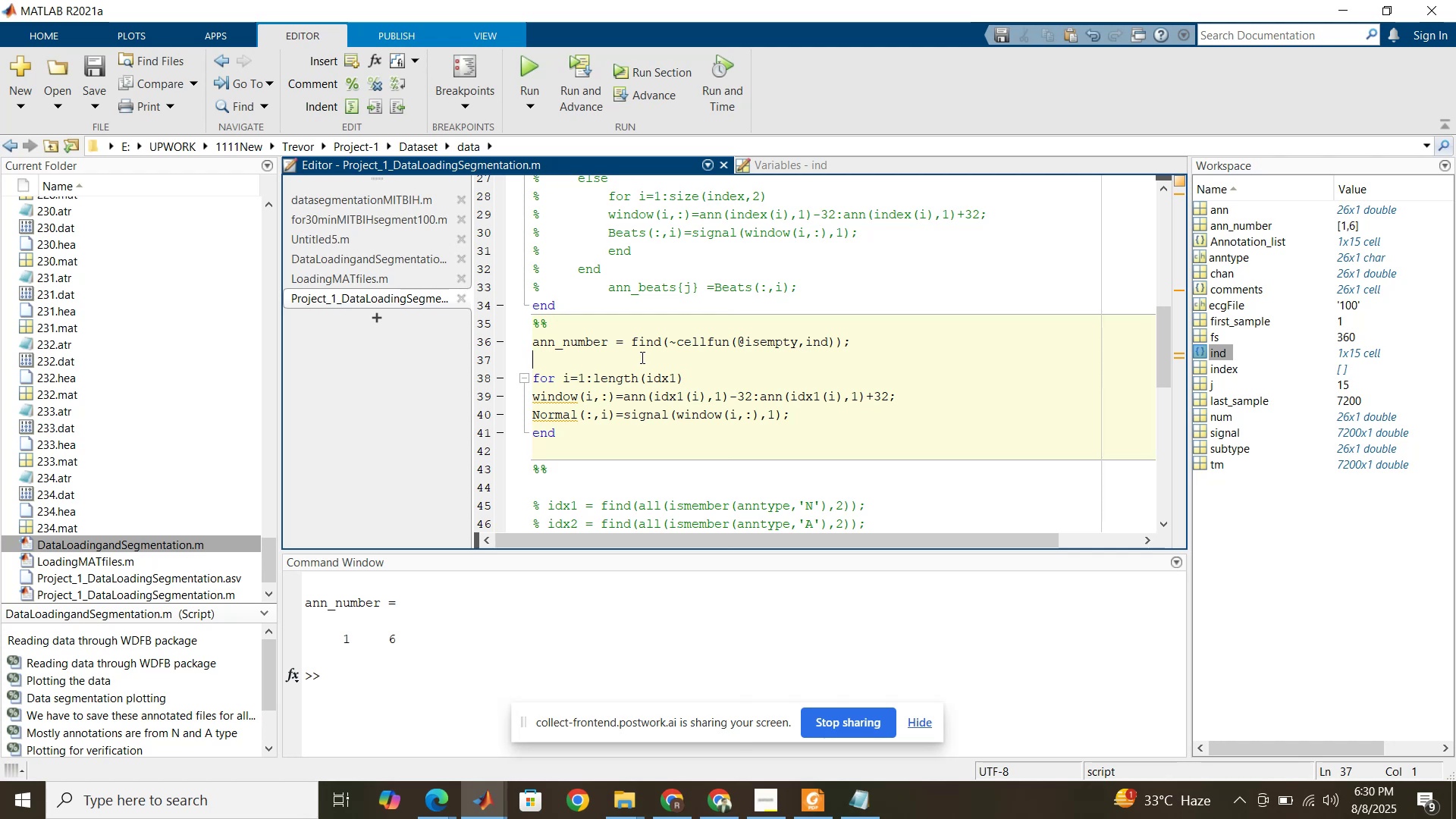 
key(Enter)
 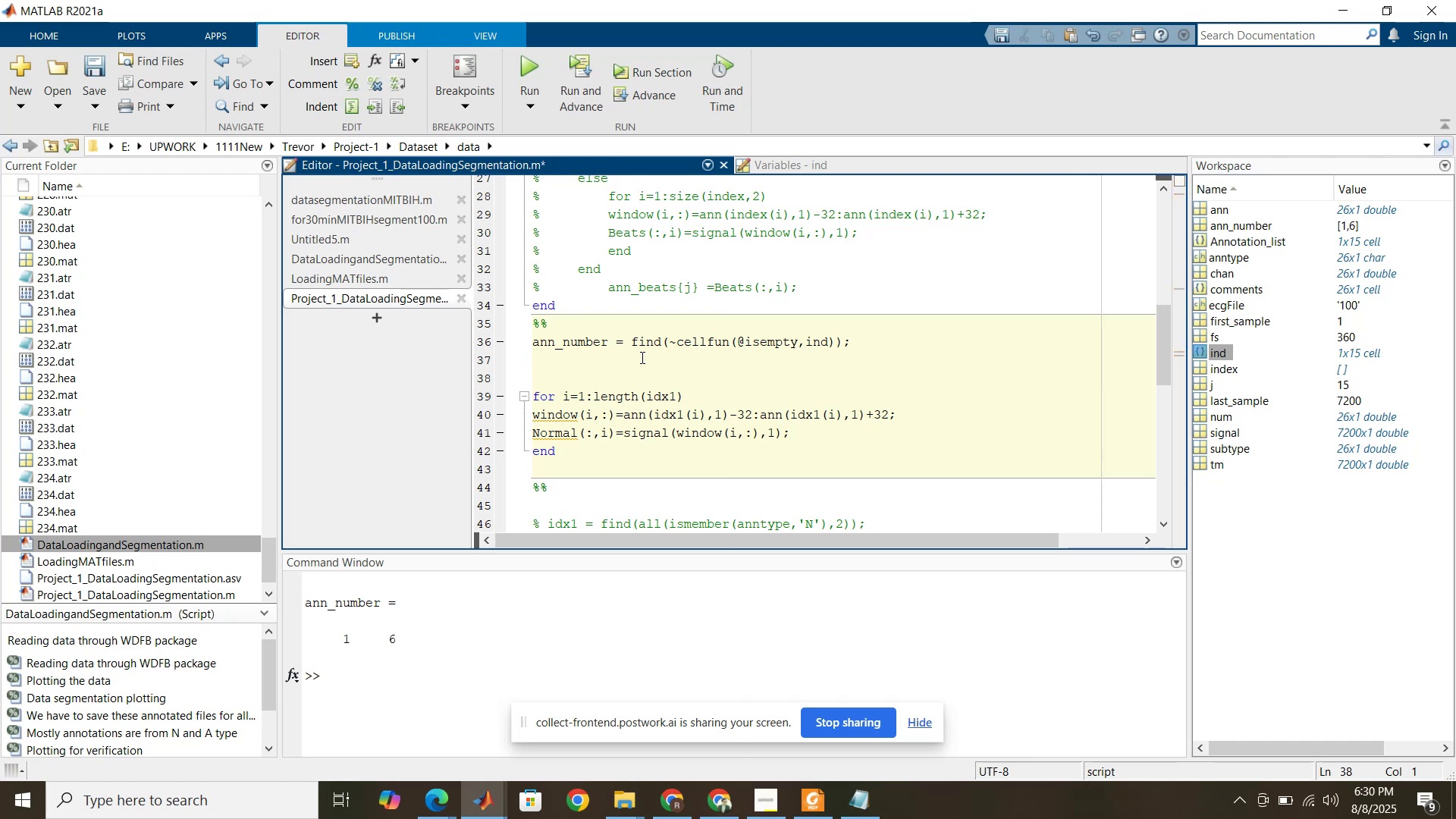 
type(for )
 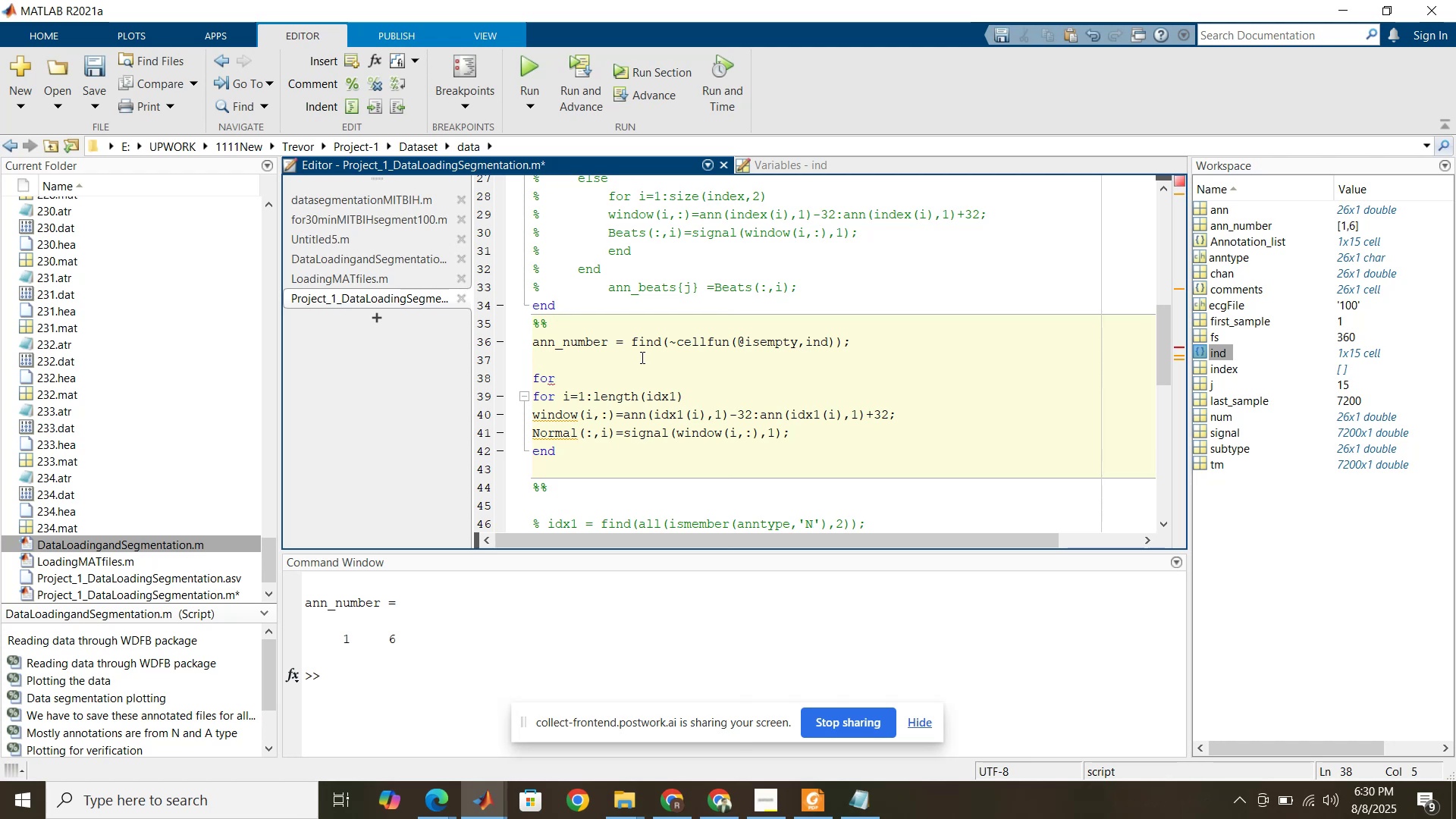 
type(i=1:)
key(Backspace)
key(Backspace)
key(Backspace)
key(Backspace)
type(k=1:length())
 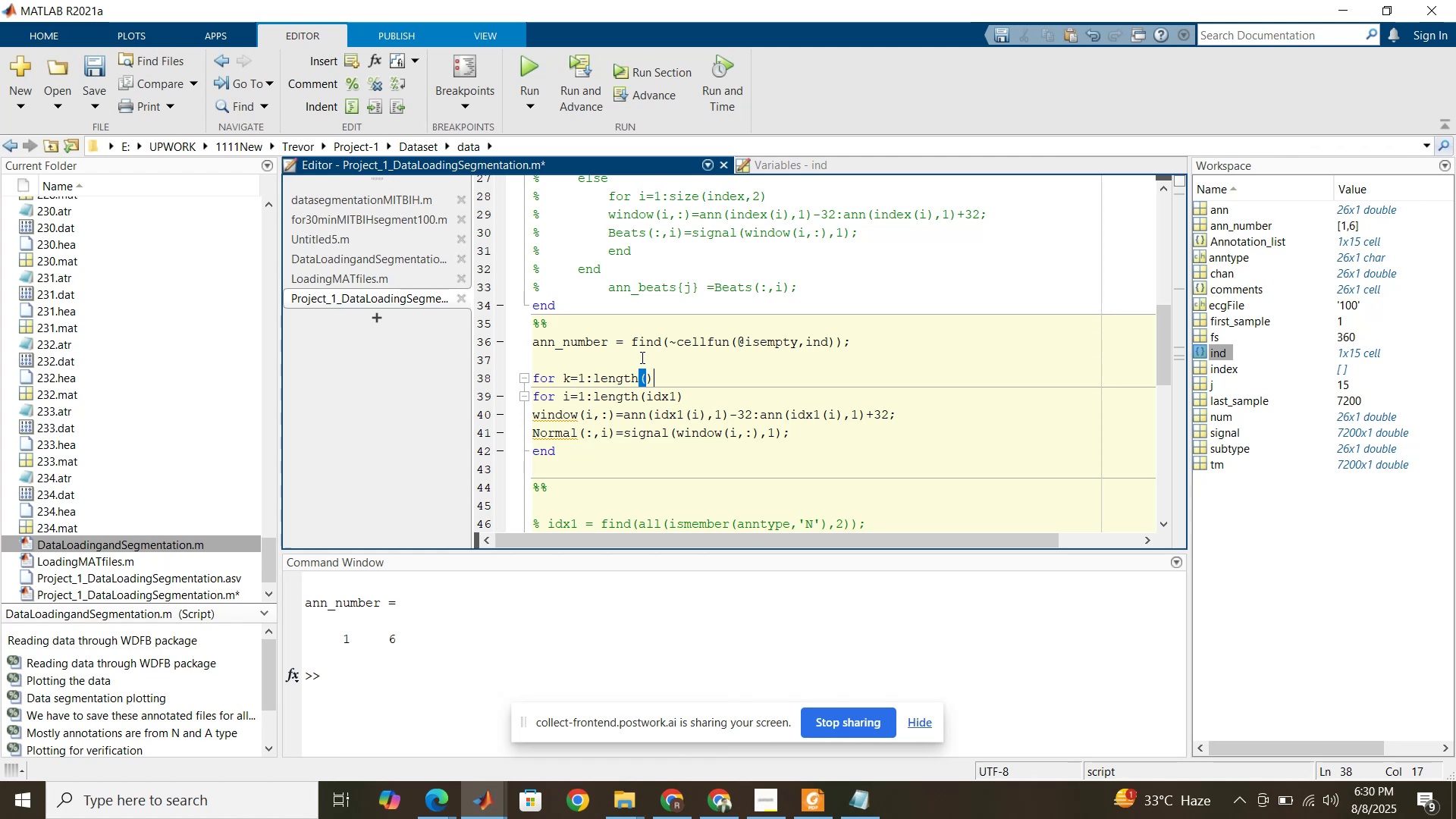 
key(ArrowLeft)
 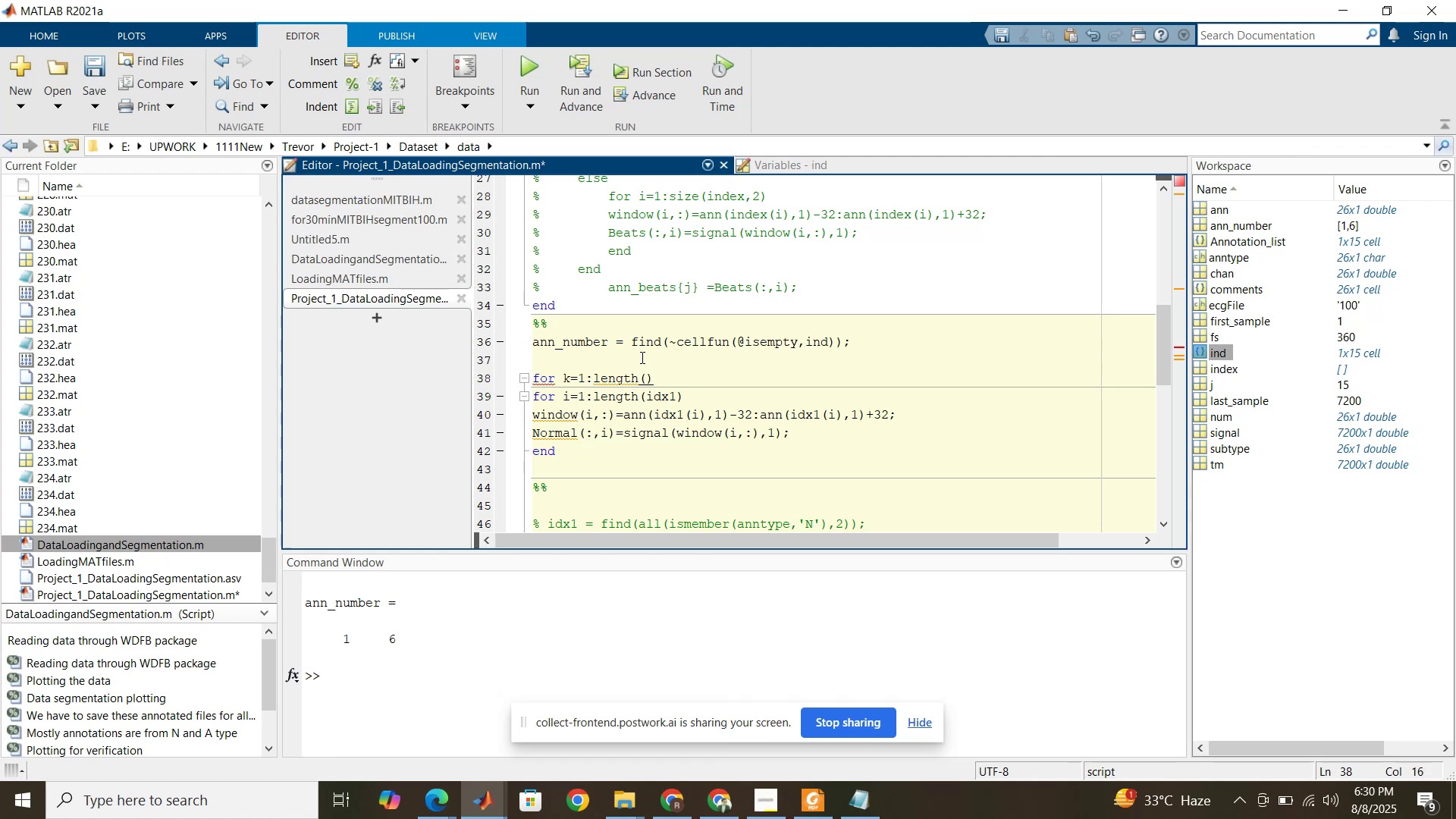 
type(ann_nu)
key(Backspace)
key(Backspace)
type(i)
key(Backspace)
type(number)
 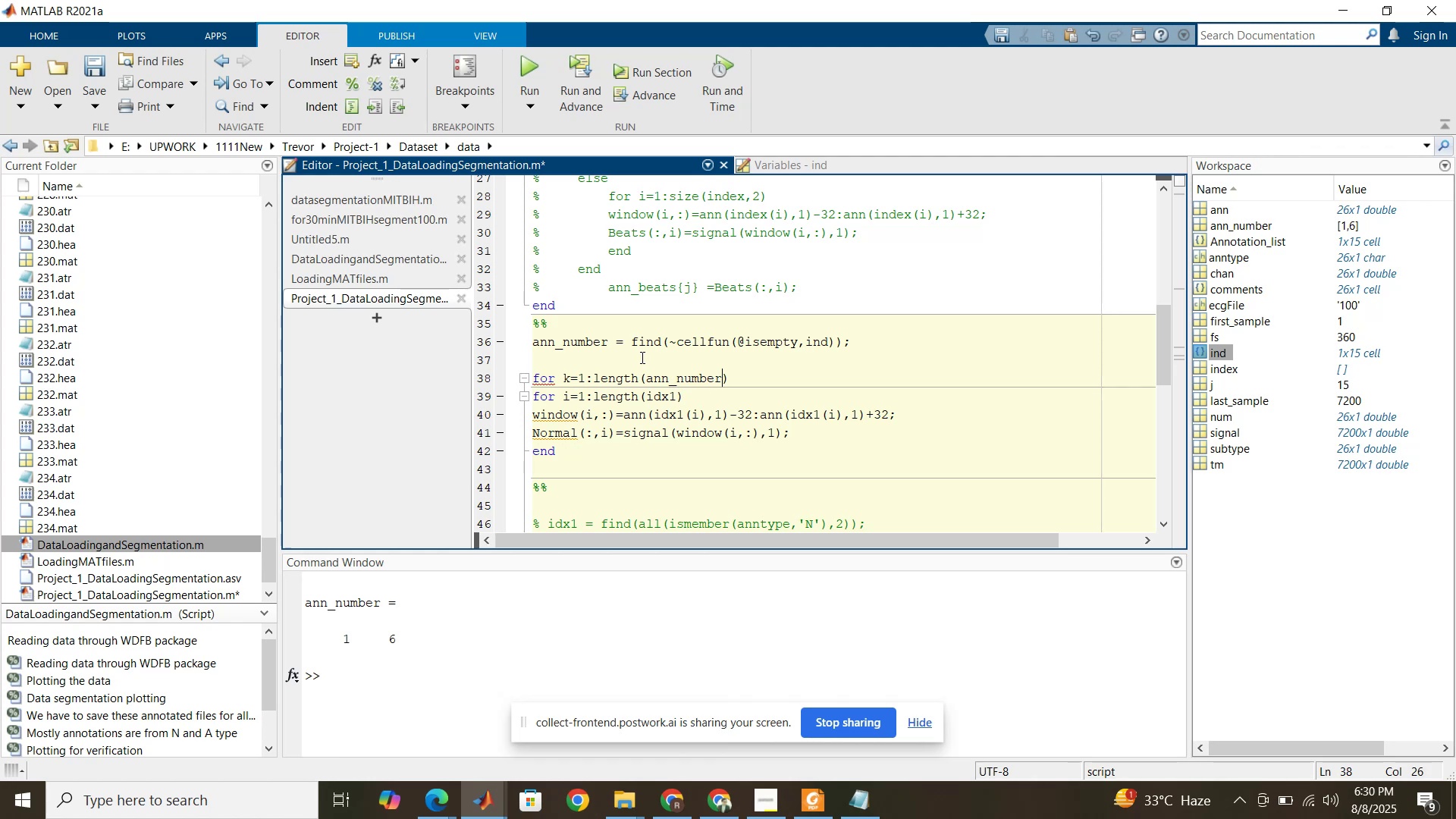 
left_click([736, 380])
 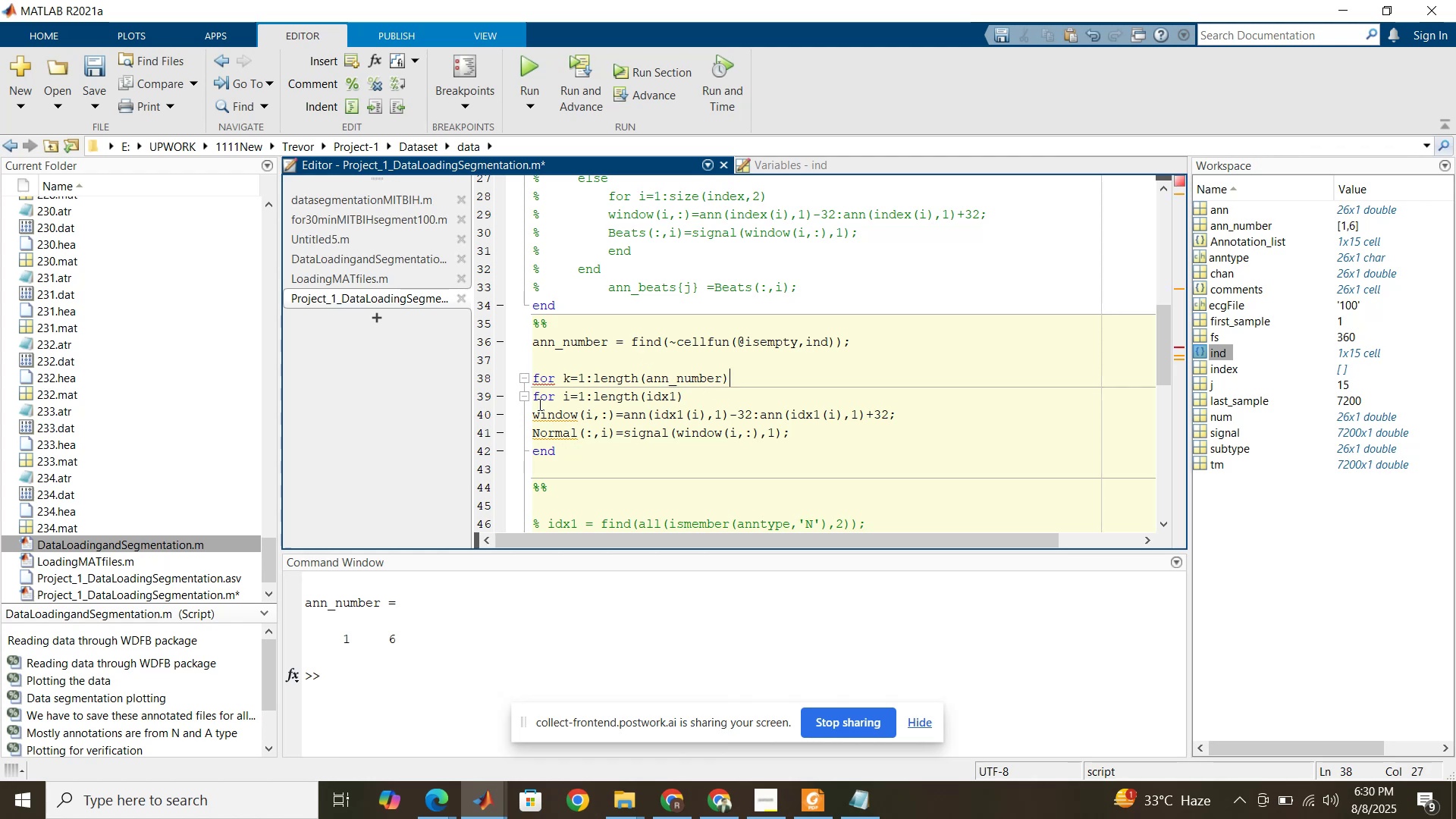 
left_click([537, 401])
 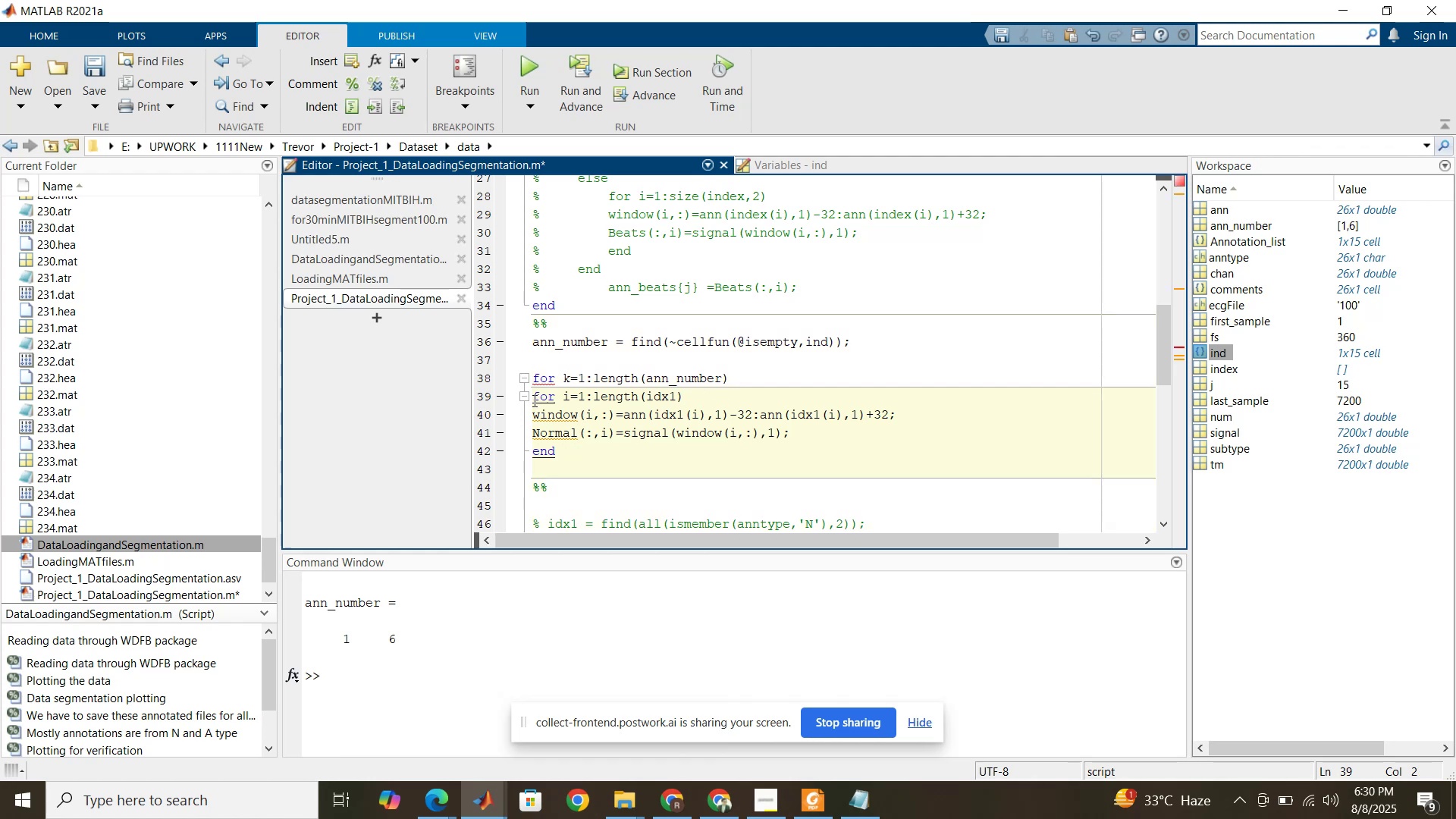 
left_click([533, 400])
 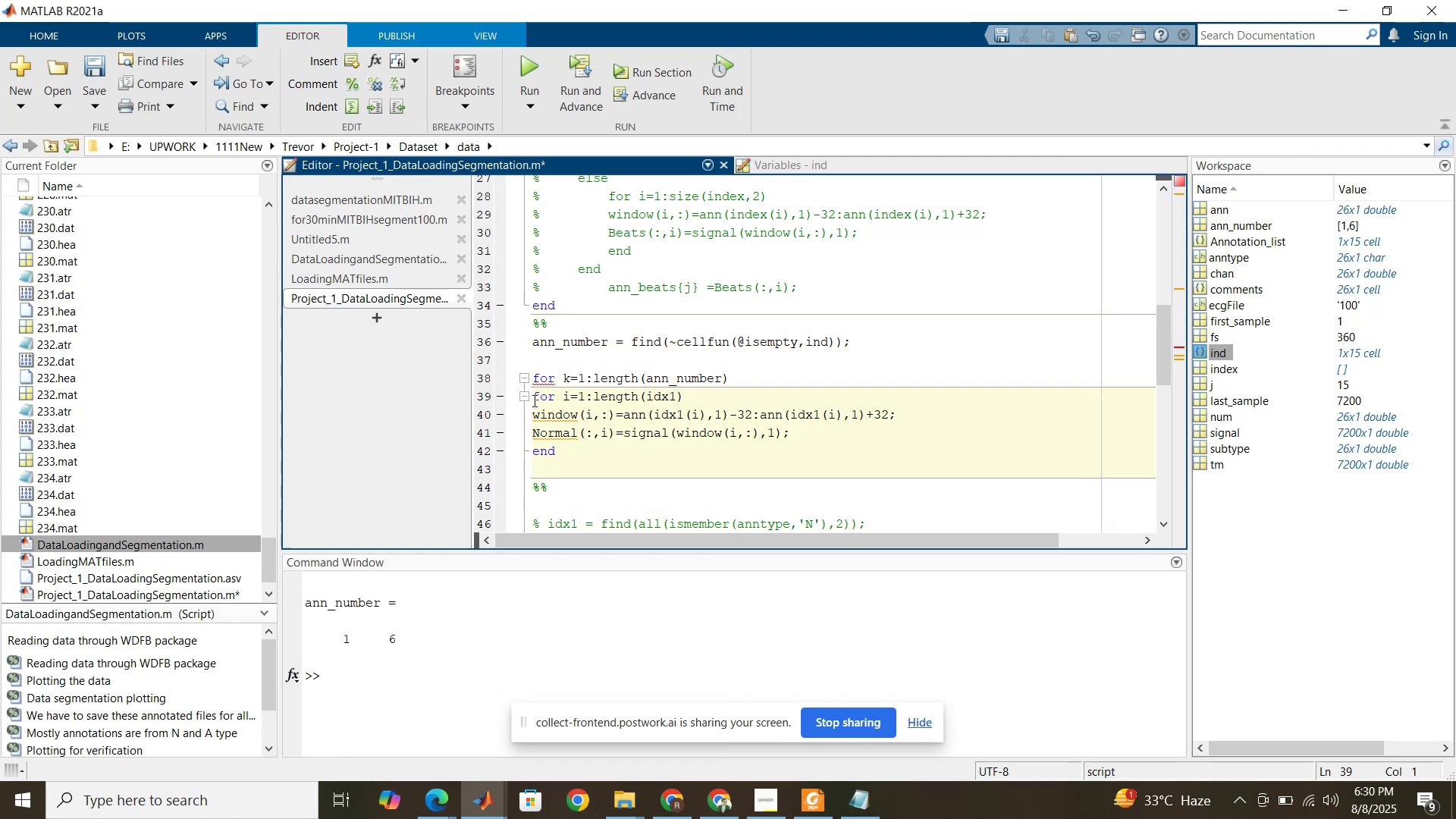 
key(Tab)
 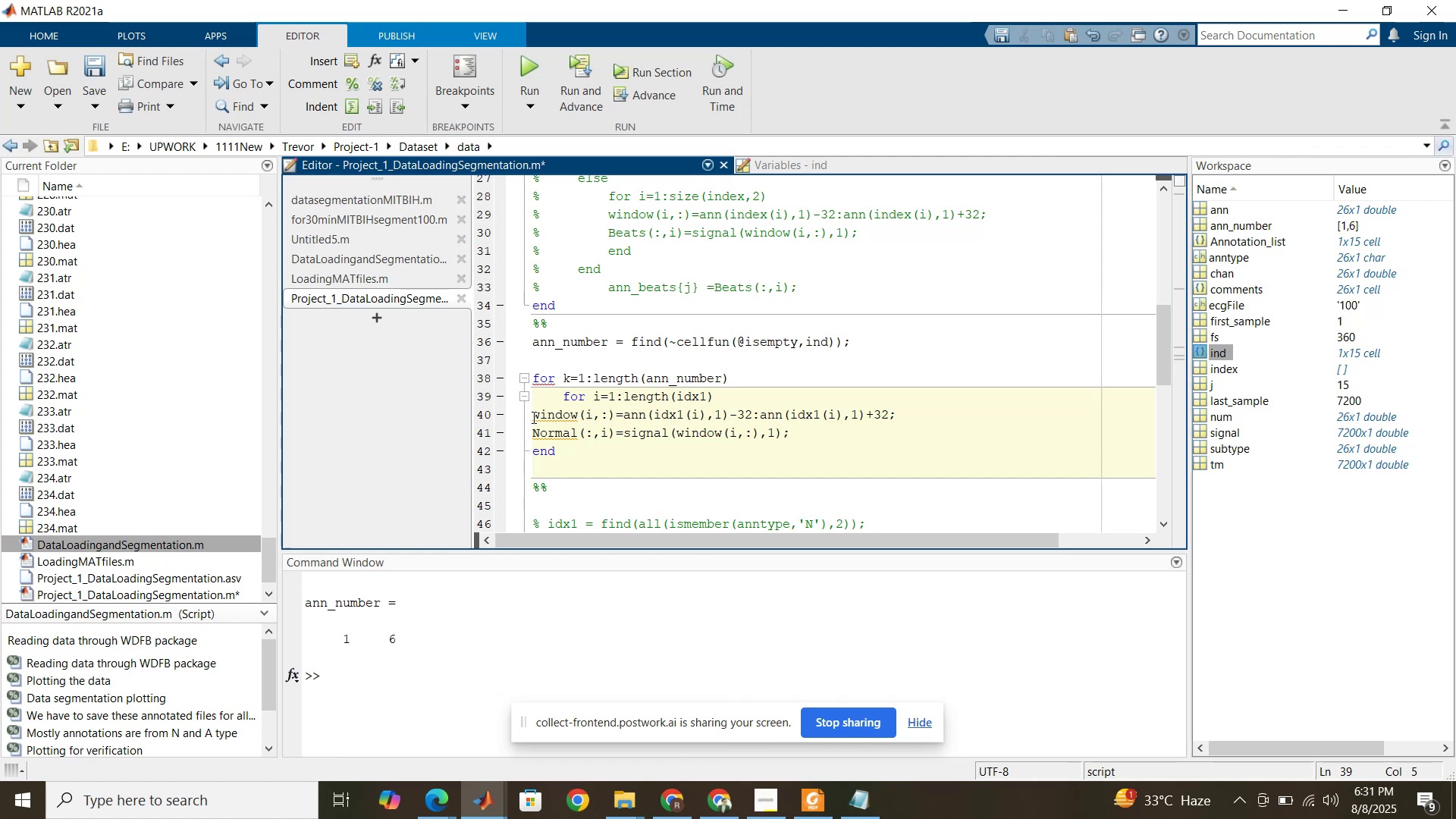 
left_click([532, 417])
 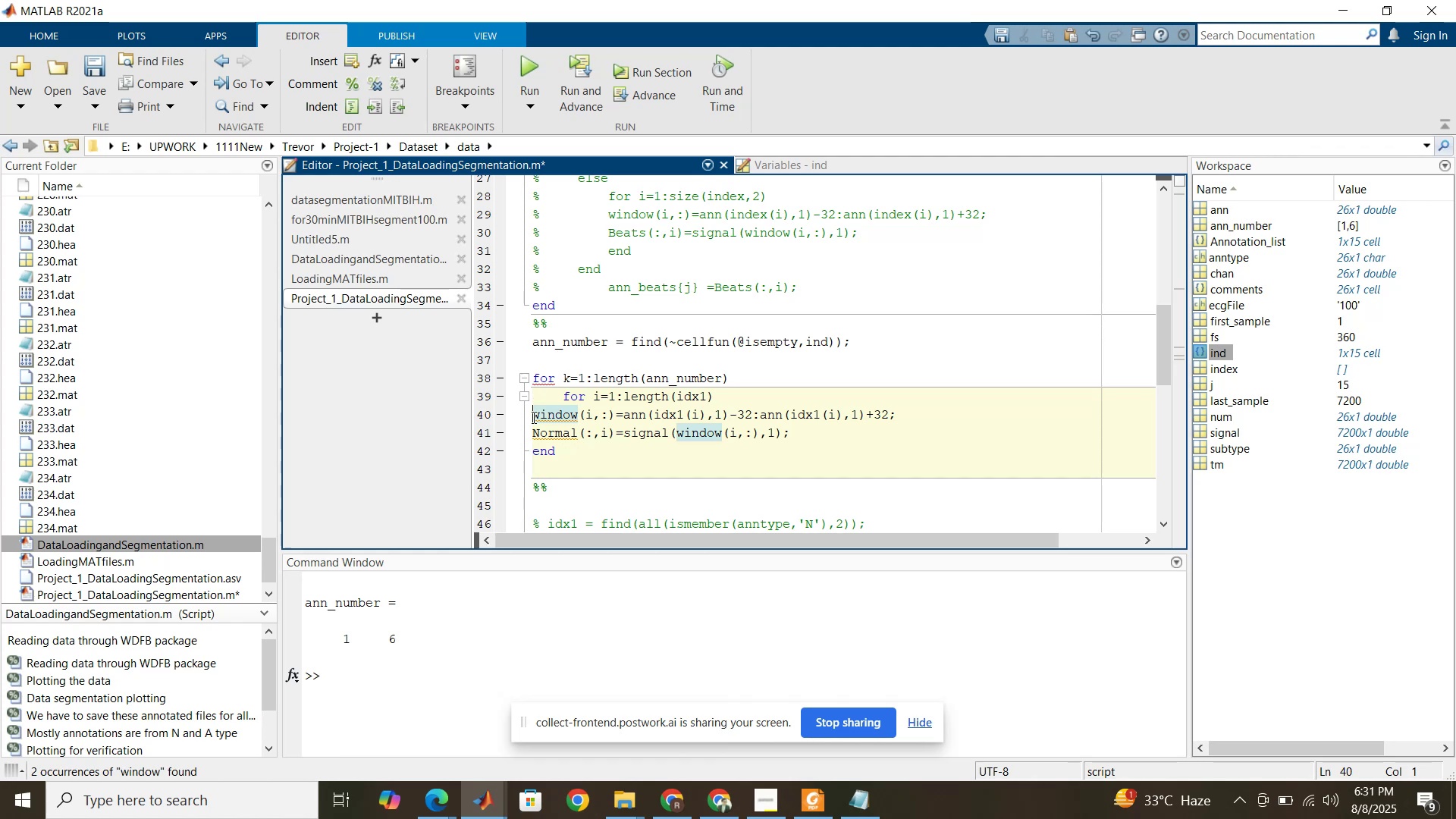 
key(Tab)
 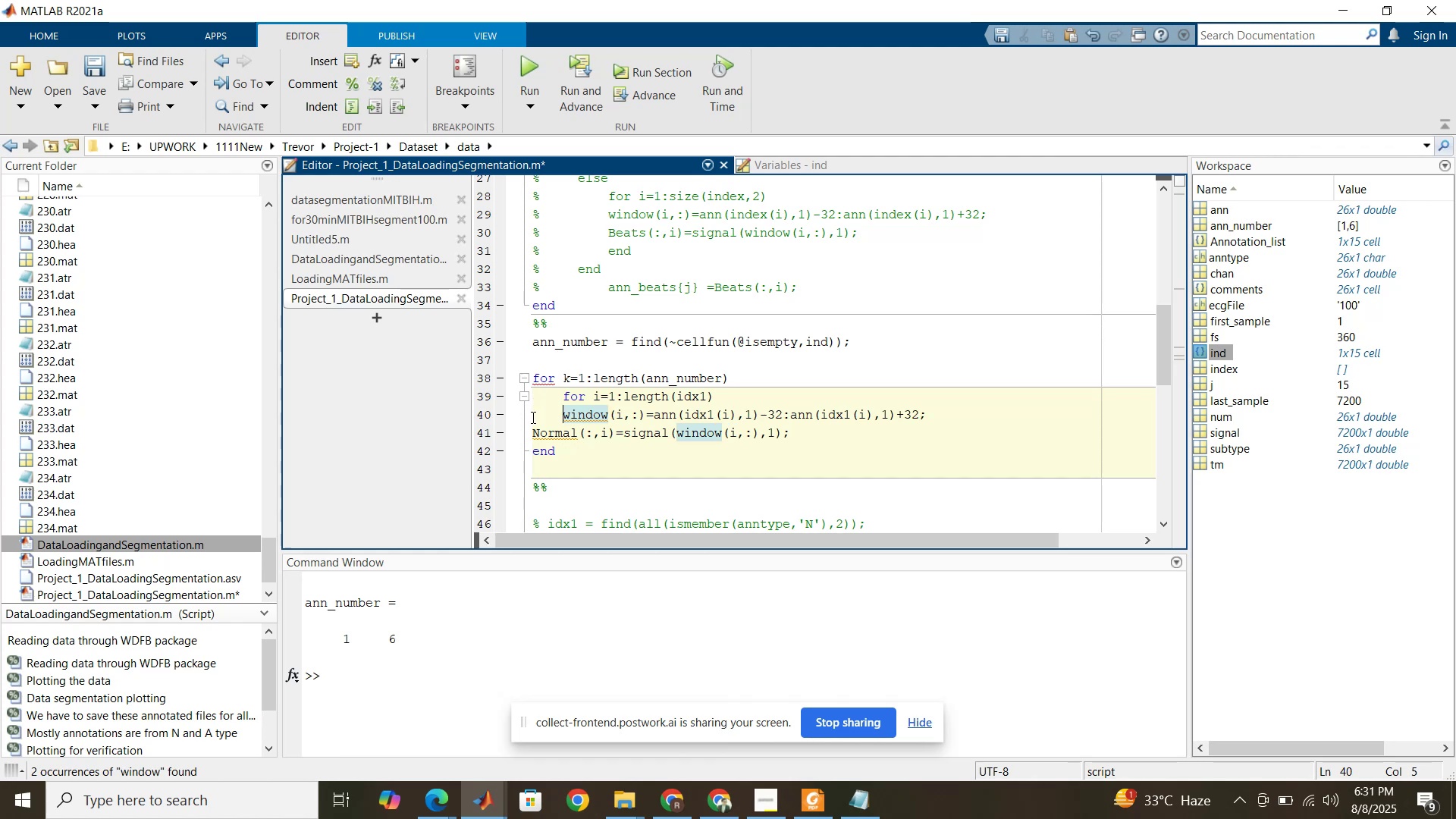 
key(Tab)
 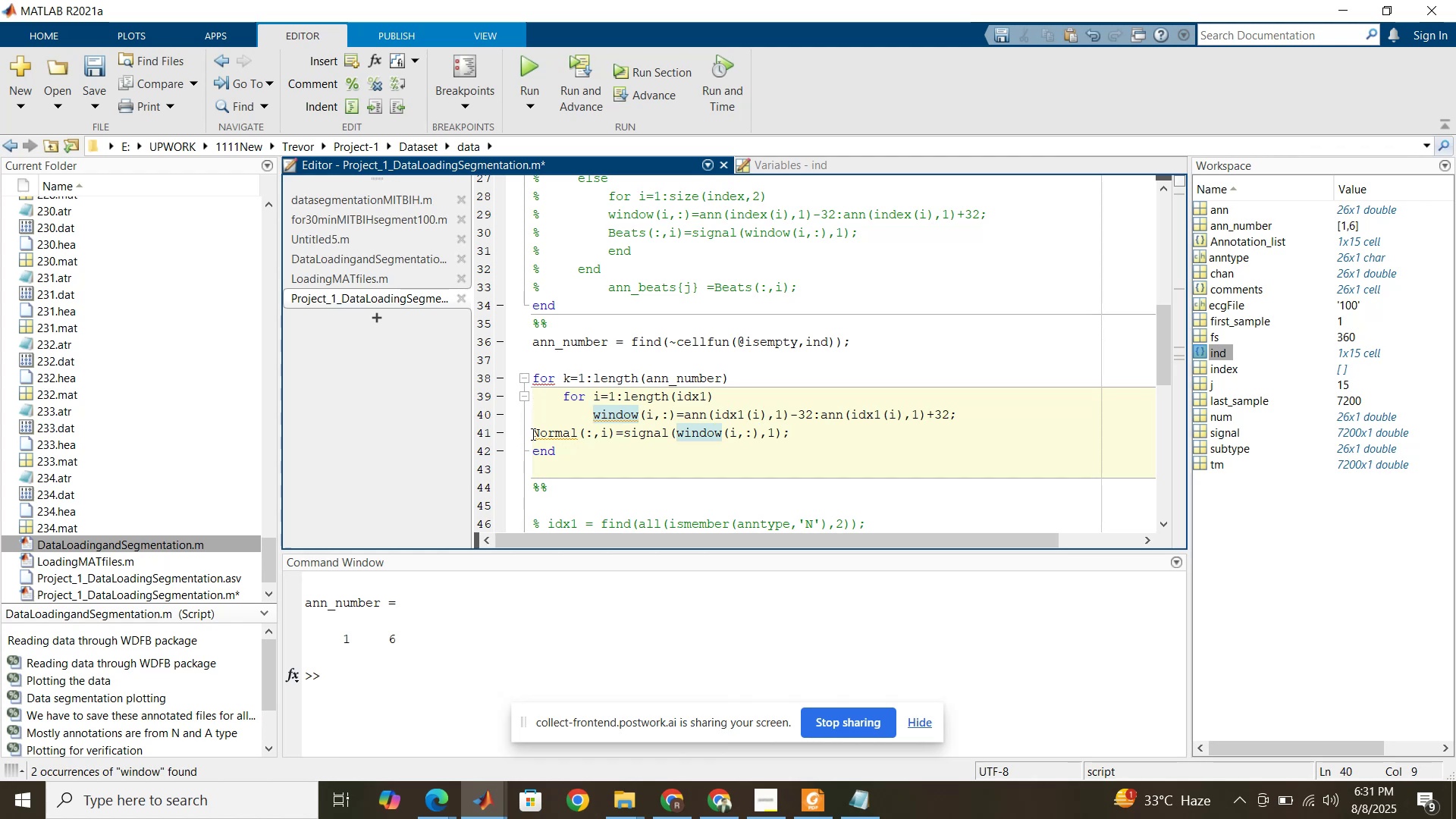 
left_click([532, 434])
 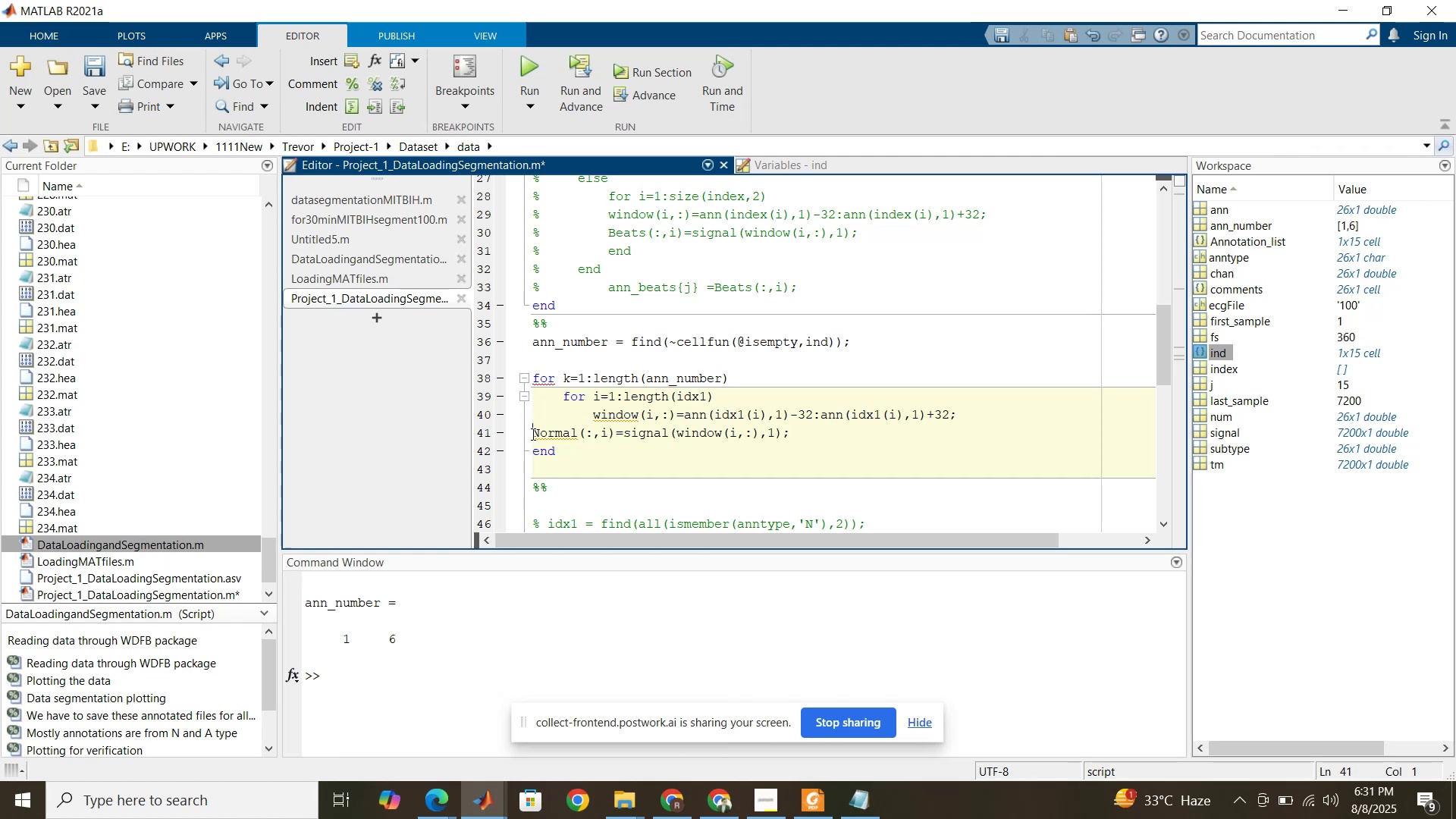 
key(Tab)
 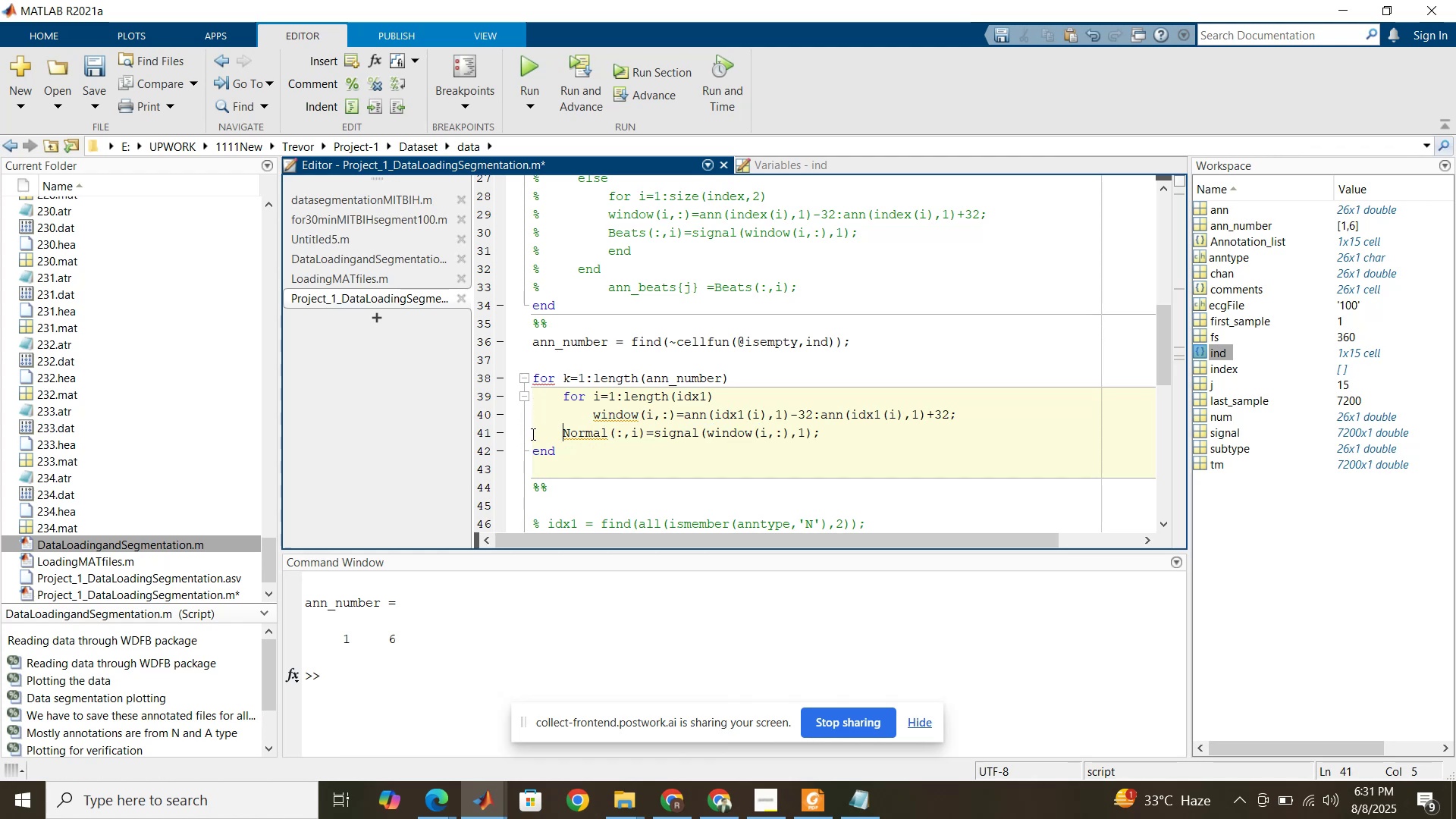 
key(Tab)
 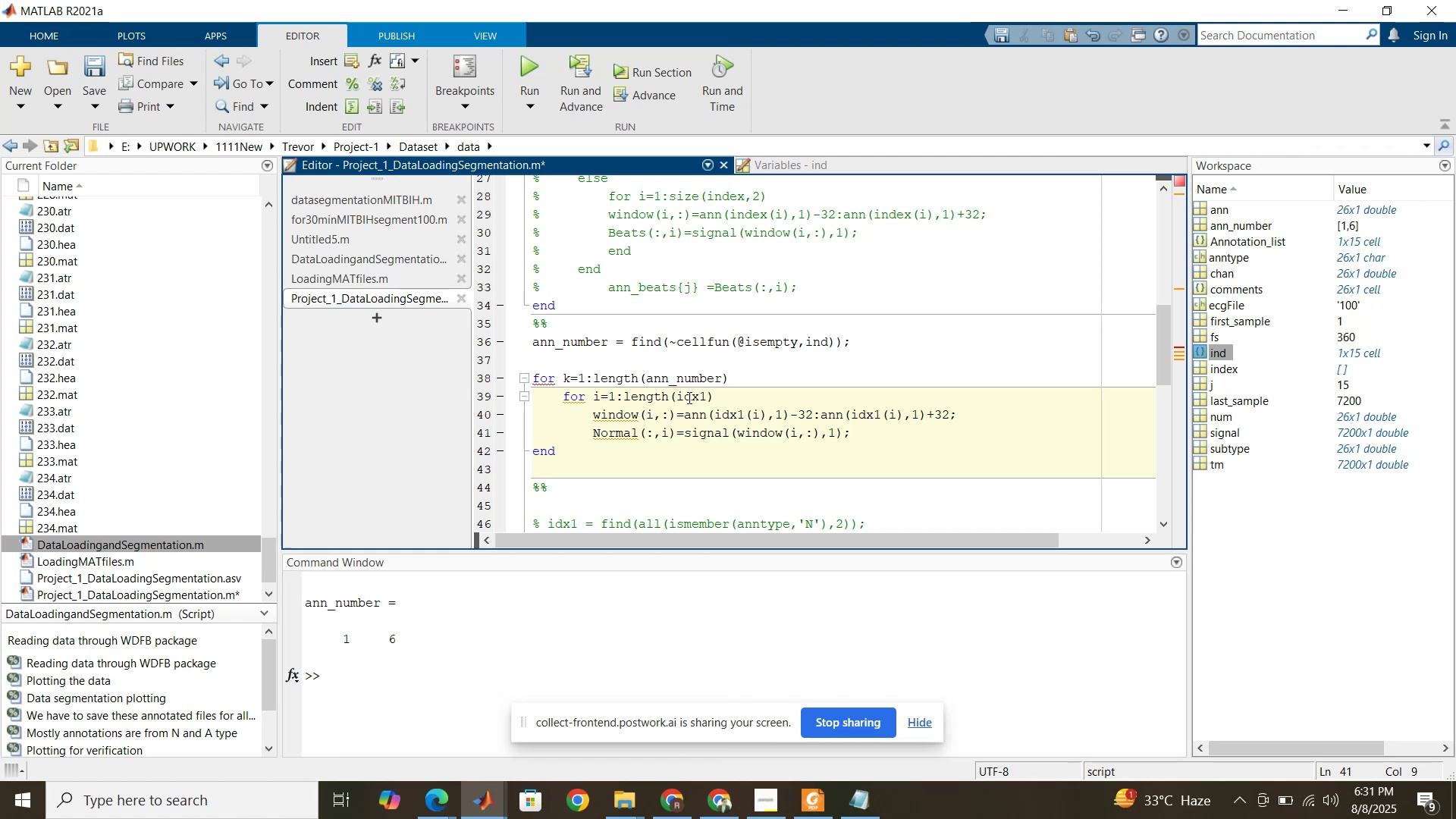 
wait(13.5)
 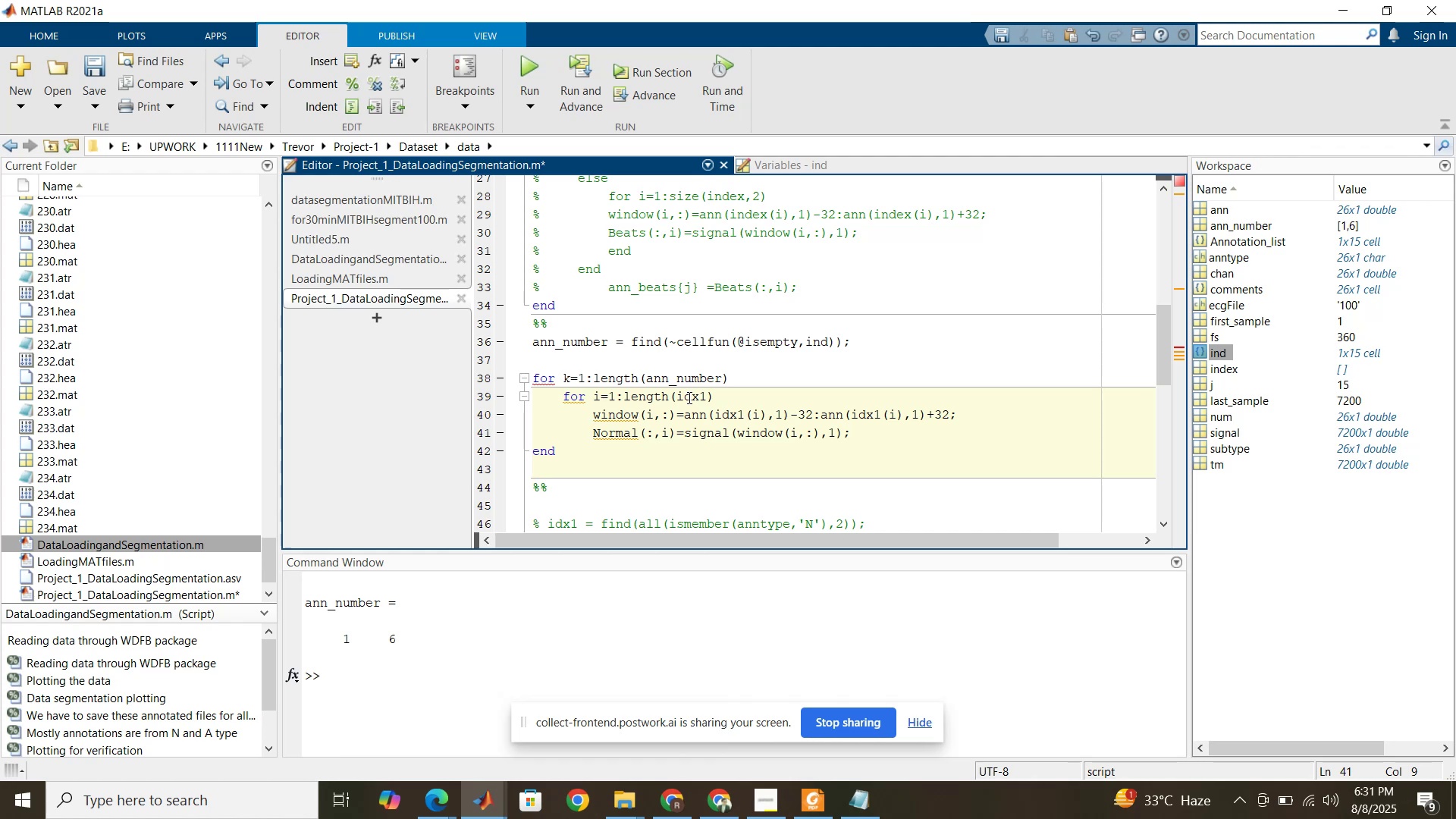 
left_click([807, 165])
 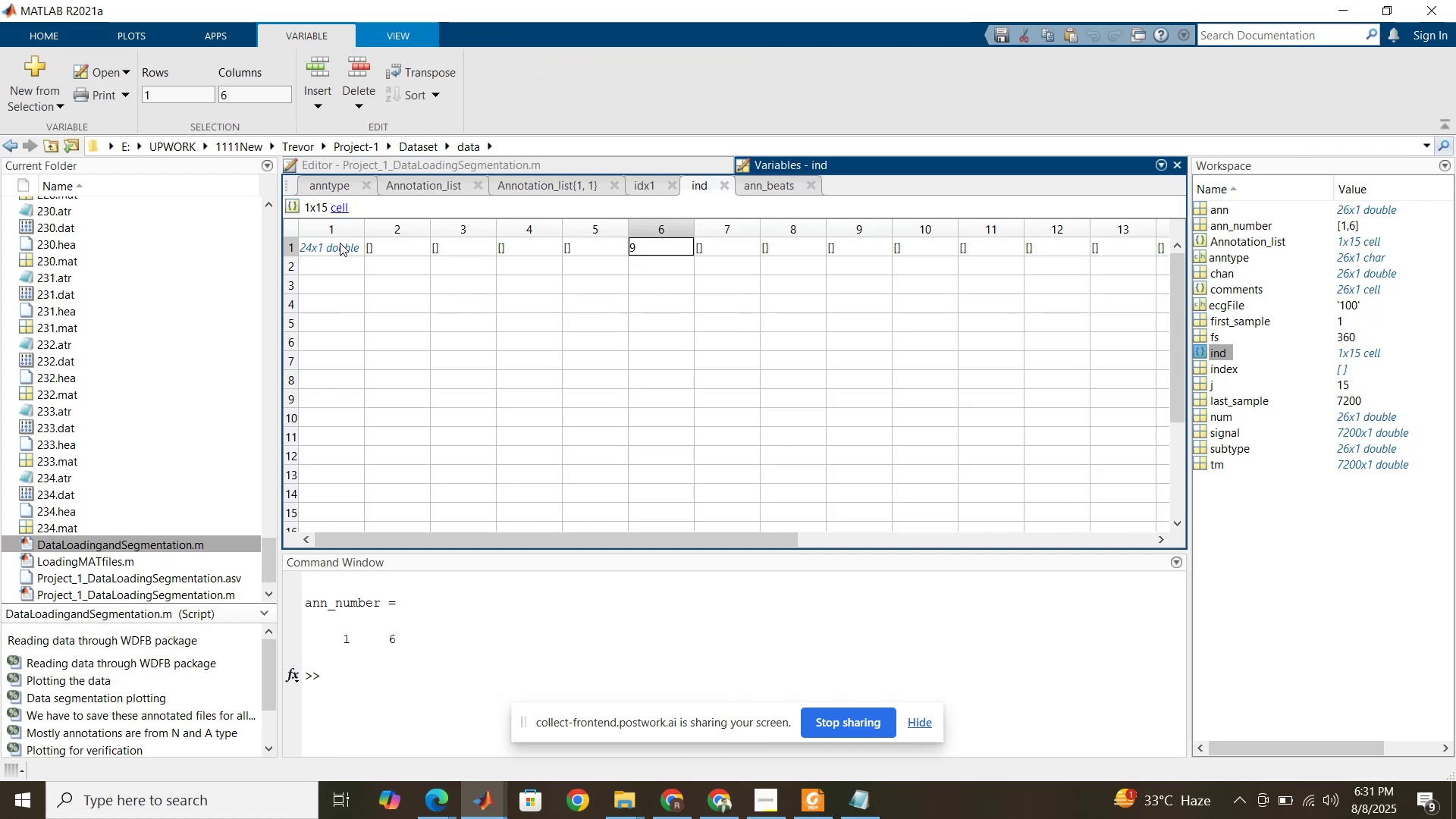 
double_click([340, 243])
 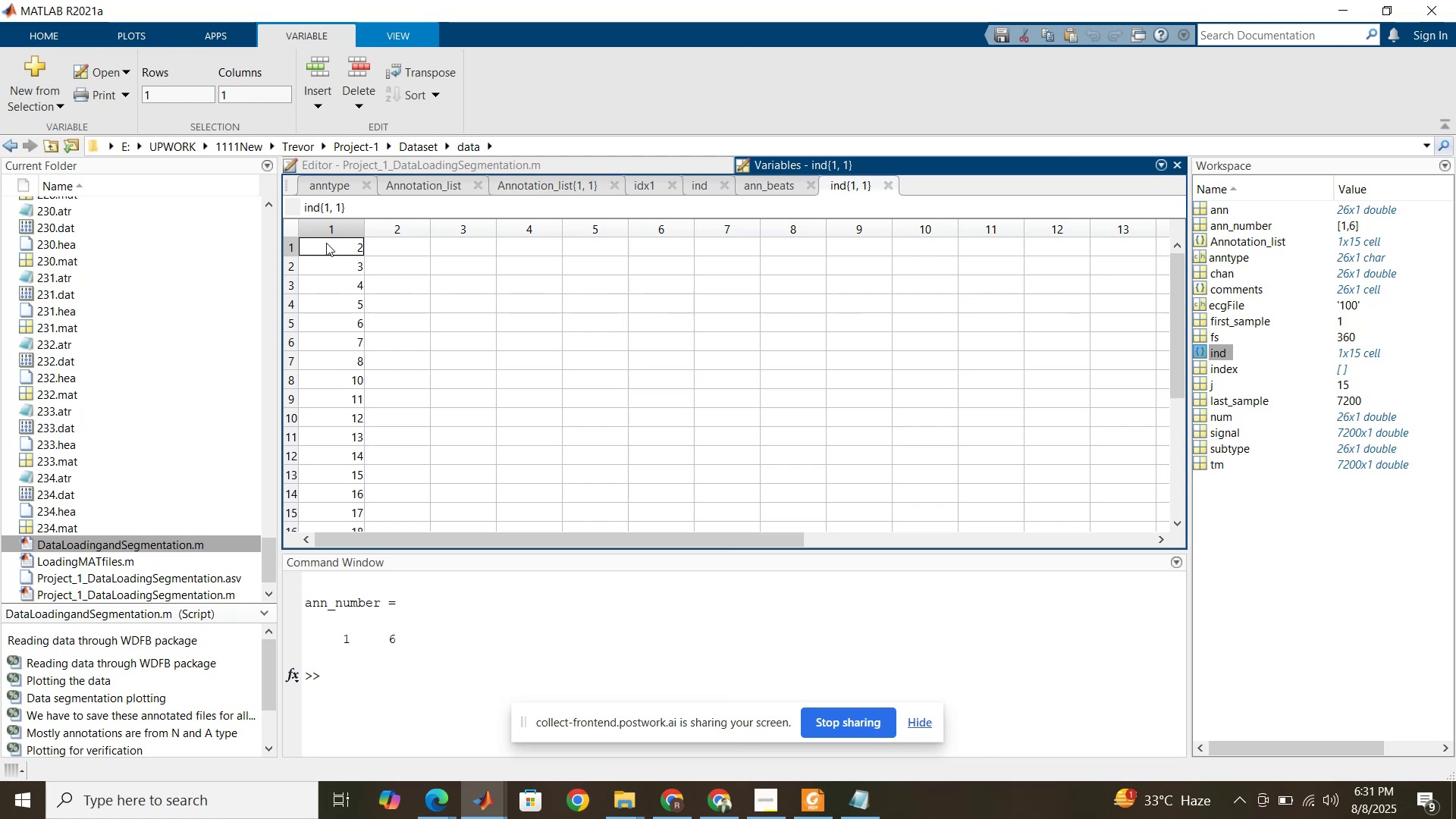 
left_click_drag(start_coordinate=[354, 207], to_coordinate=[314, 209])
 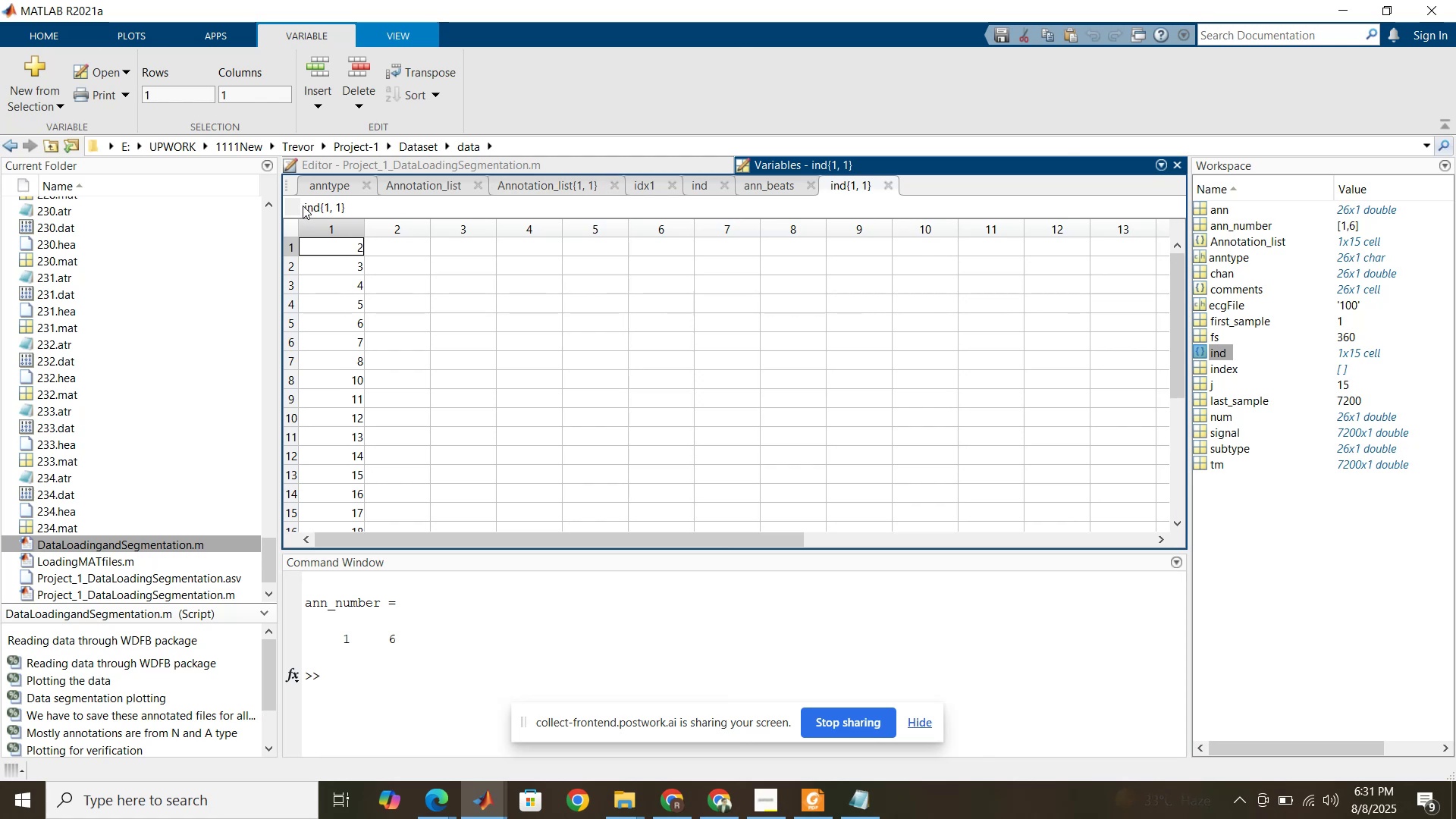 
left_click_drag(start_coordinate=[303, 206], to_coordinate=[356, 207])
 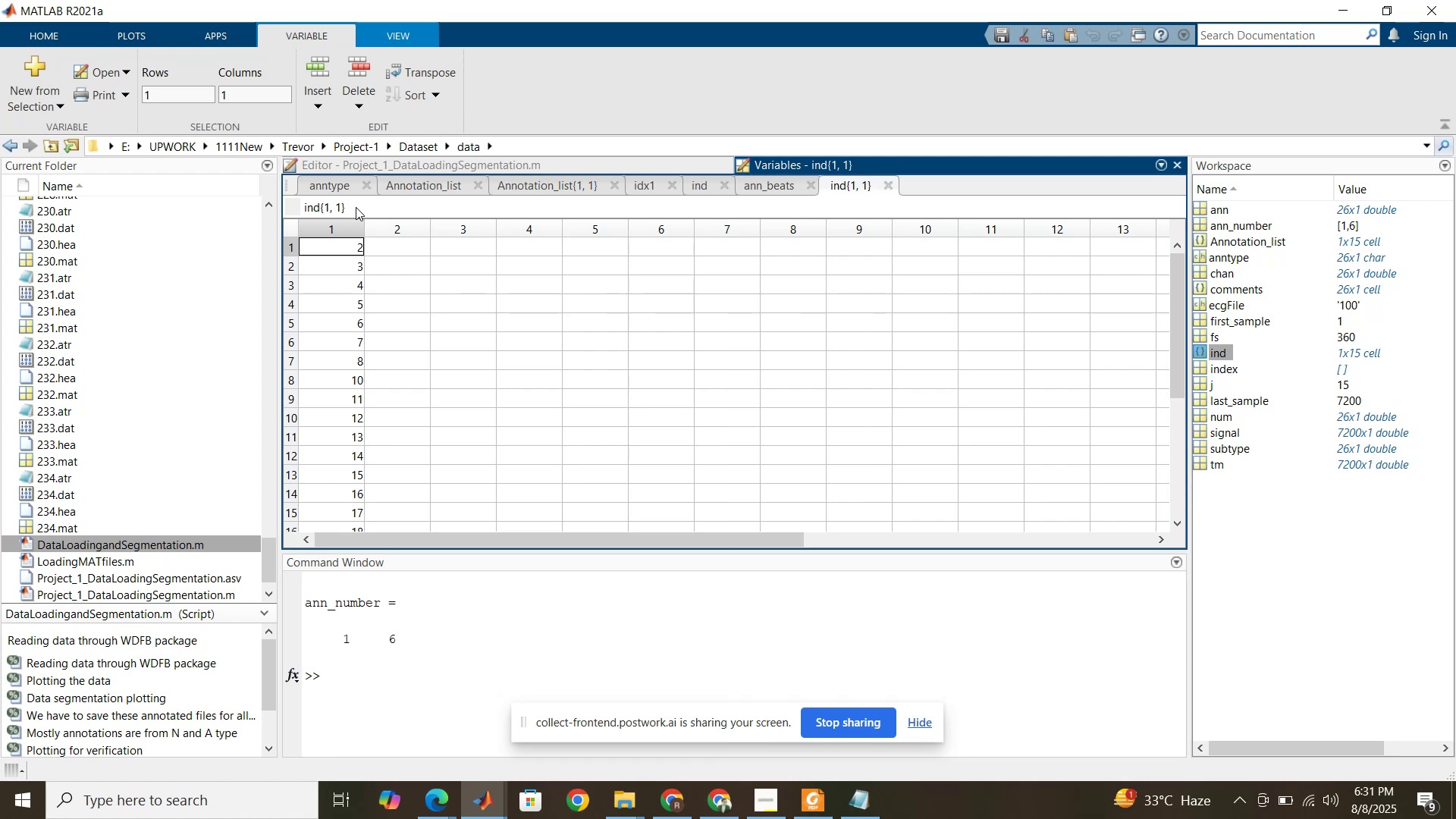 
wait(6.94)
 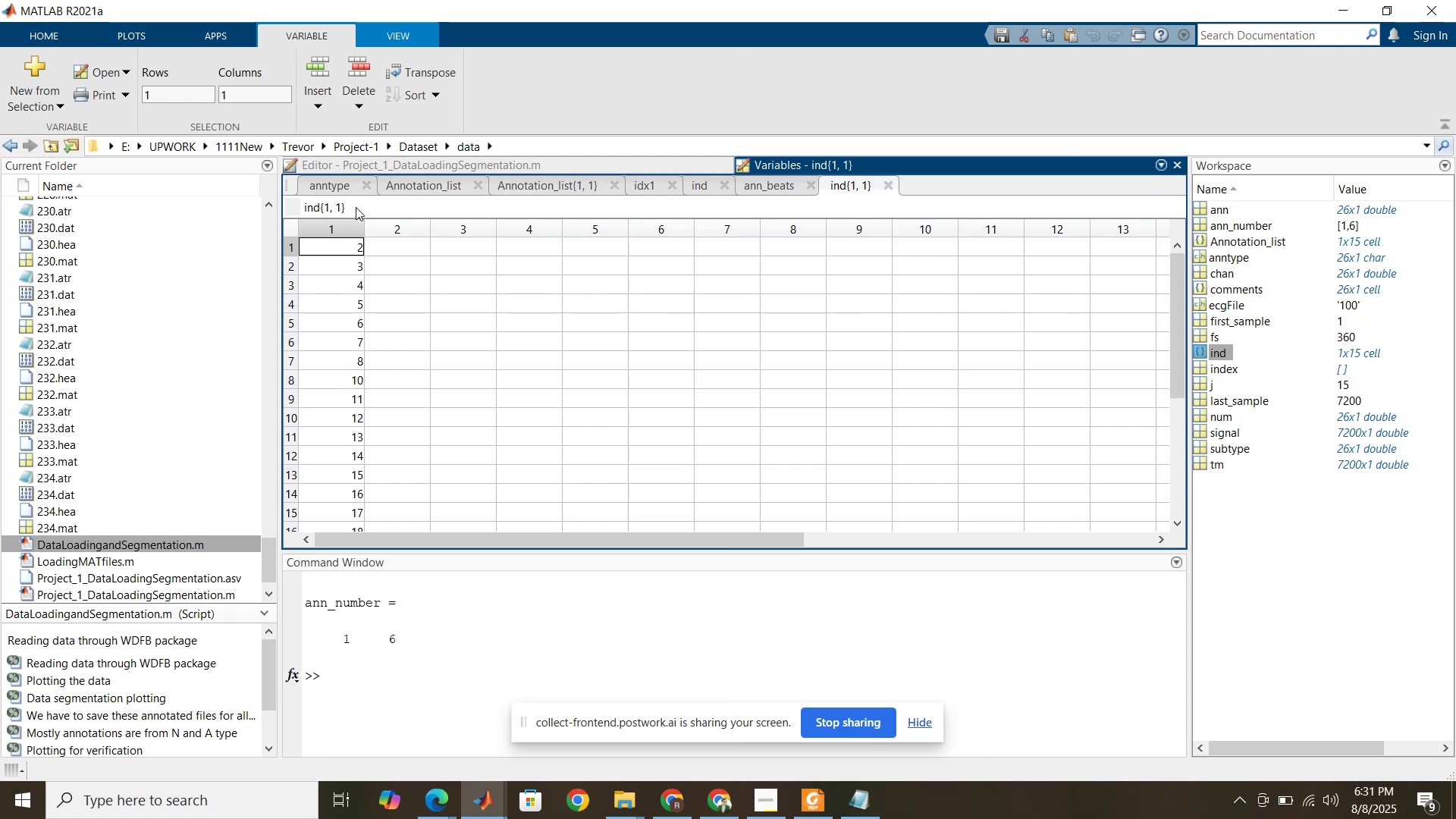 
left_click([359, 667])
 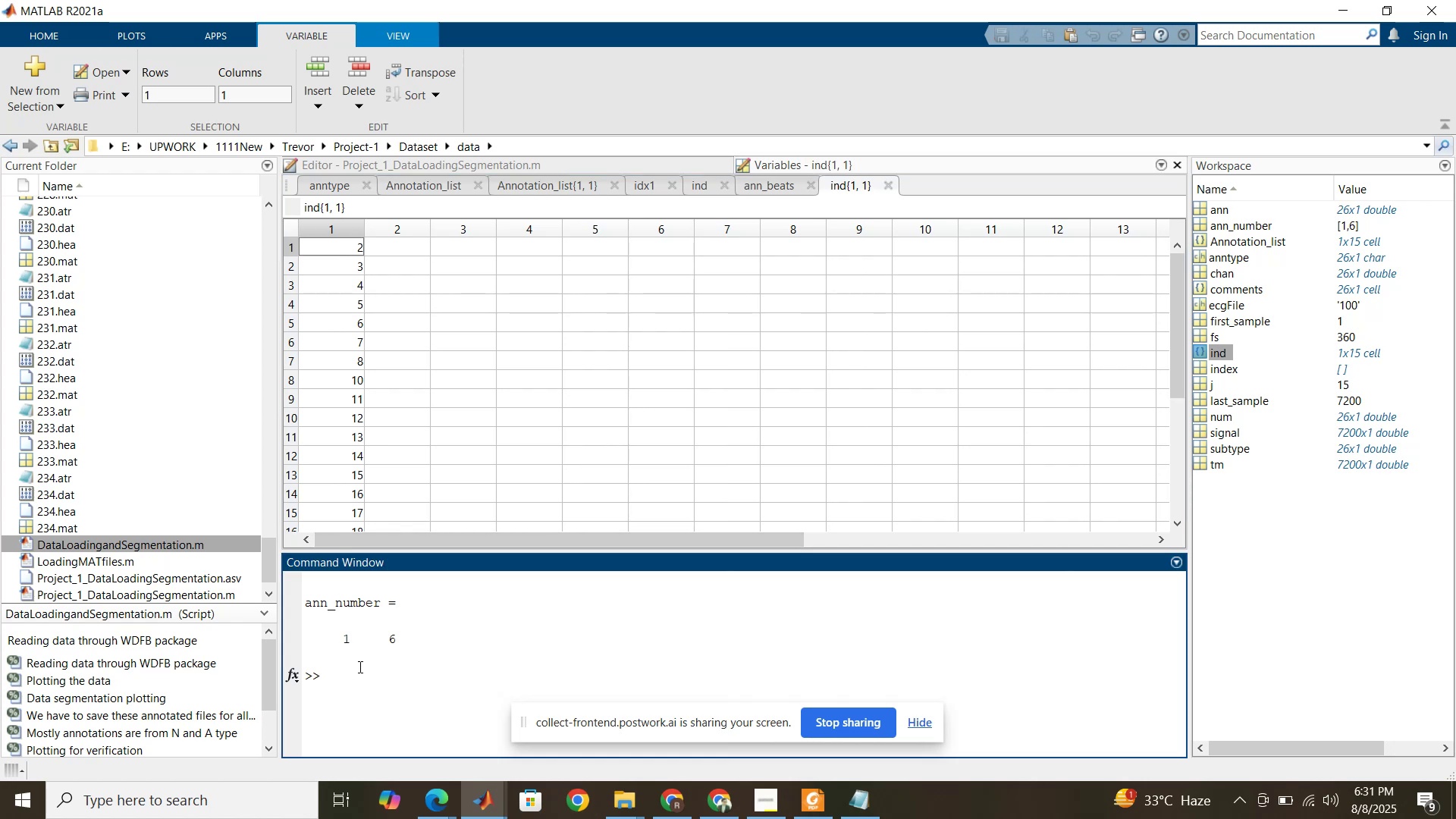 
type(size())
 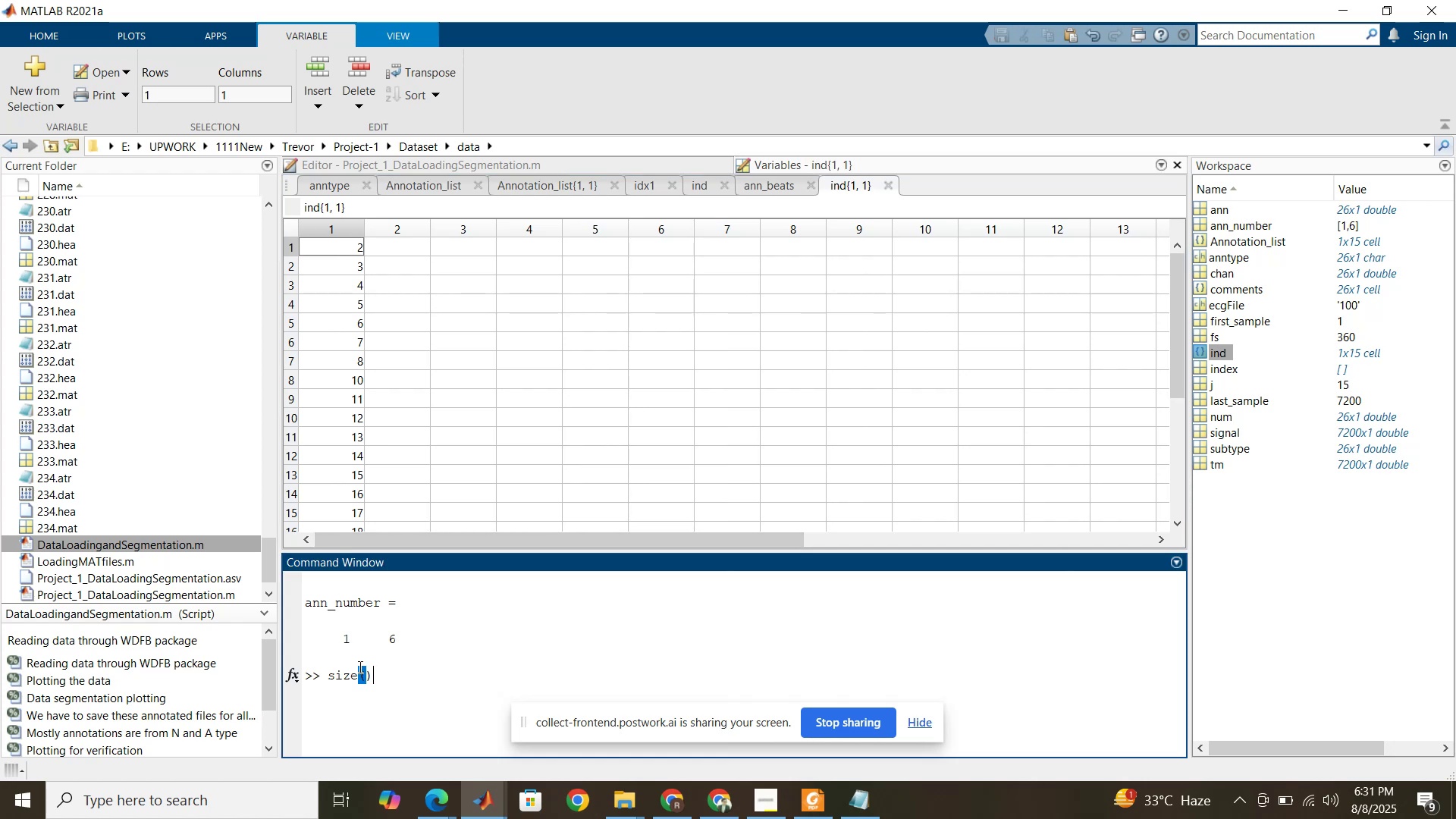 
key(ArrowLeft)
 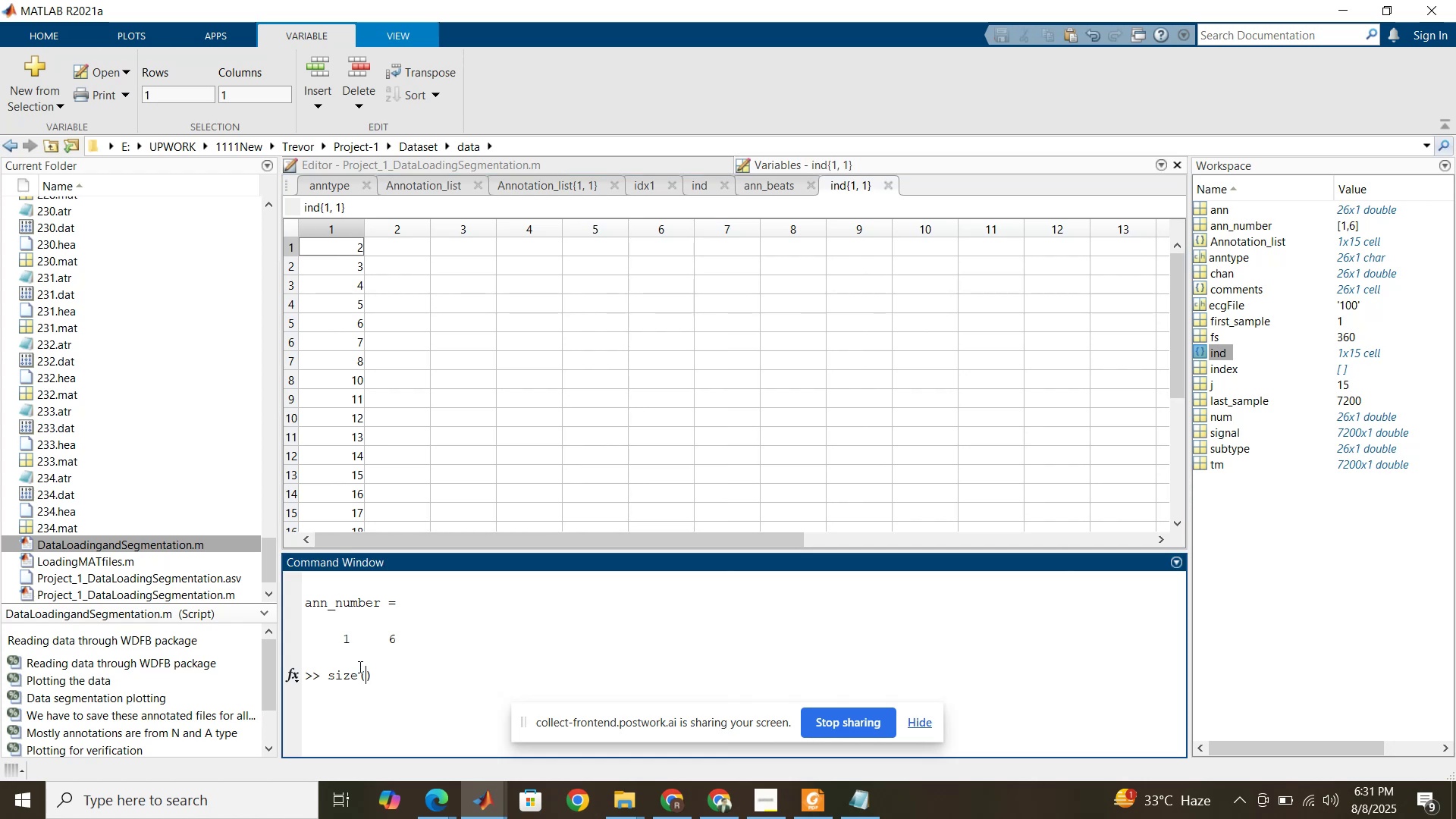 
type(ind{})
 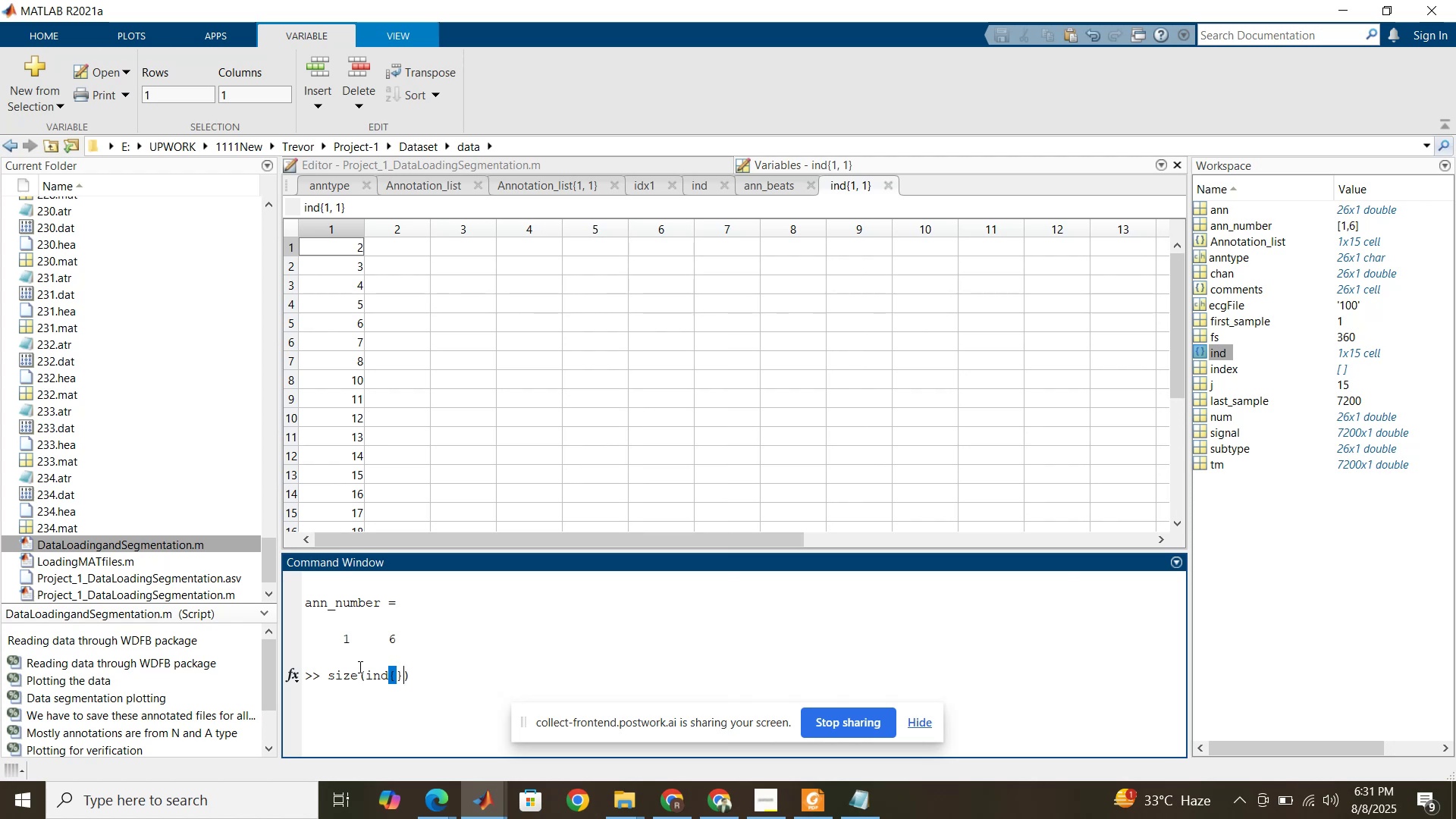 
key(ArrowLeft)
 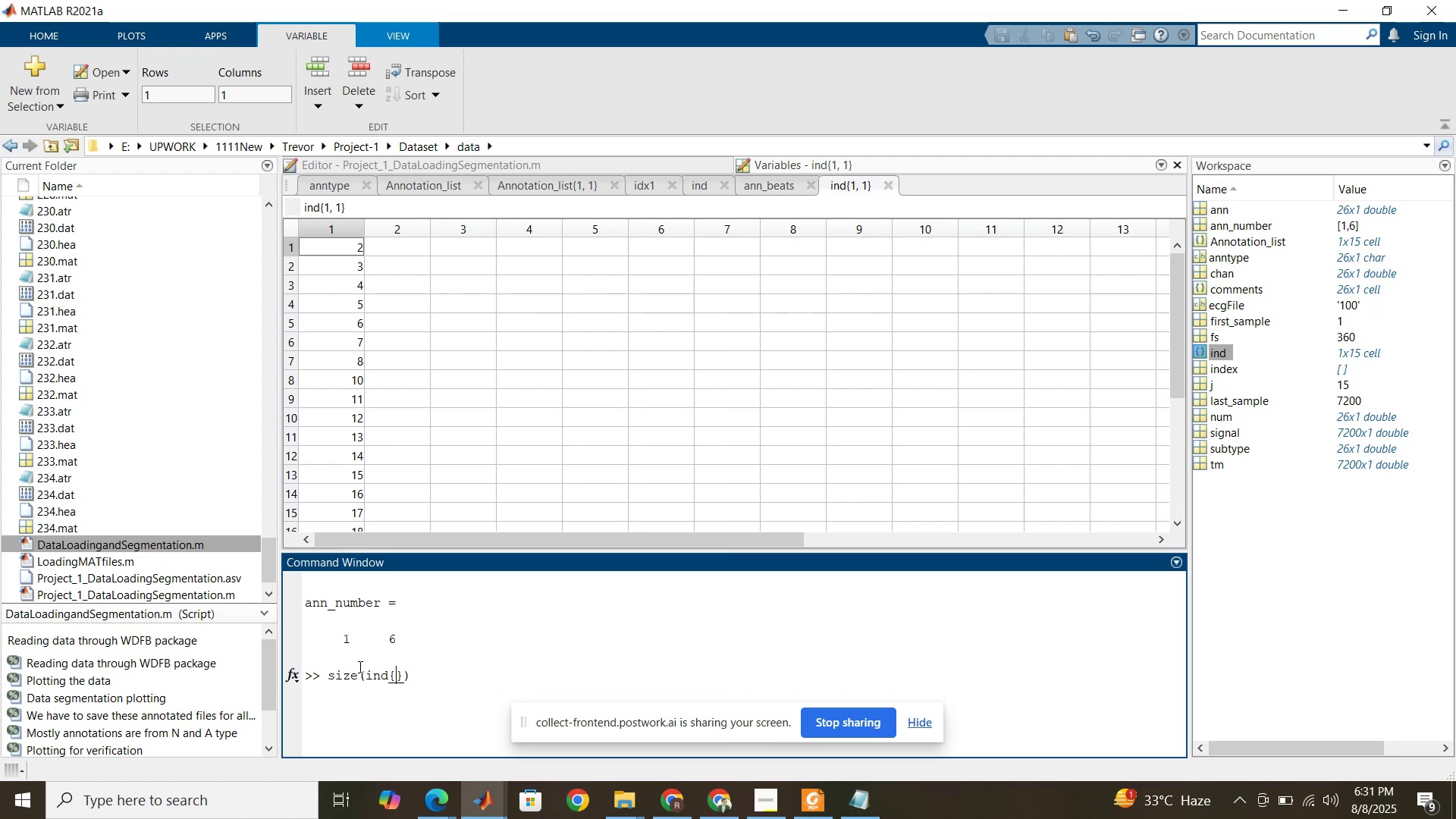 
key(1)
 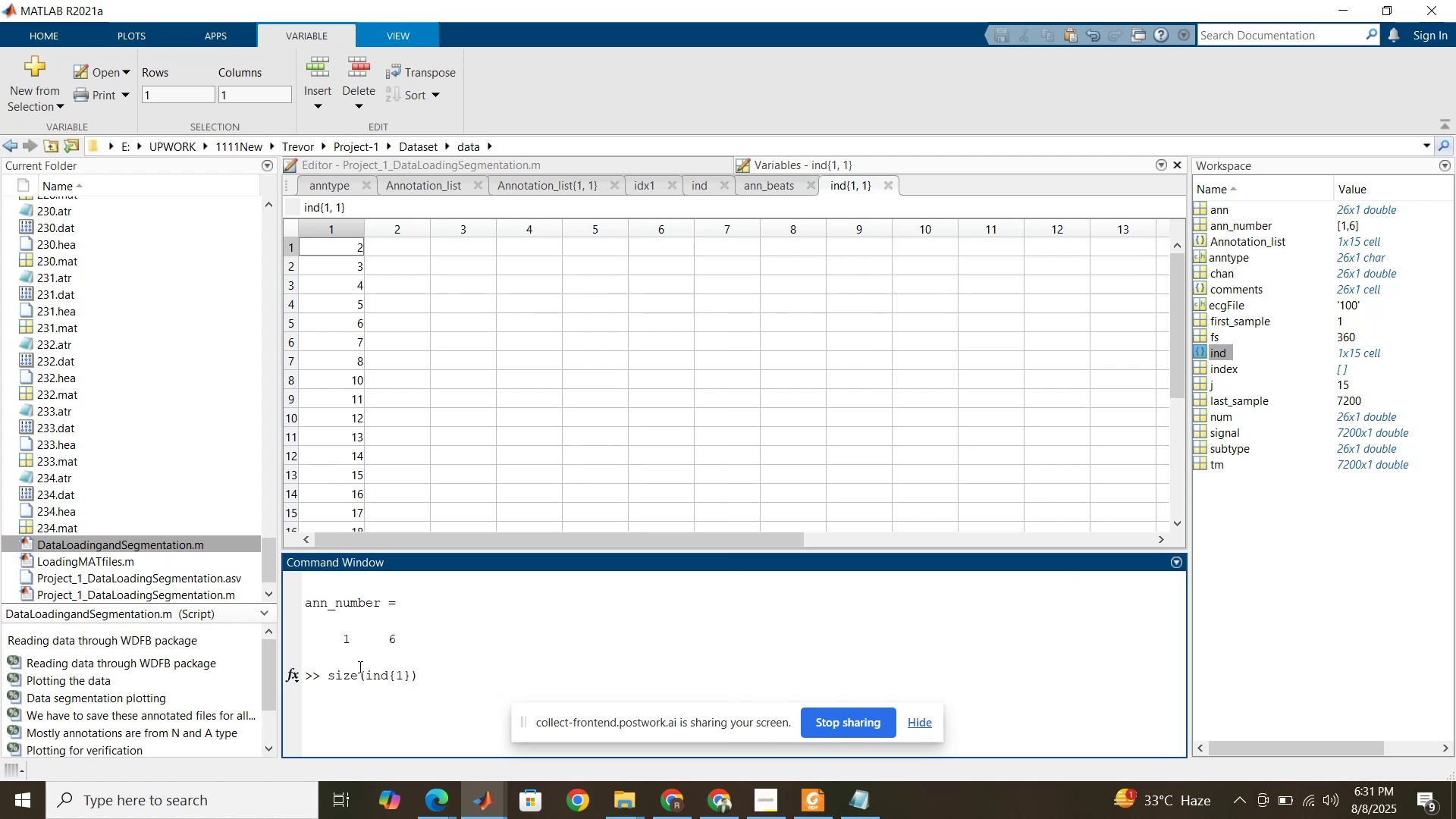 
key(Comma)
 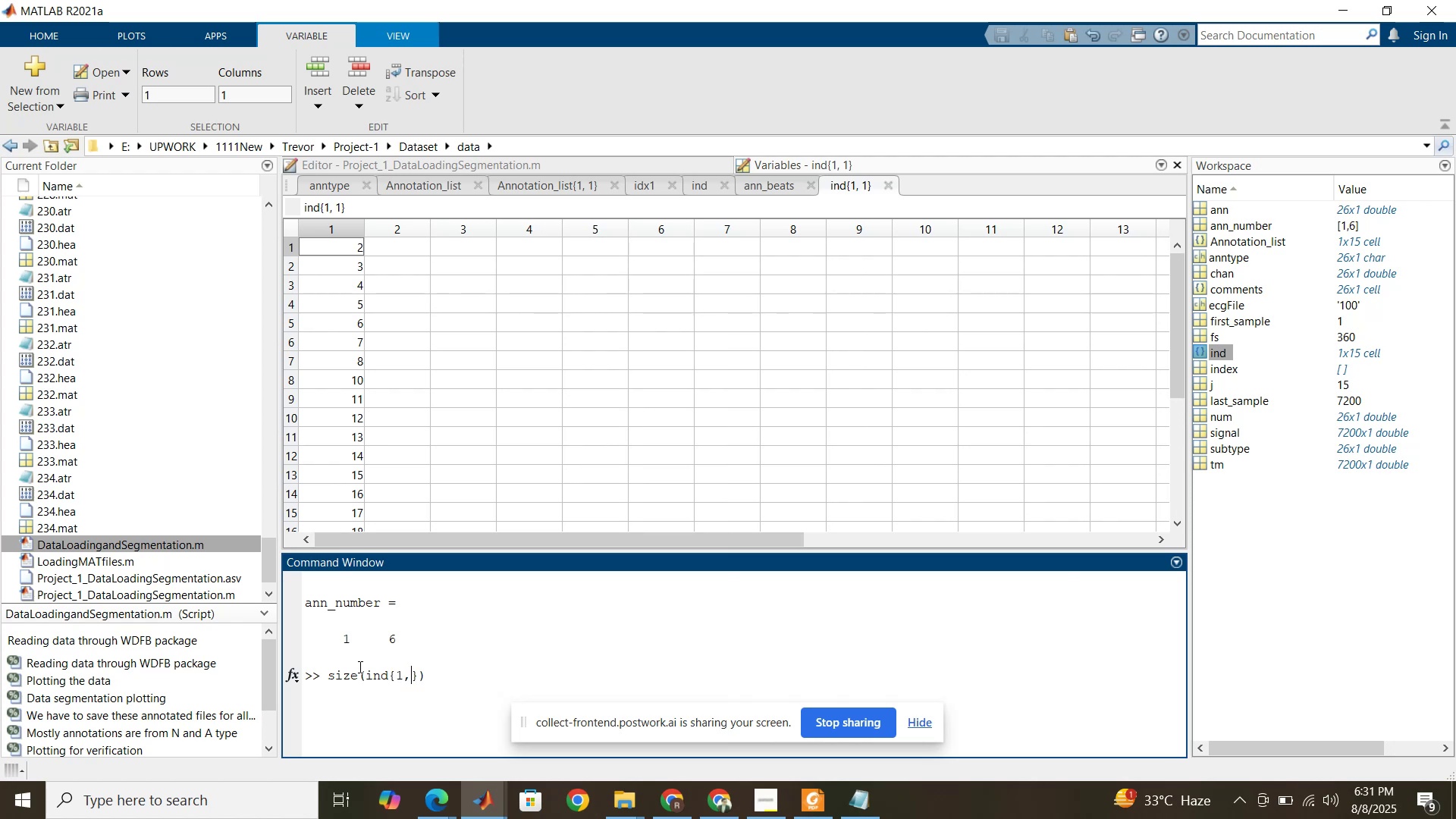 
key(1)
 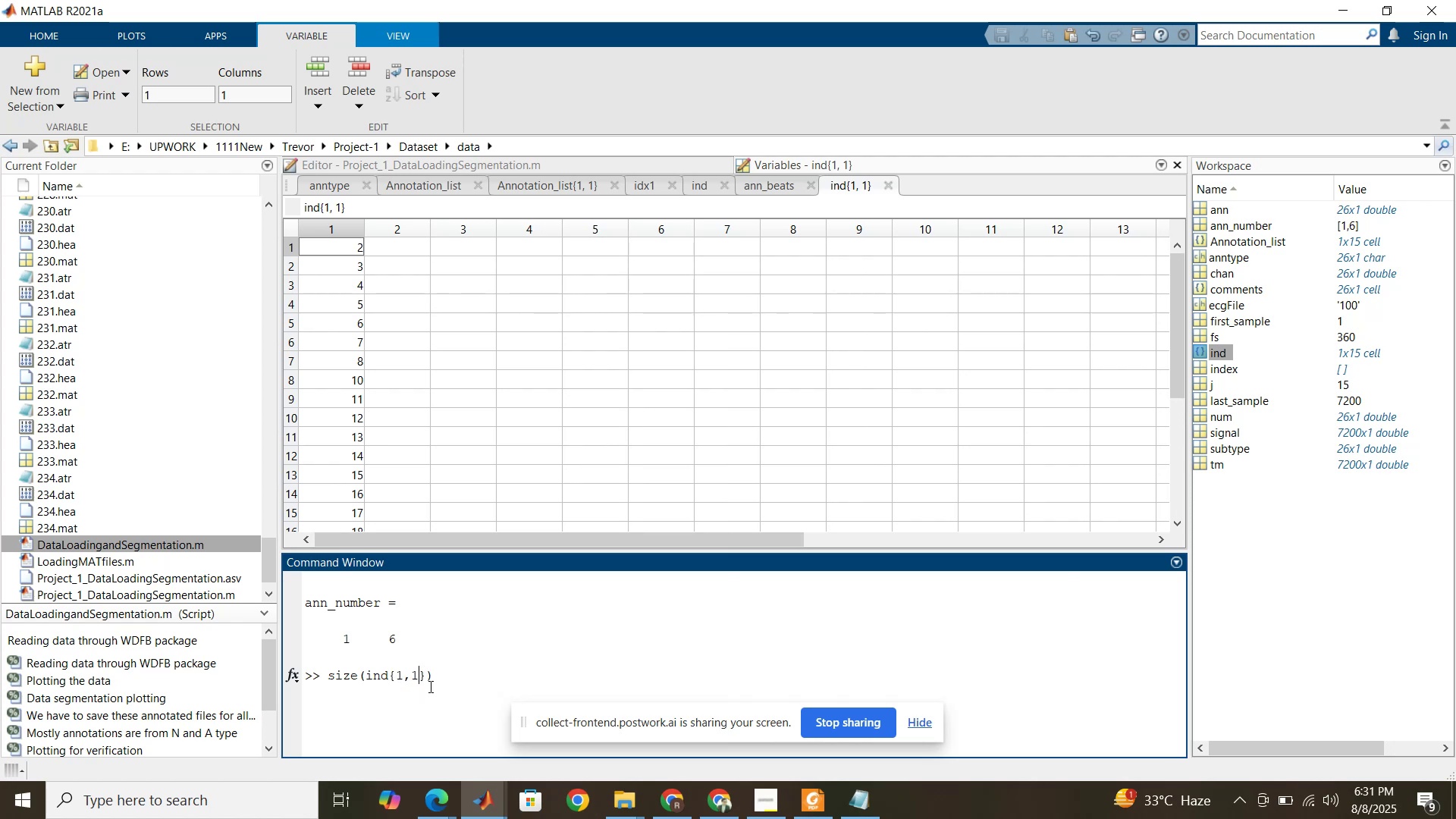 
left_click([428, 680])
 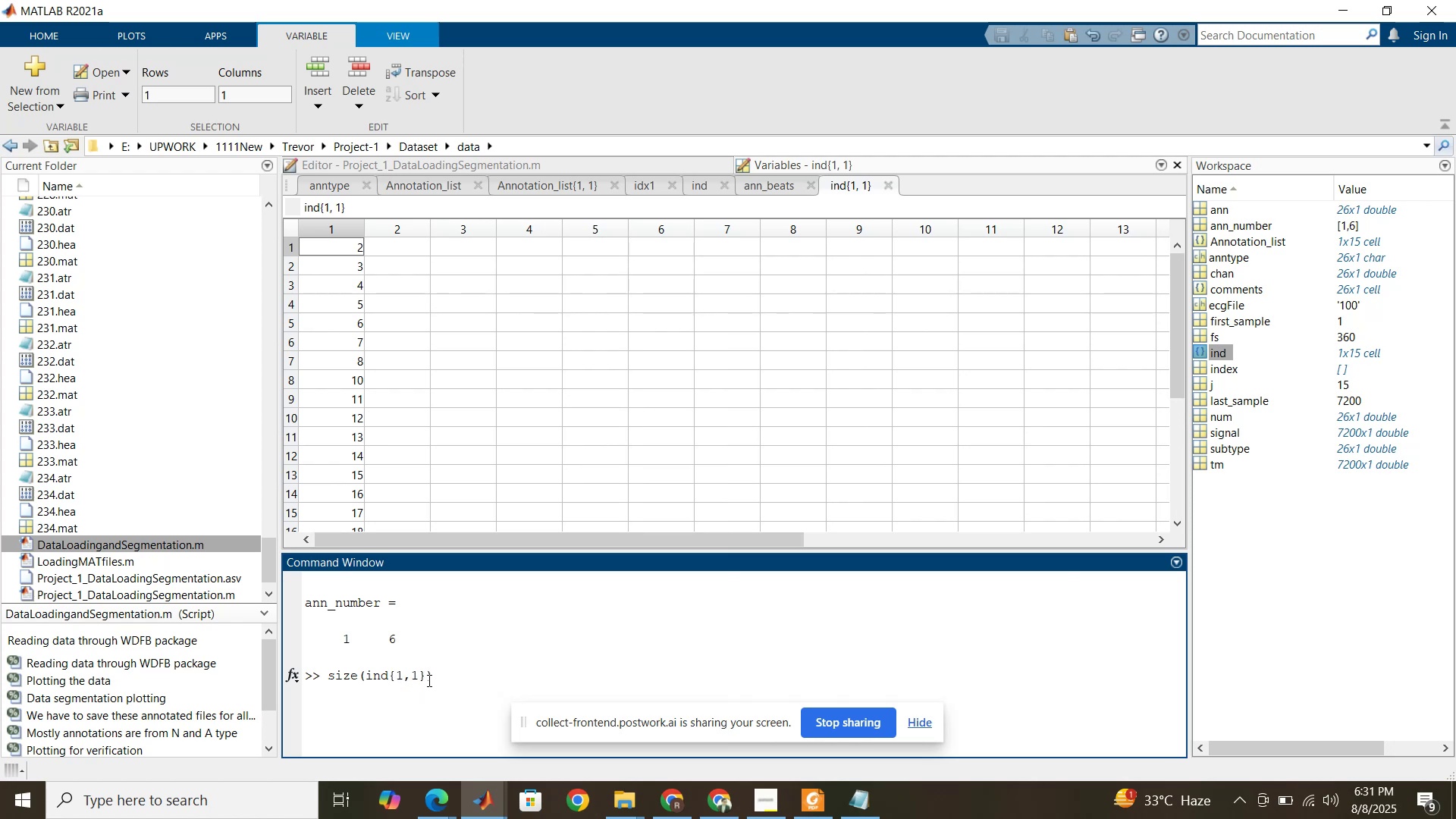 
key(Comma)
 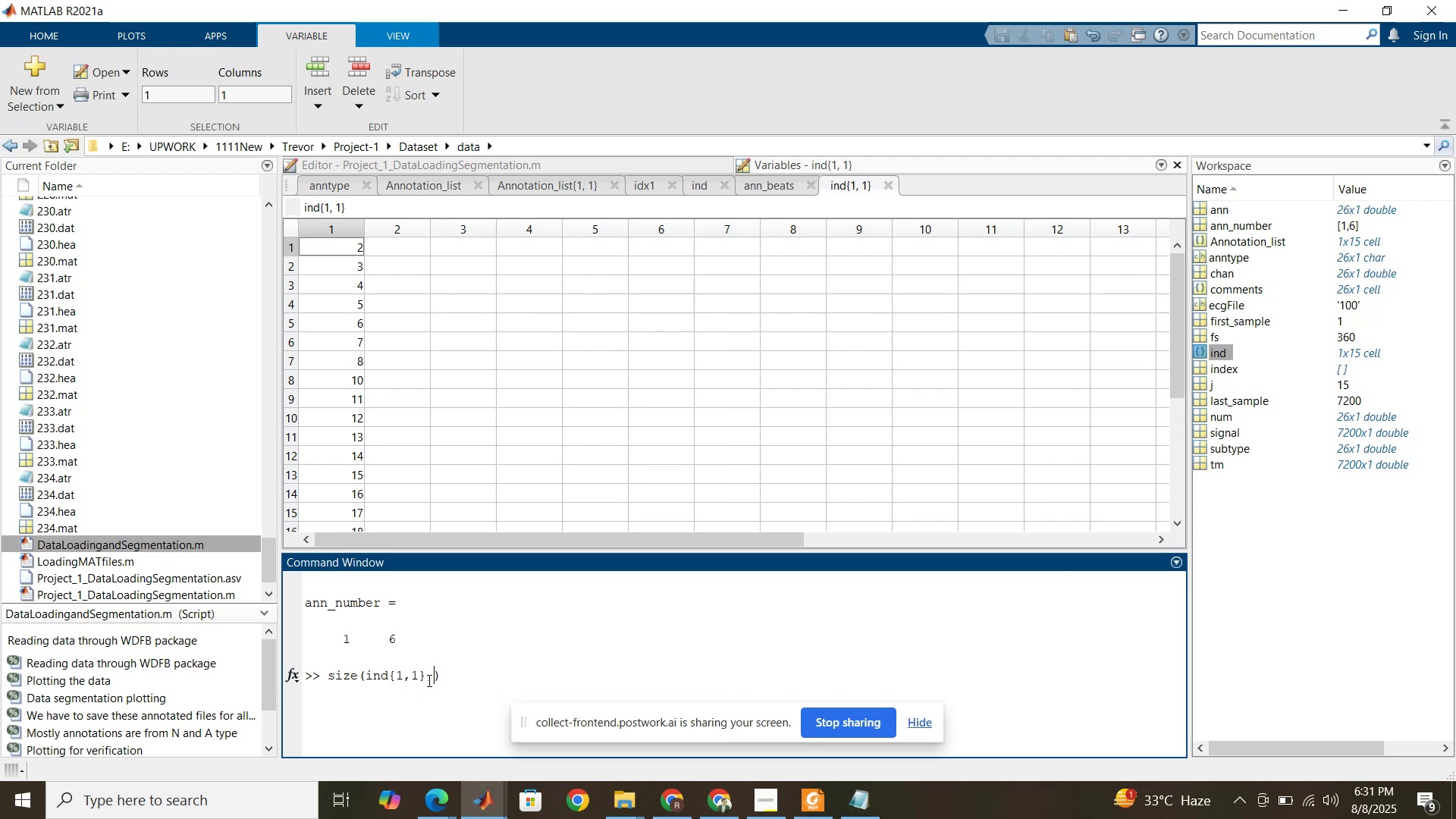 
key(2)
 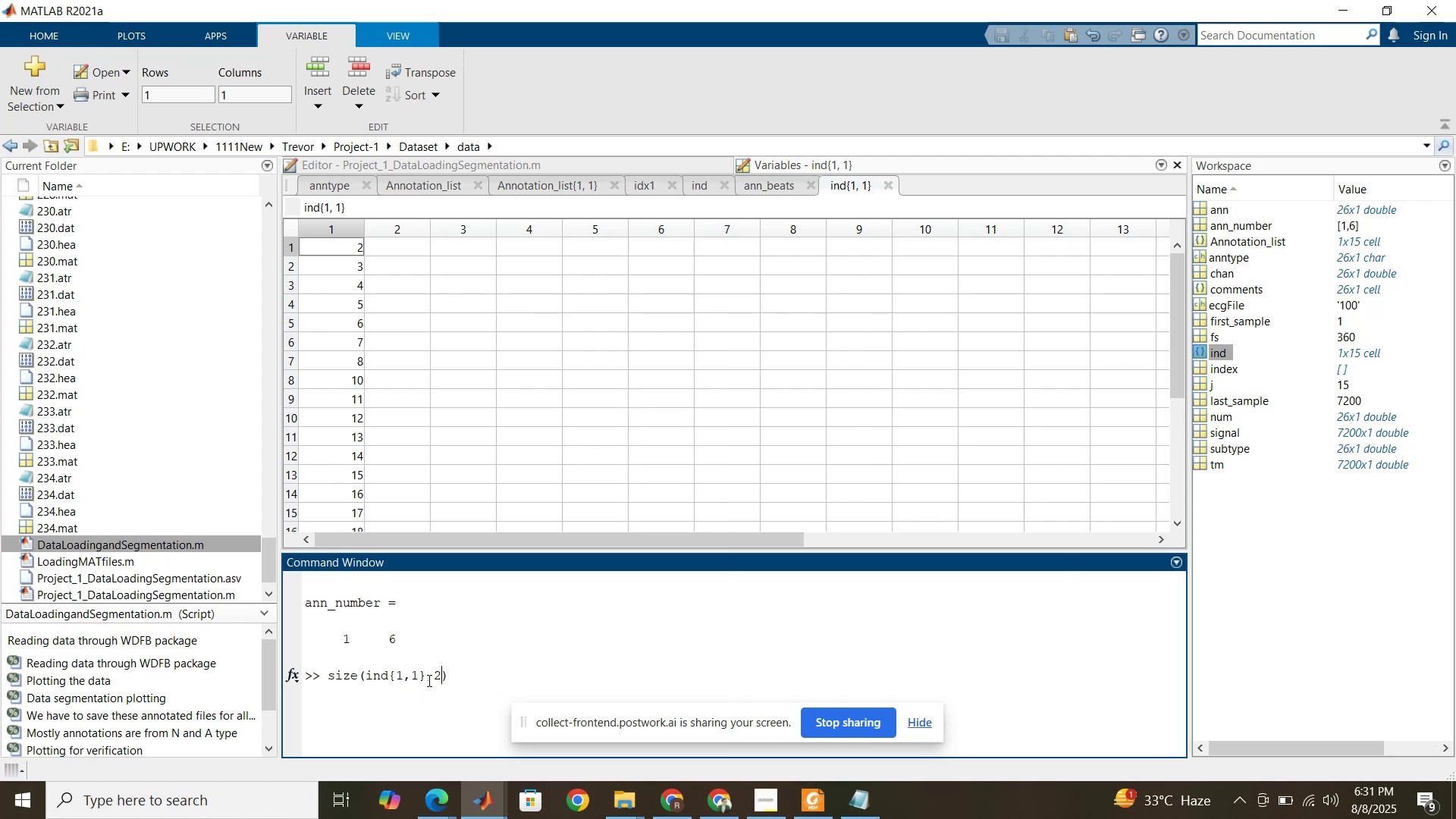 
key(Enter)
 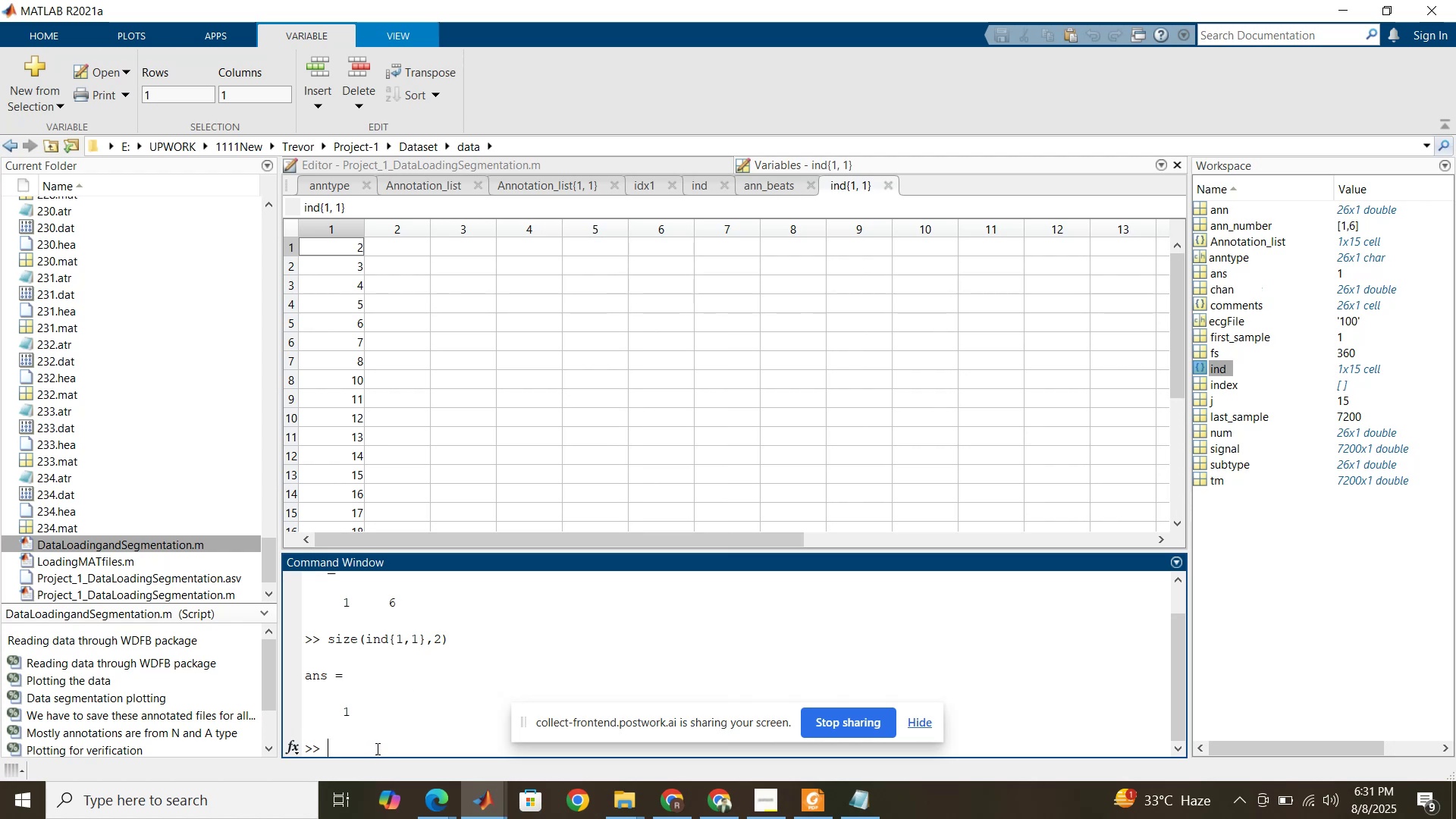 
wait(10.75)
 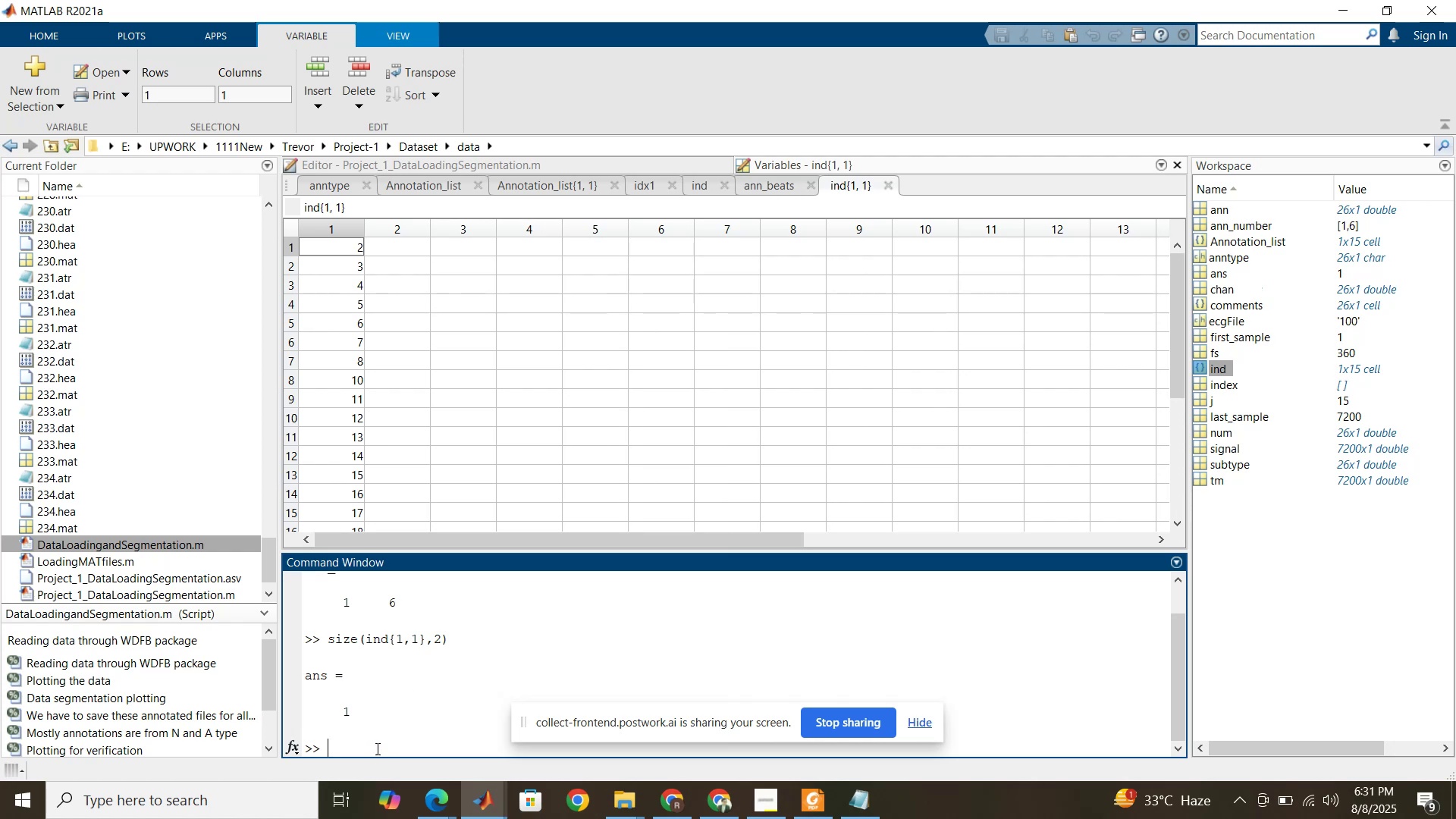 
double_click([1199, 368])
 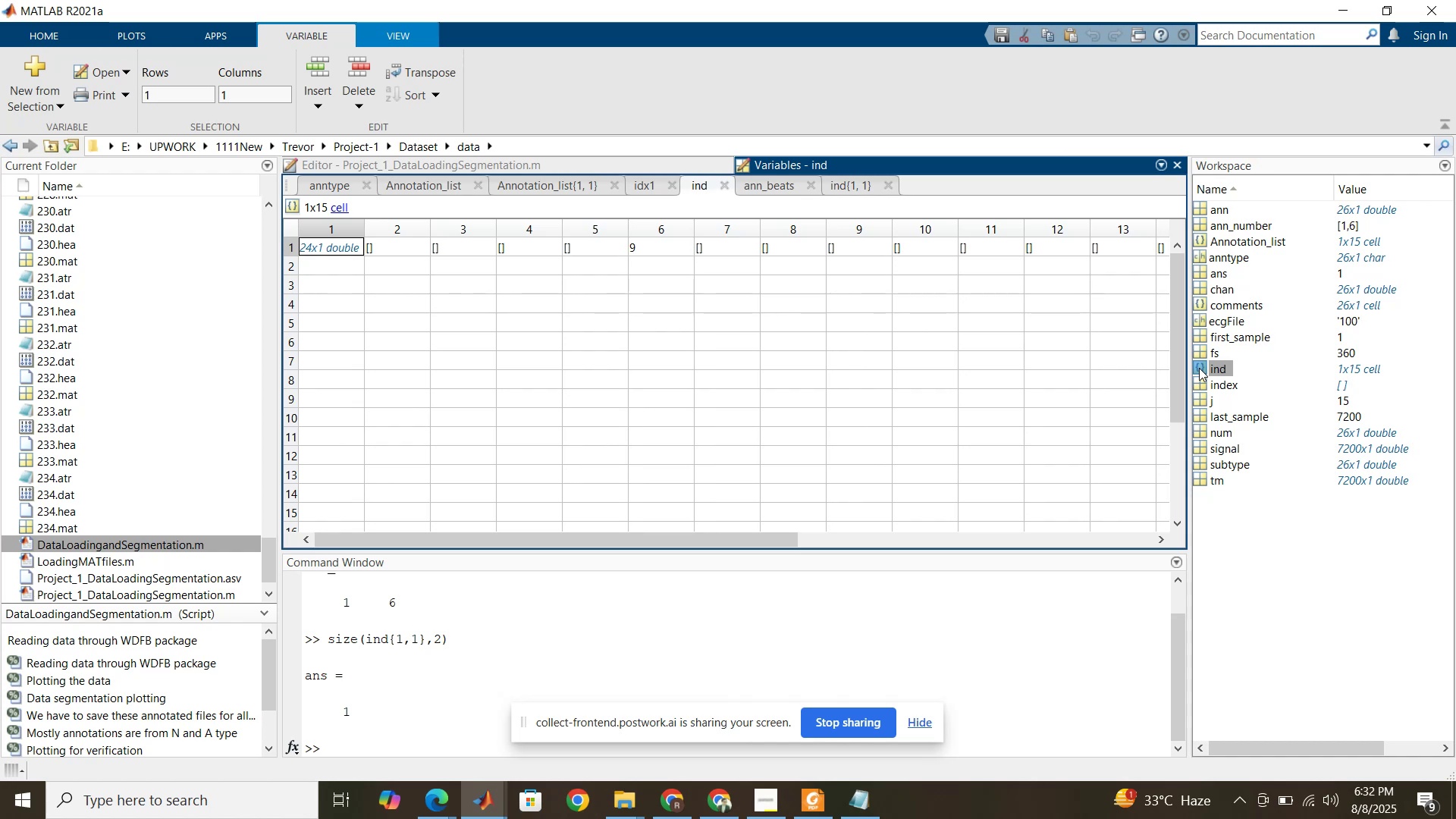 
left_click([350, 746])
 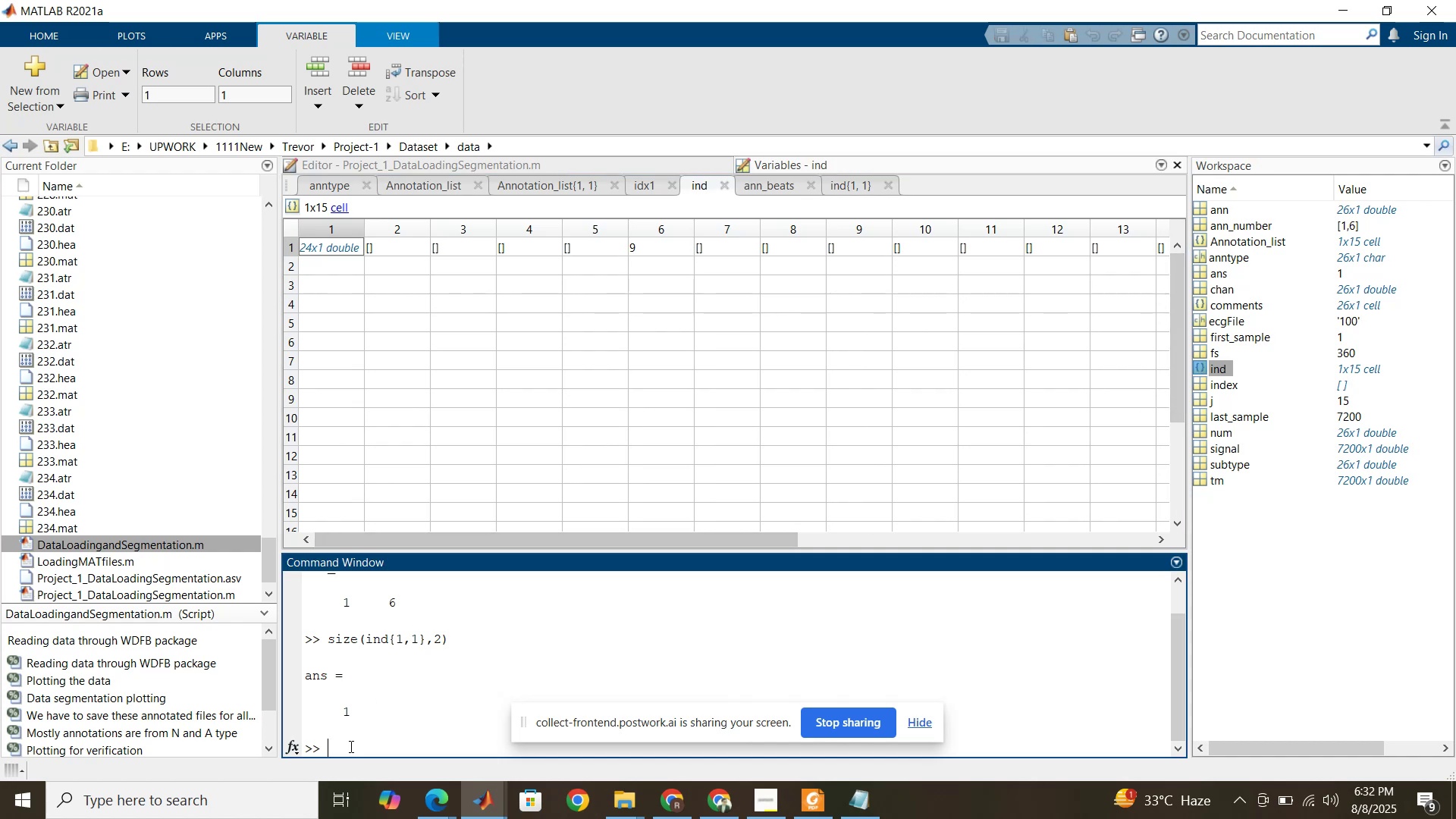 
key(ArrowUp)
 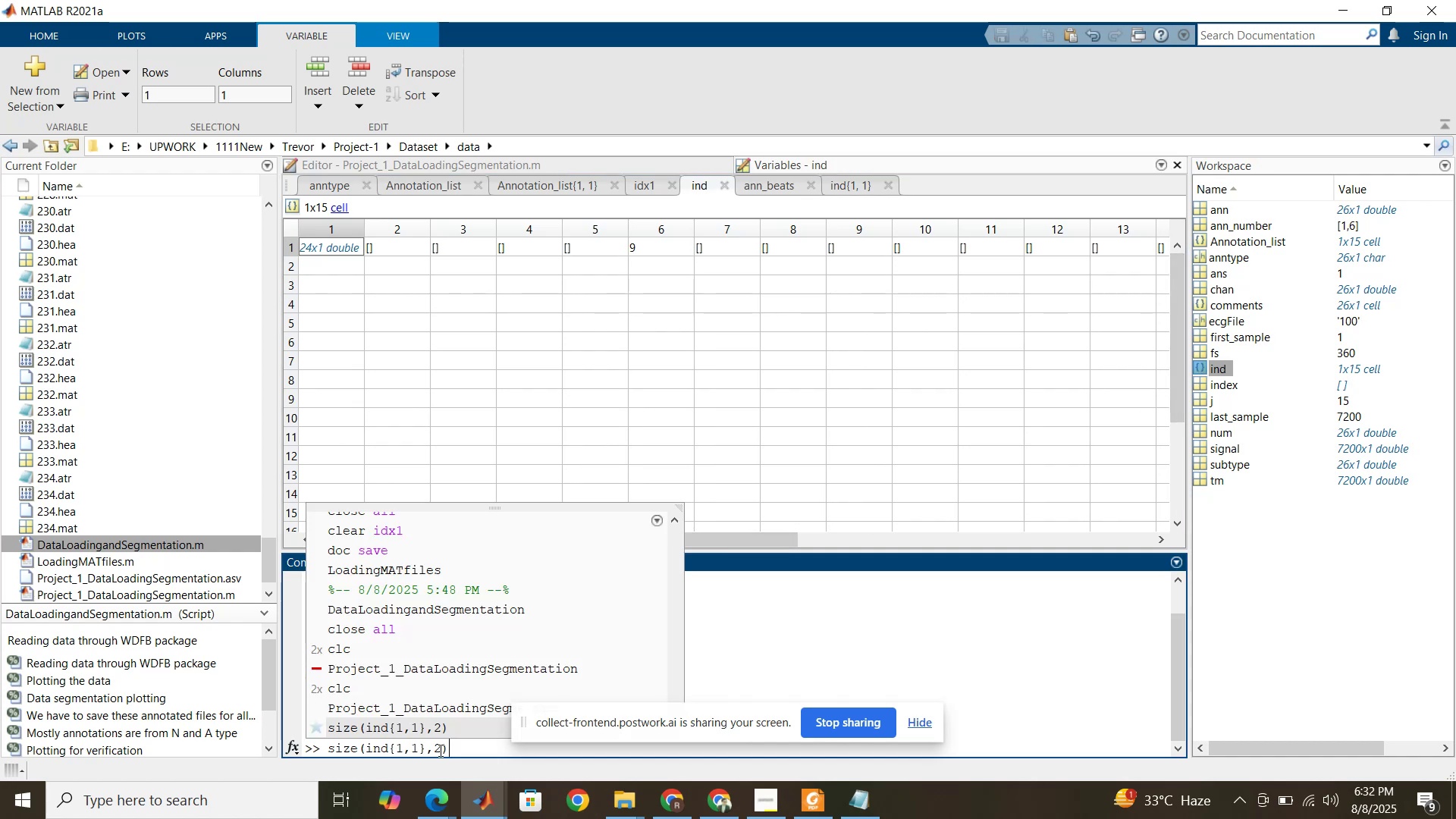 
left_click_drag(start_coordinate=[439, 750], to_coordinate=[435, 750])
 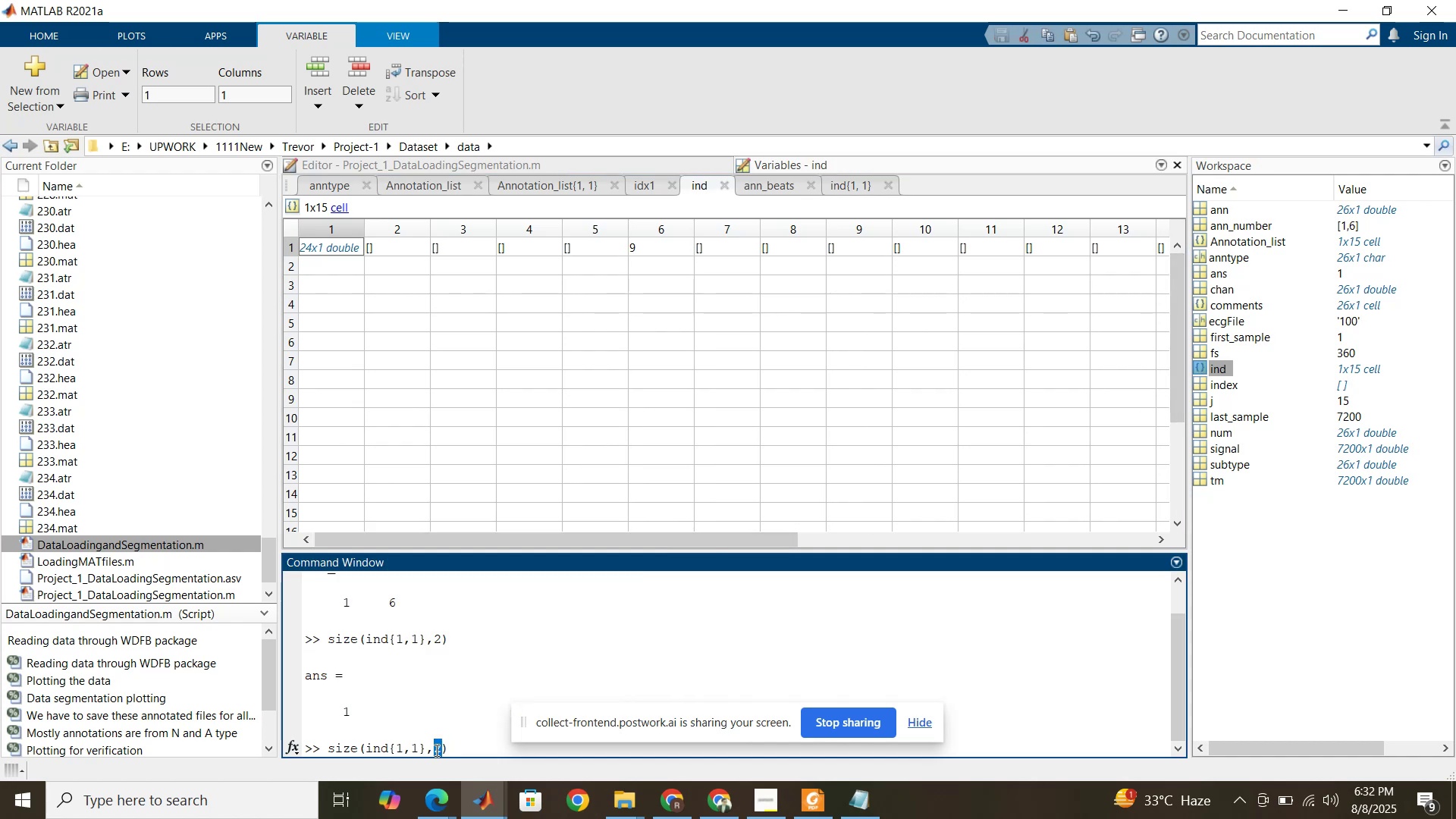 
key(1)
 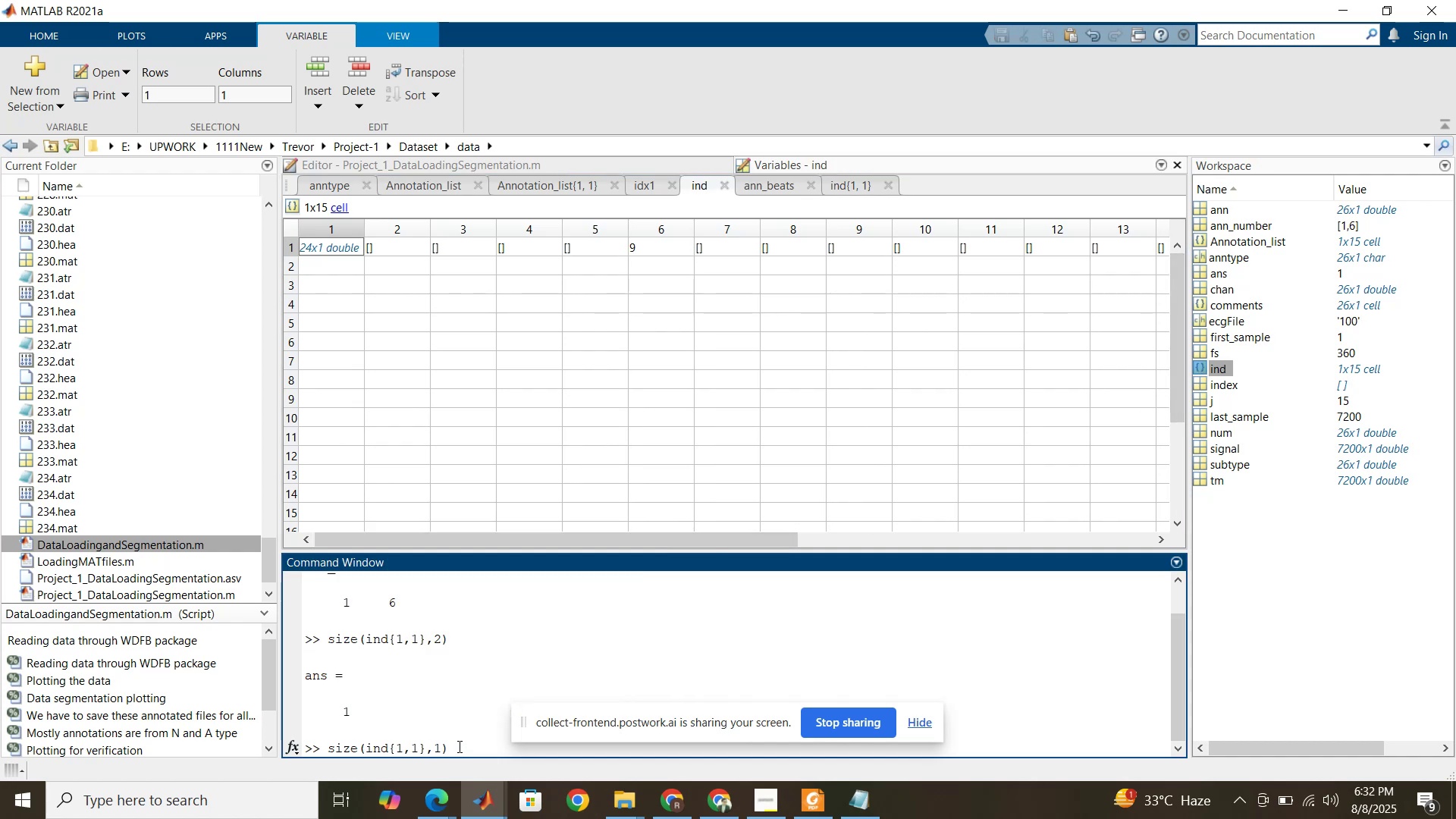 
left_click([458, 745])
 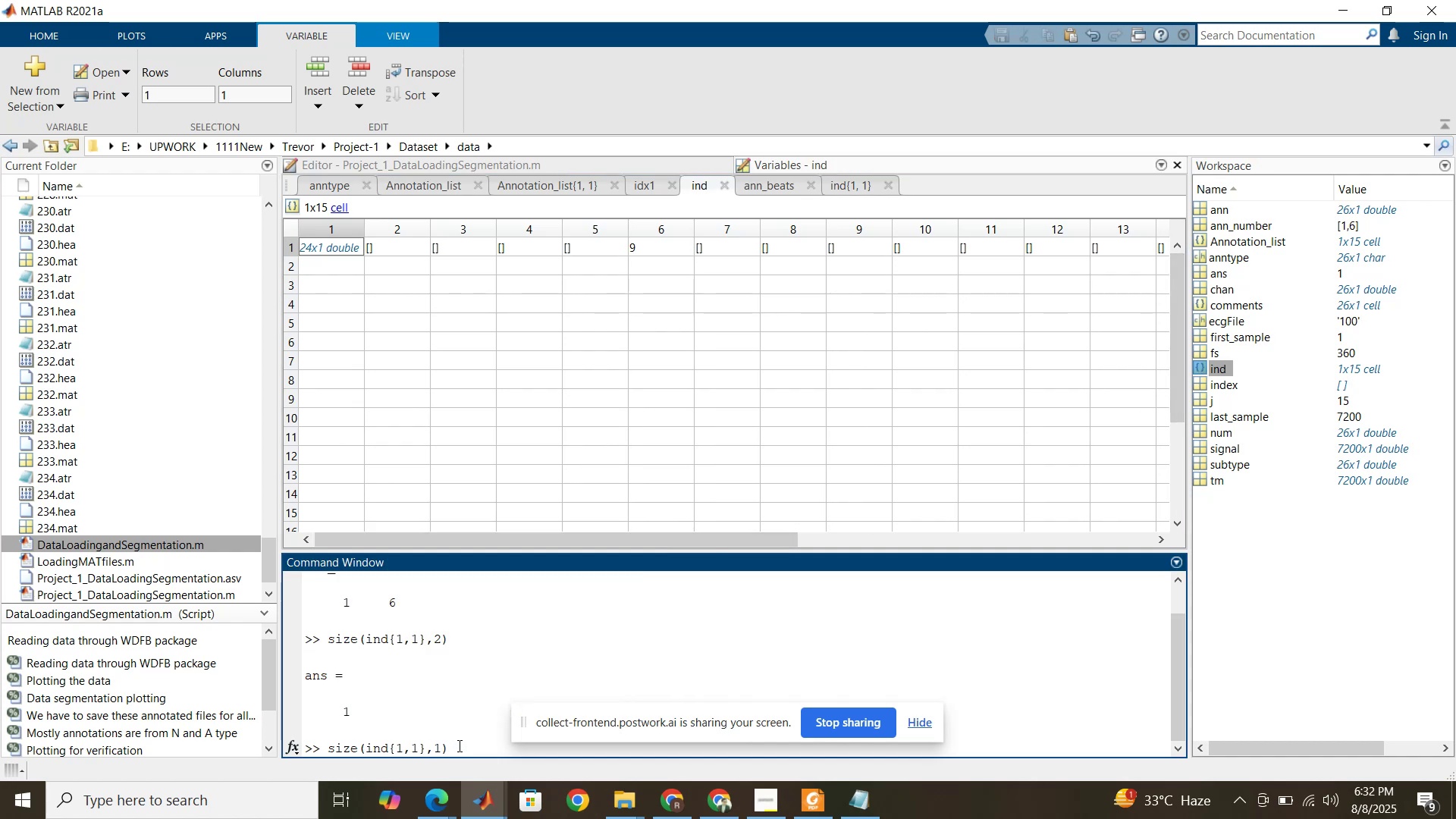 
key(Enter)
 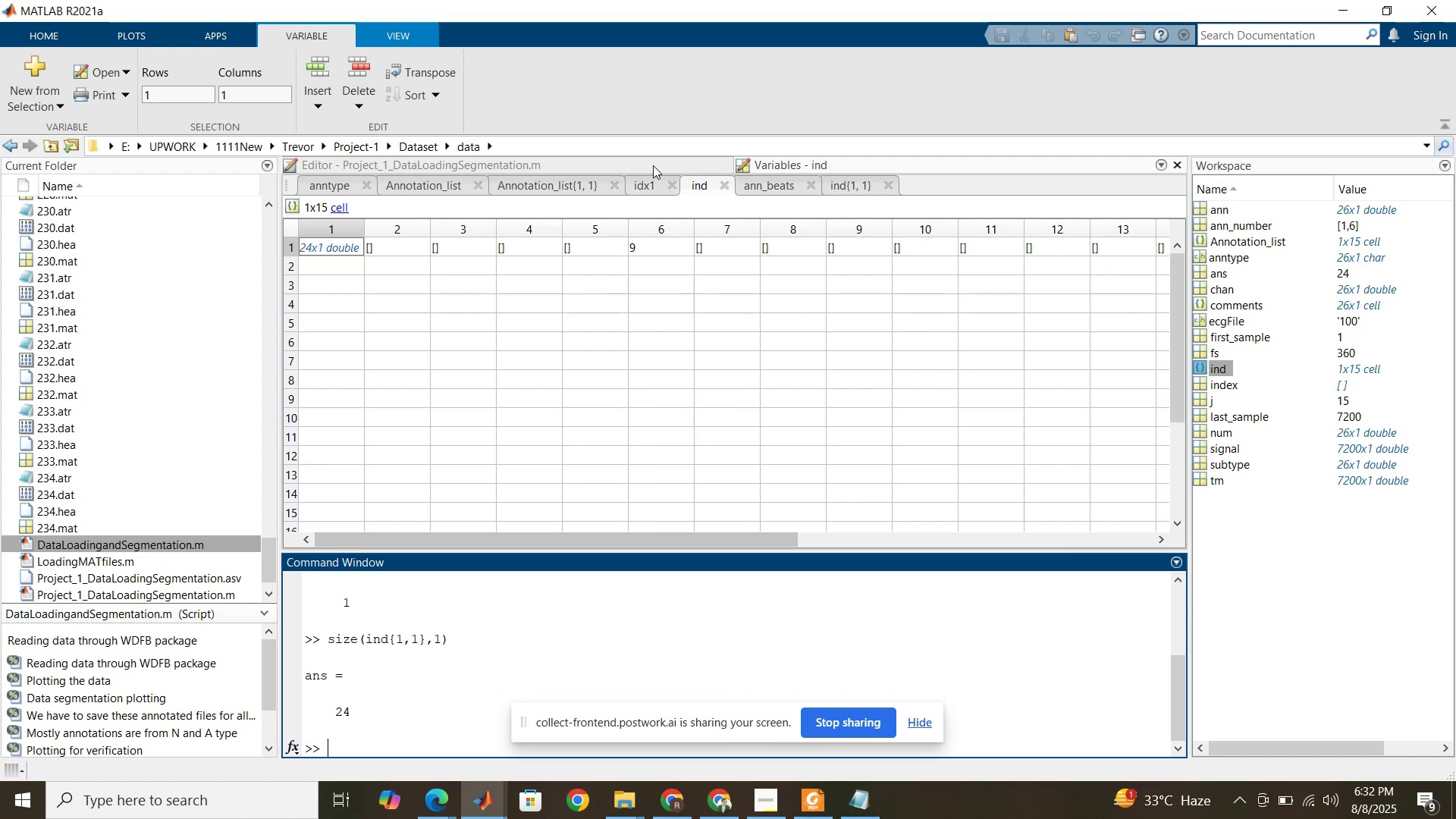 
left_click([653, 165])
 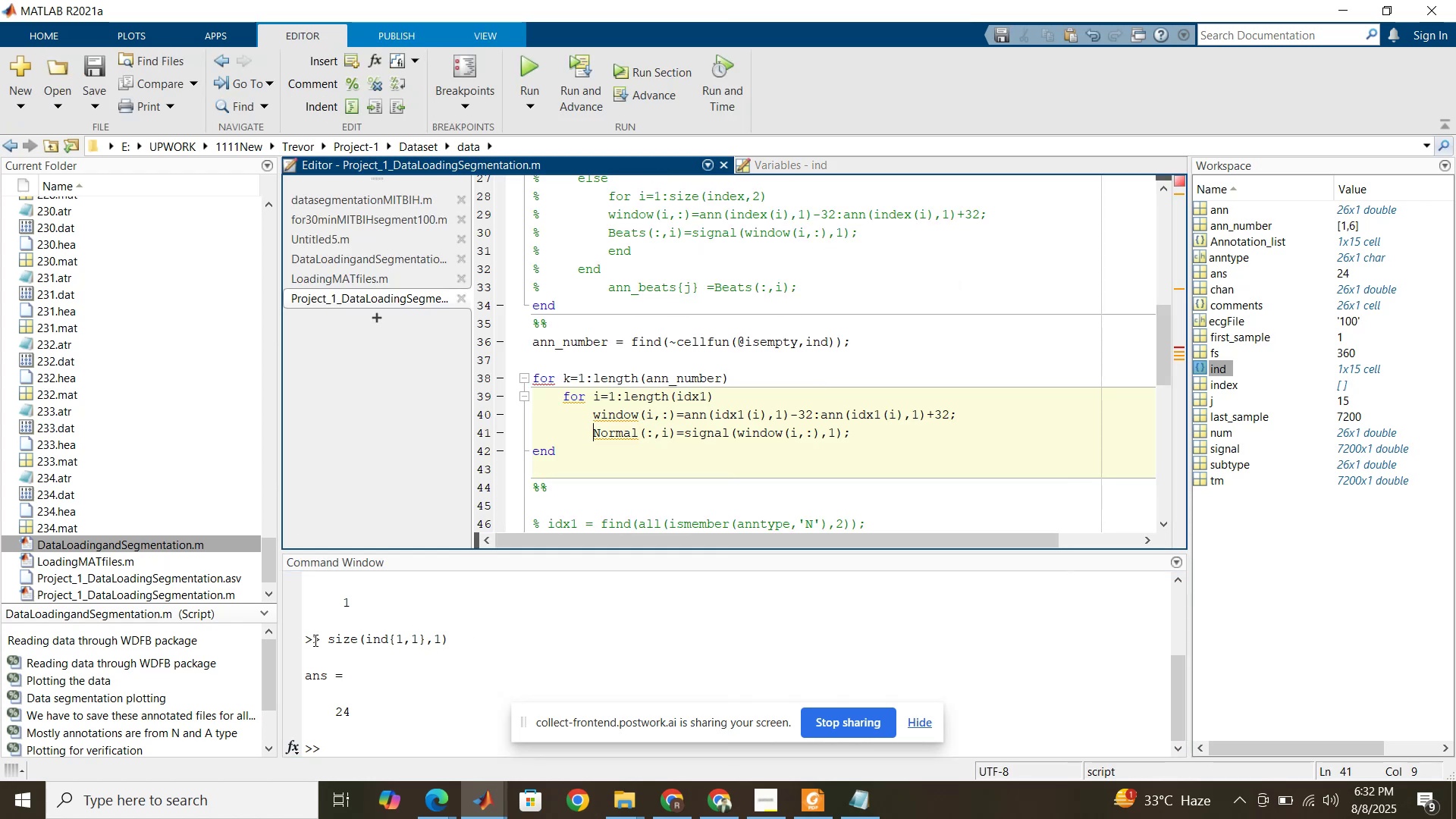 
left_click_drag(start_coordinate=[326, 643], to_coordinate=[447, 642])
 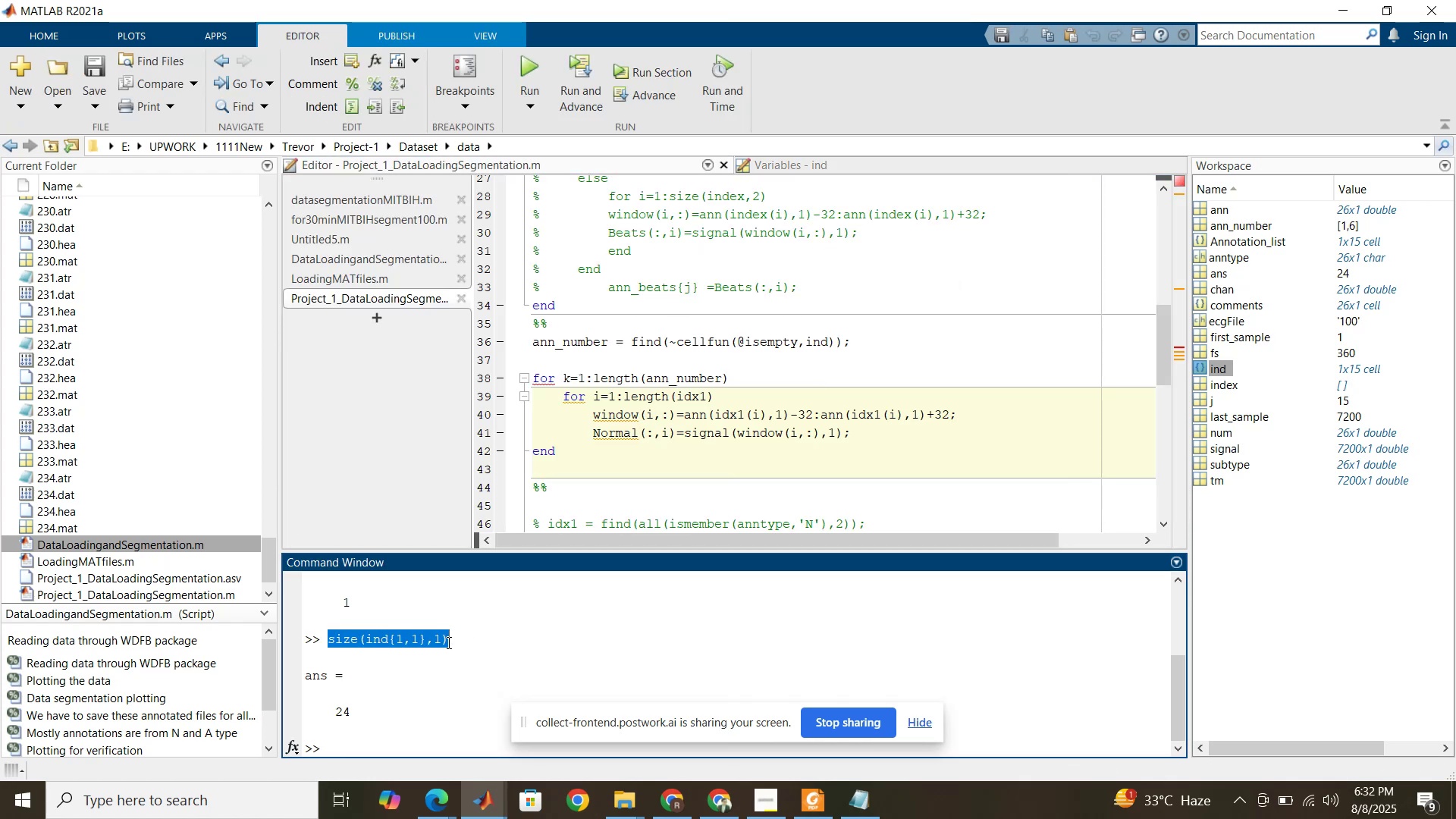 
key(Control+C)
 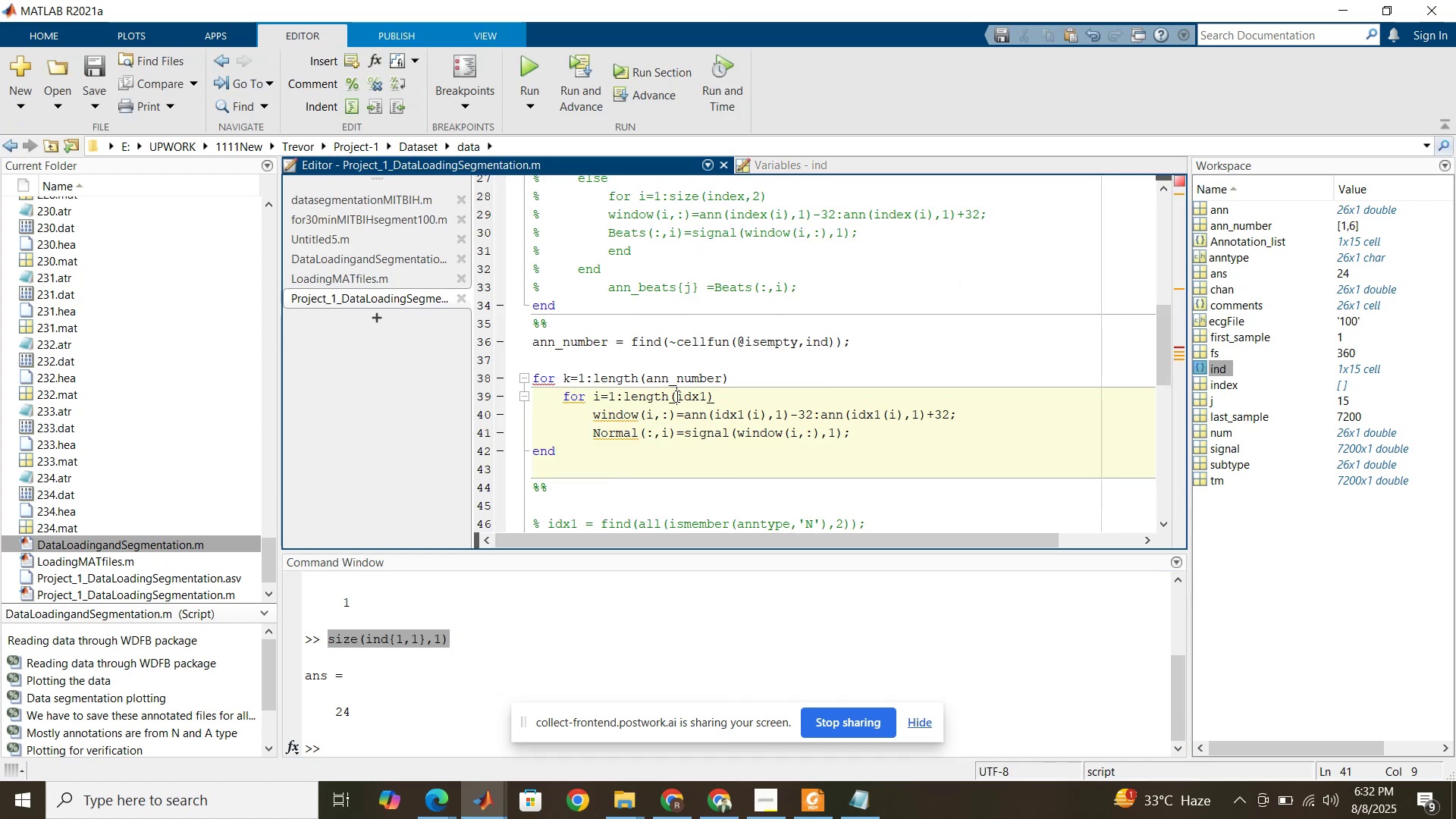 
left_click([676, 396])
 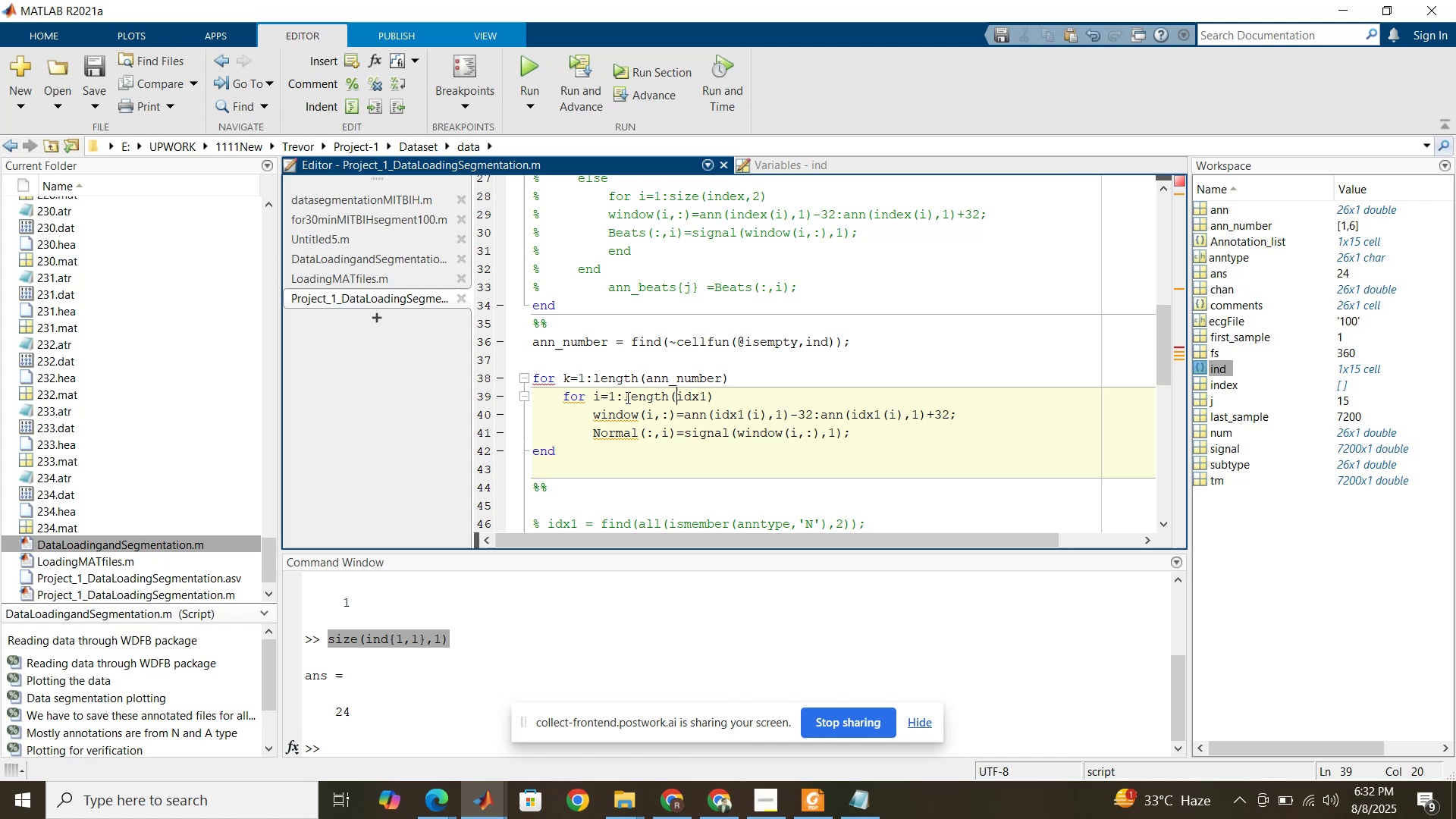 
left_click_drag(start_coordinate=[626, 397], to_coordinate=[714, 403])
 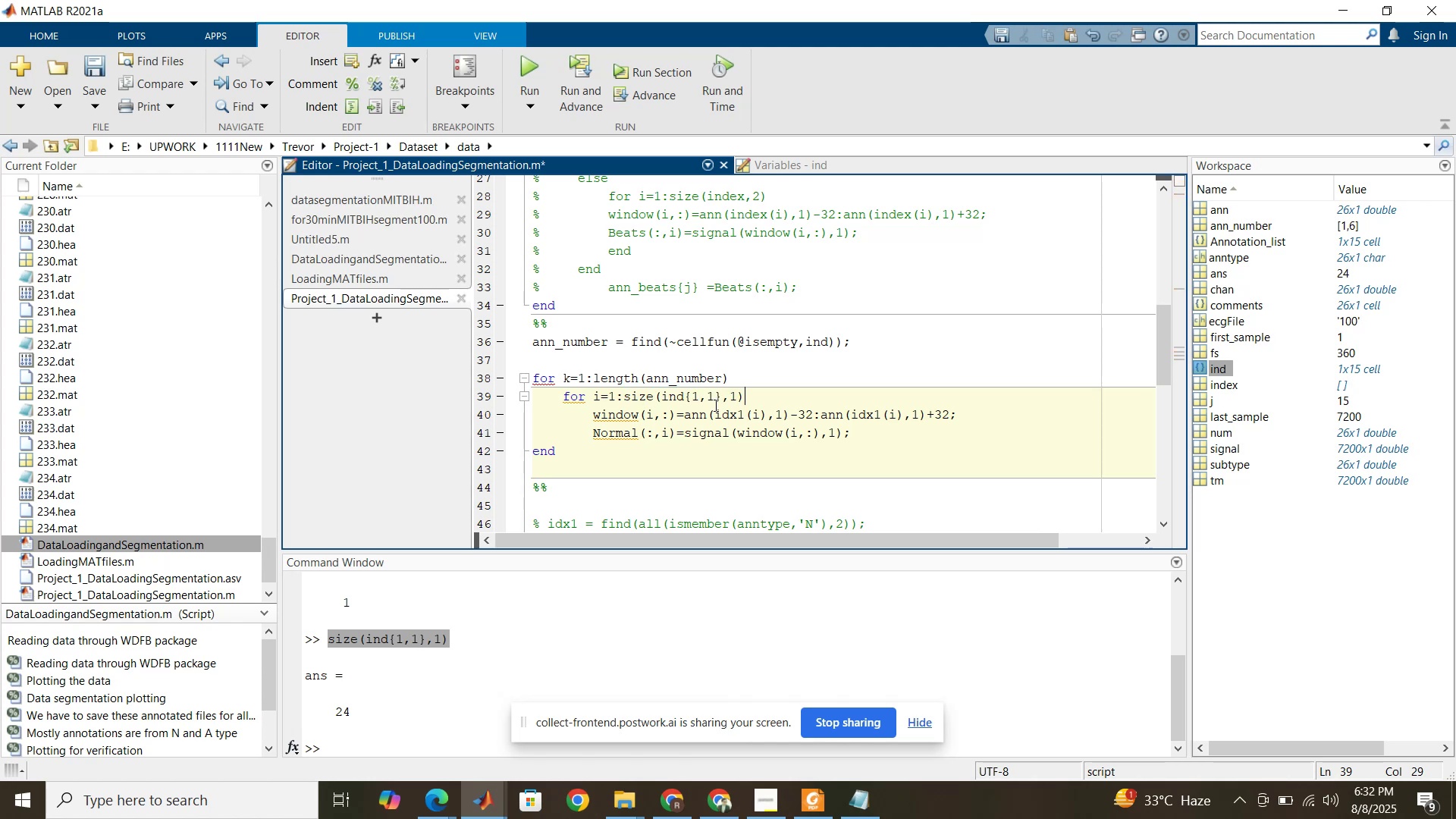 
key(Control+V)
 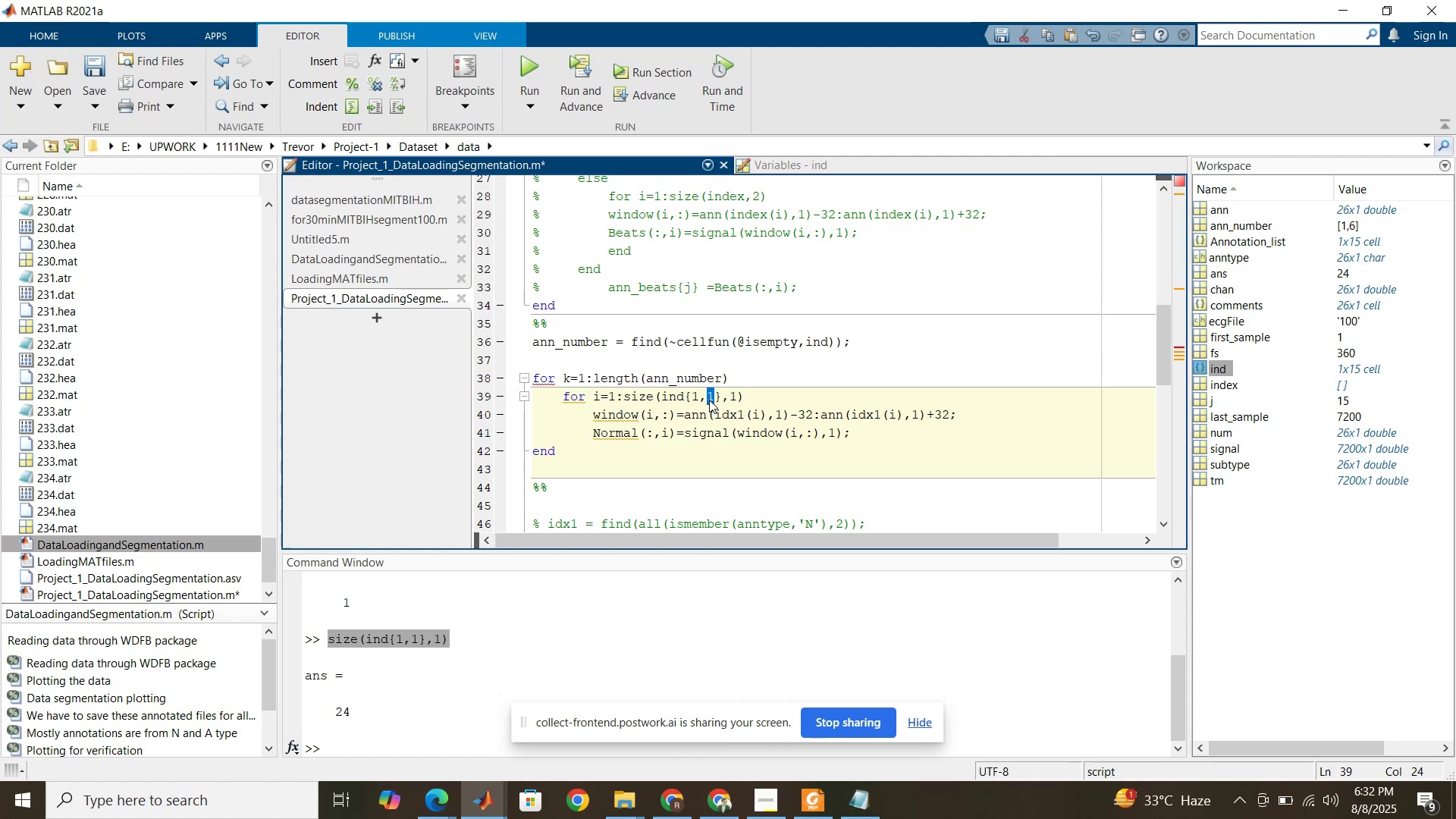 
wait(18.49)
 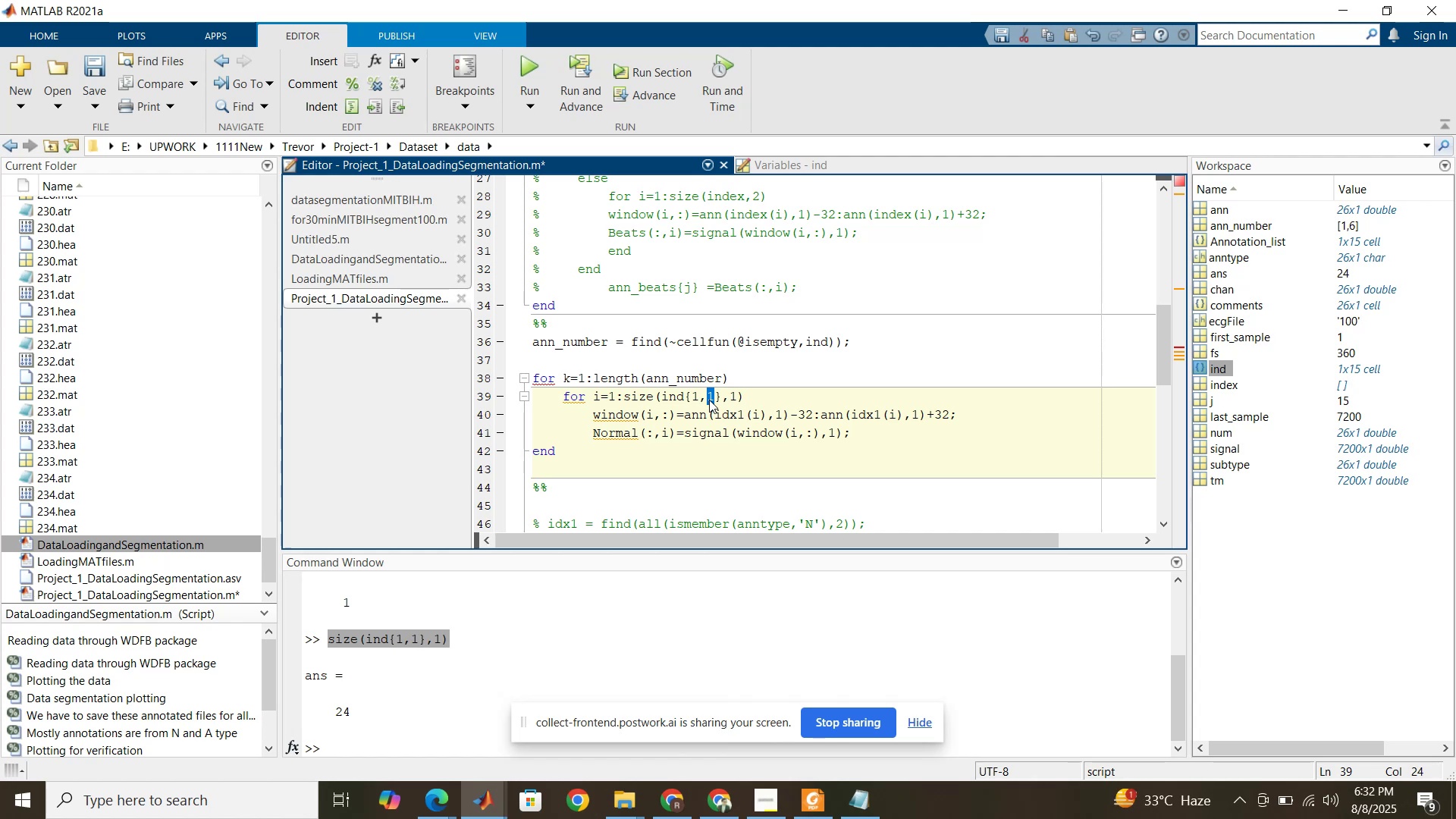 
left_click([391, 746])
 